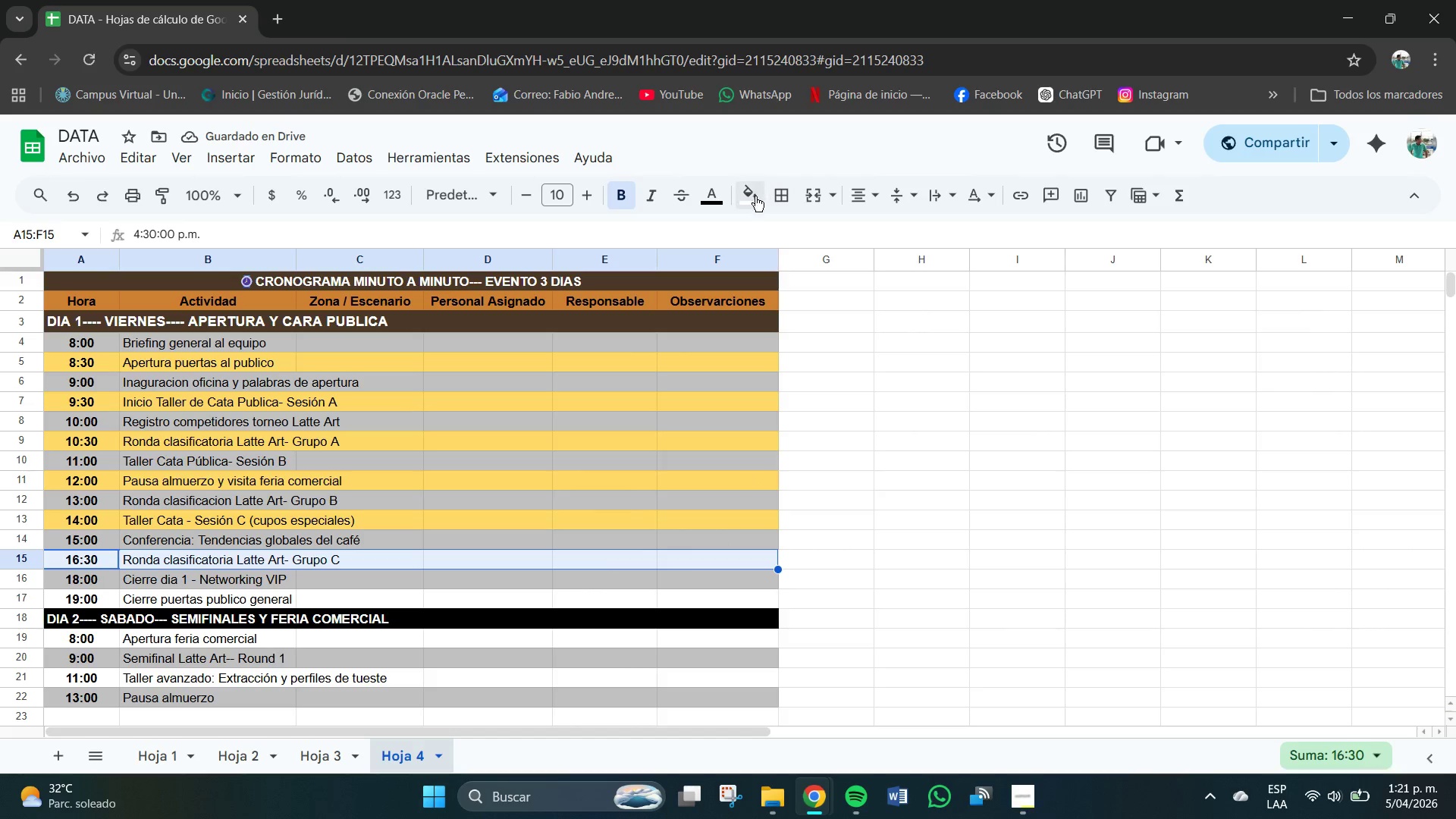 
left_click([741, 209])
 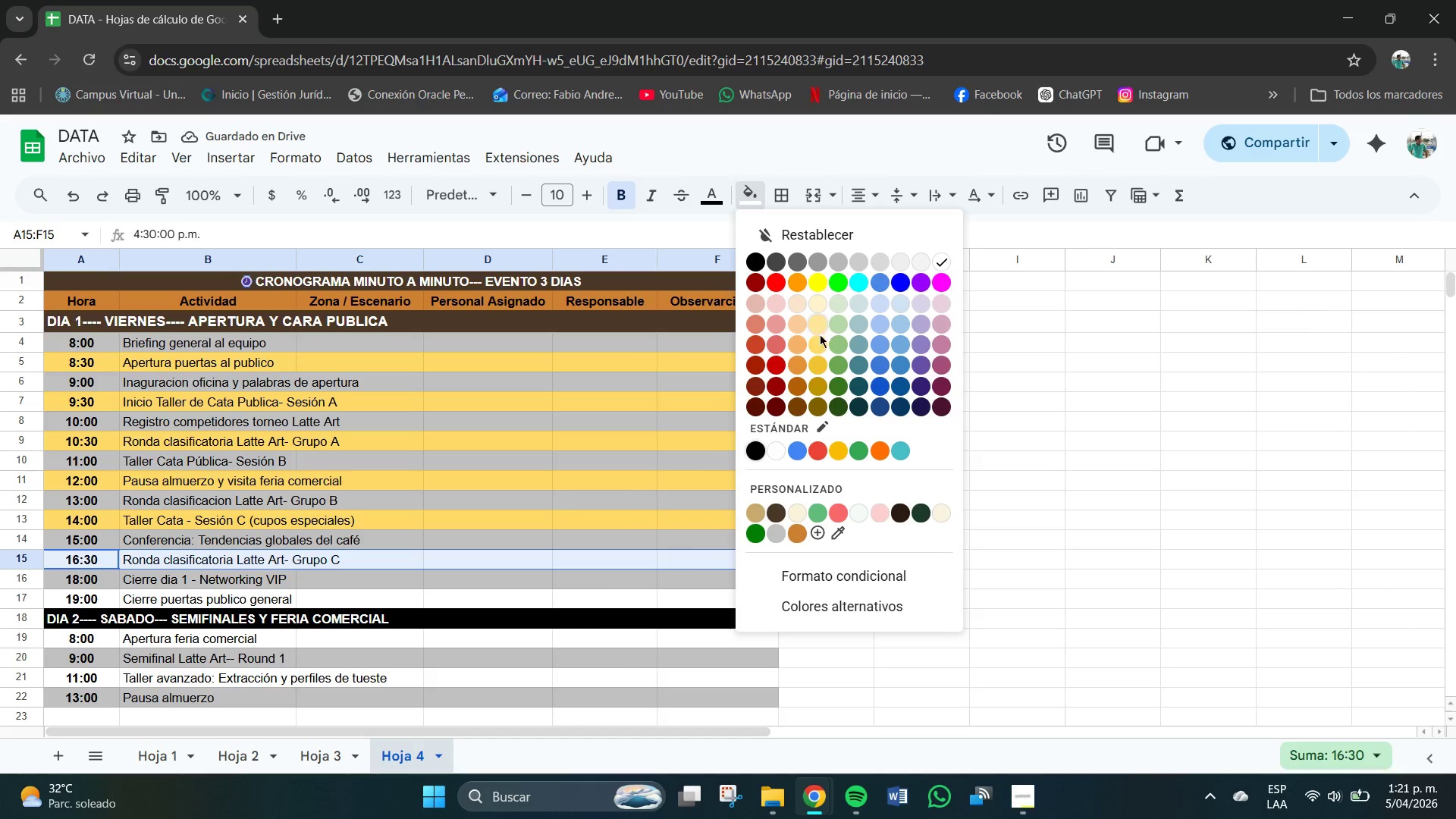 
left_click([820, 348])
 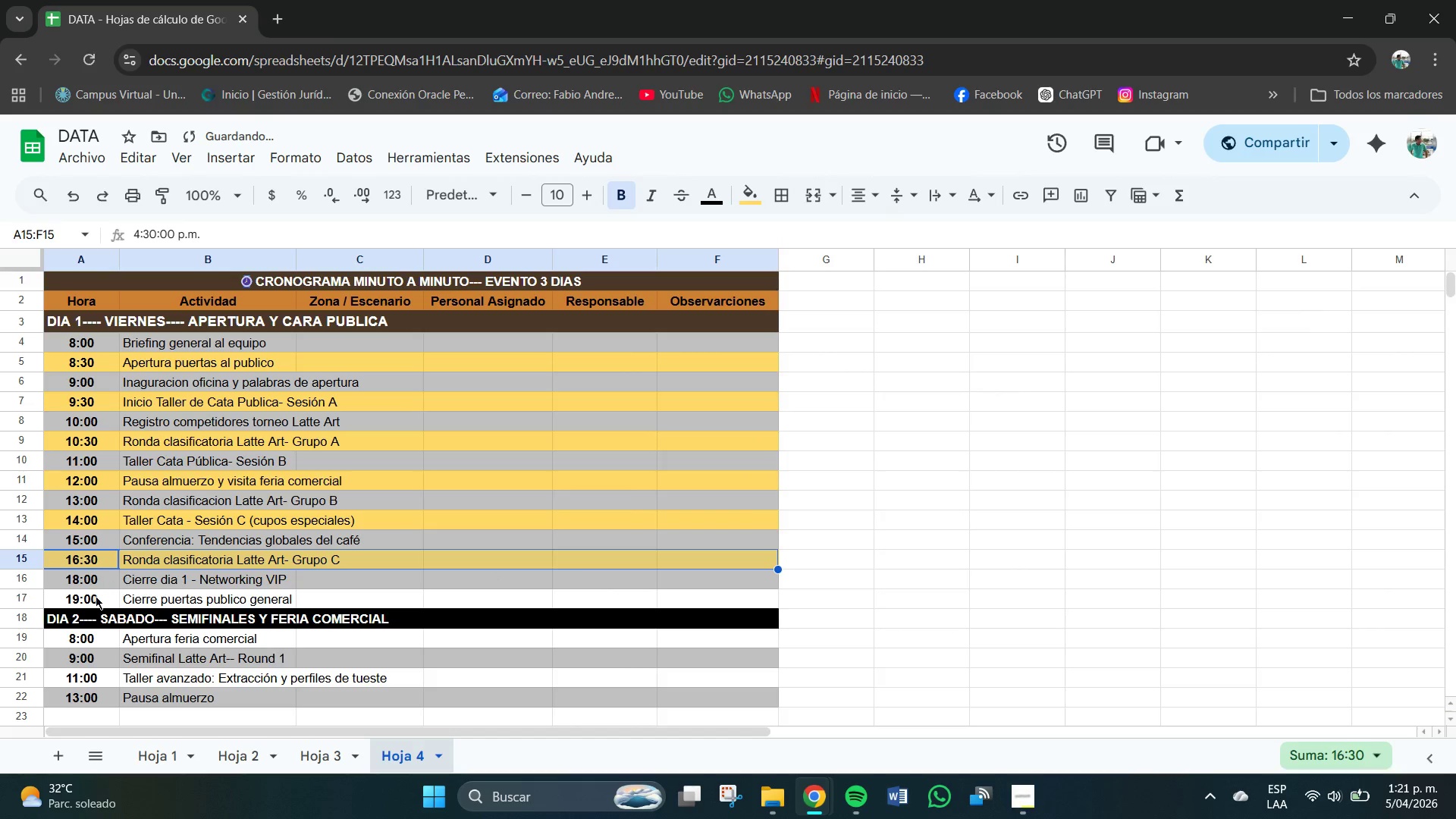 
left_click_drag(start_coordinate=[87, 600], to_coordinate=[682, 594])
 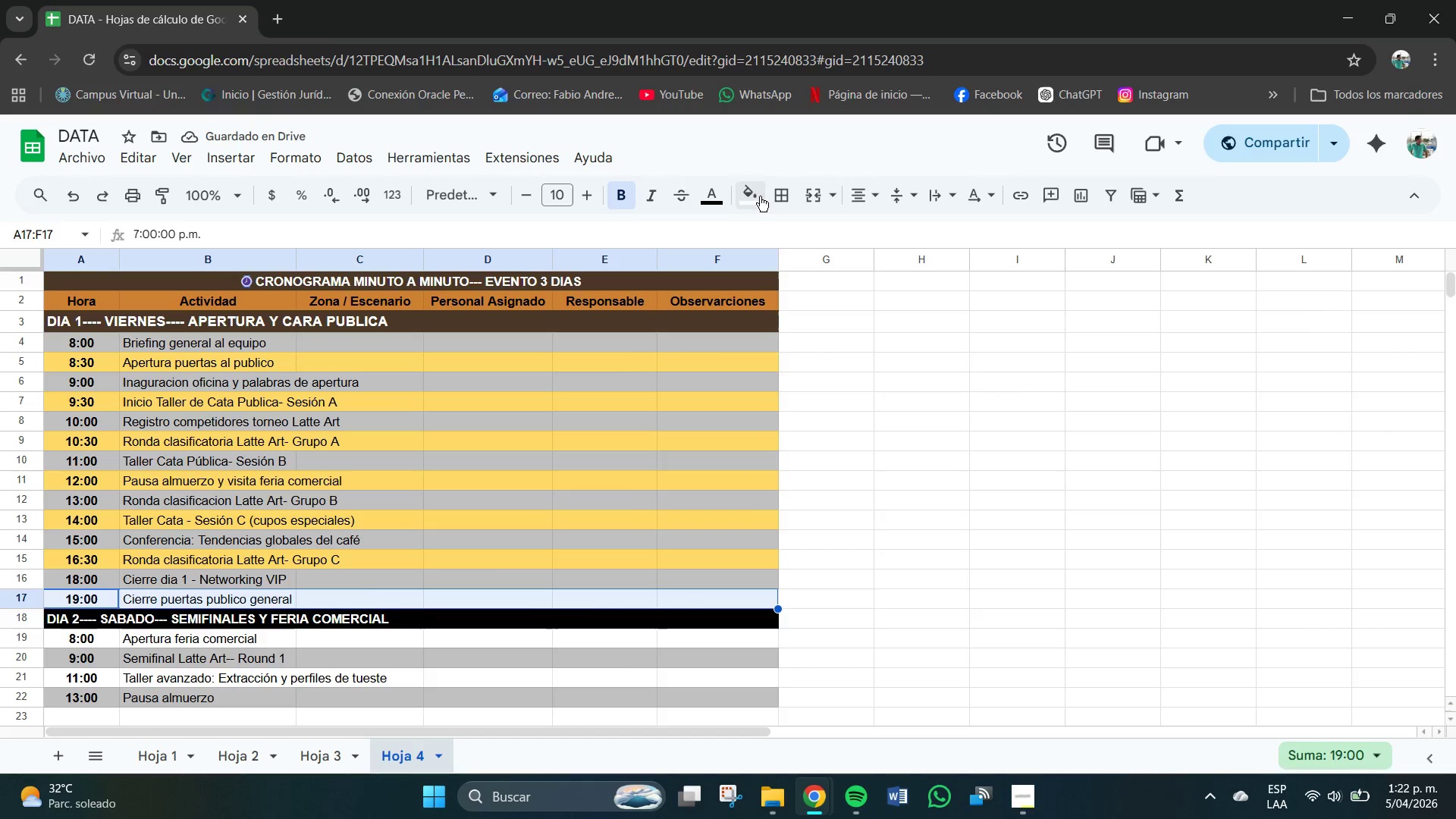 
left_click([755, 202])
 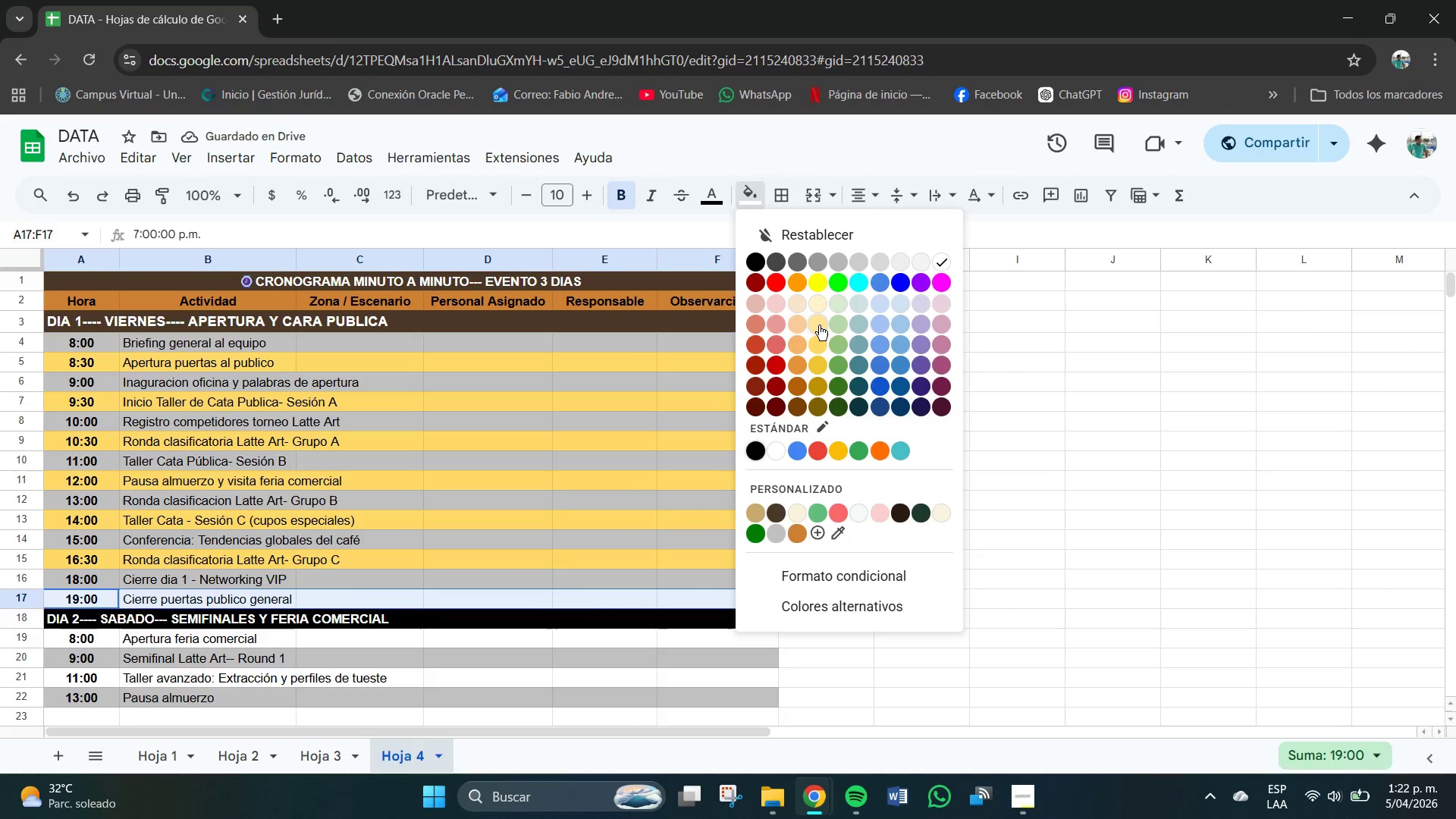 
left_click([819, 345])
 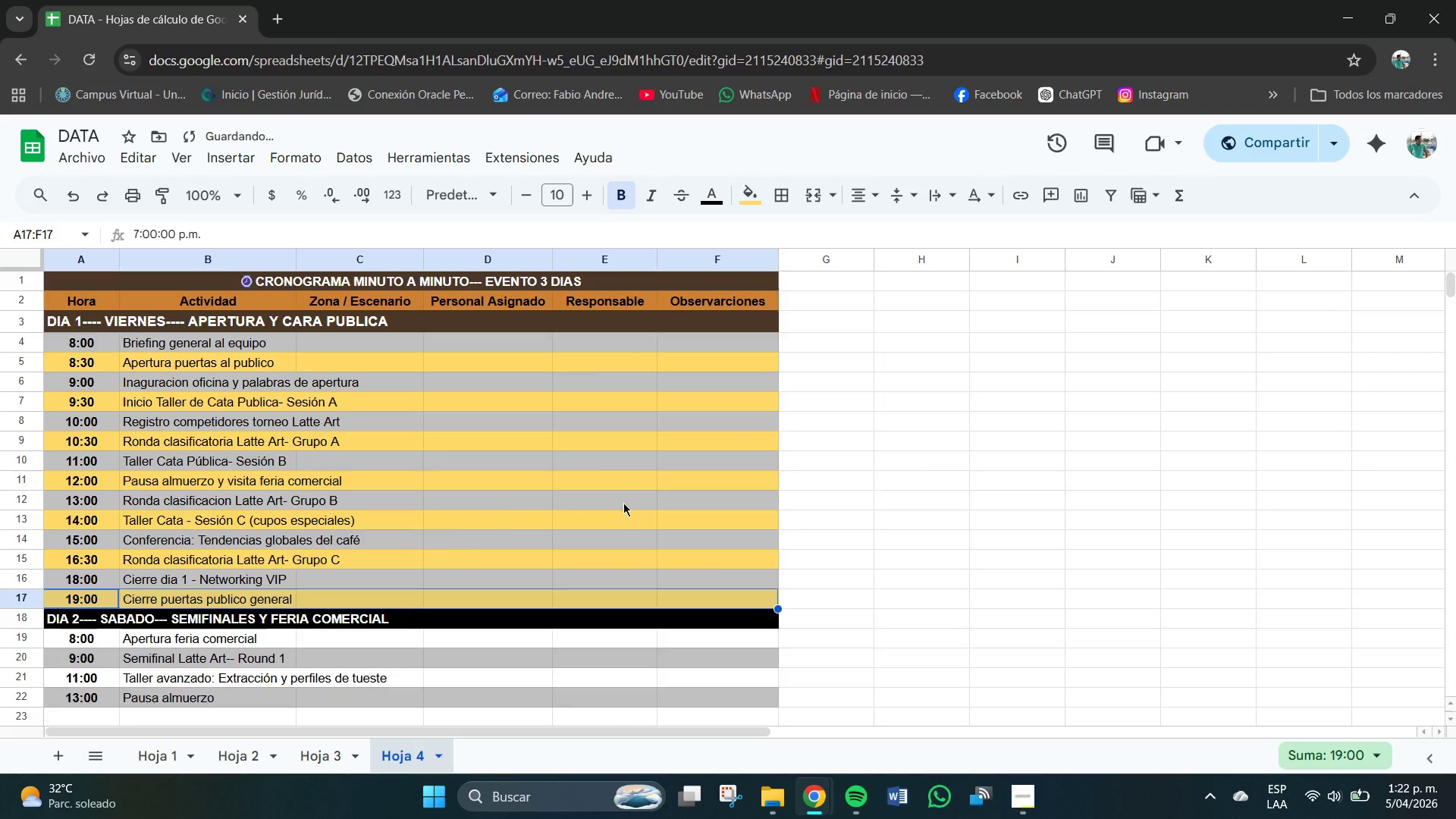 
scroll: coordinate [619, 510], scroll_direction: down, amount: 1.0
 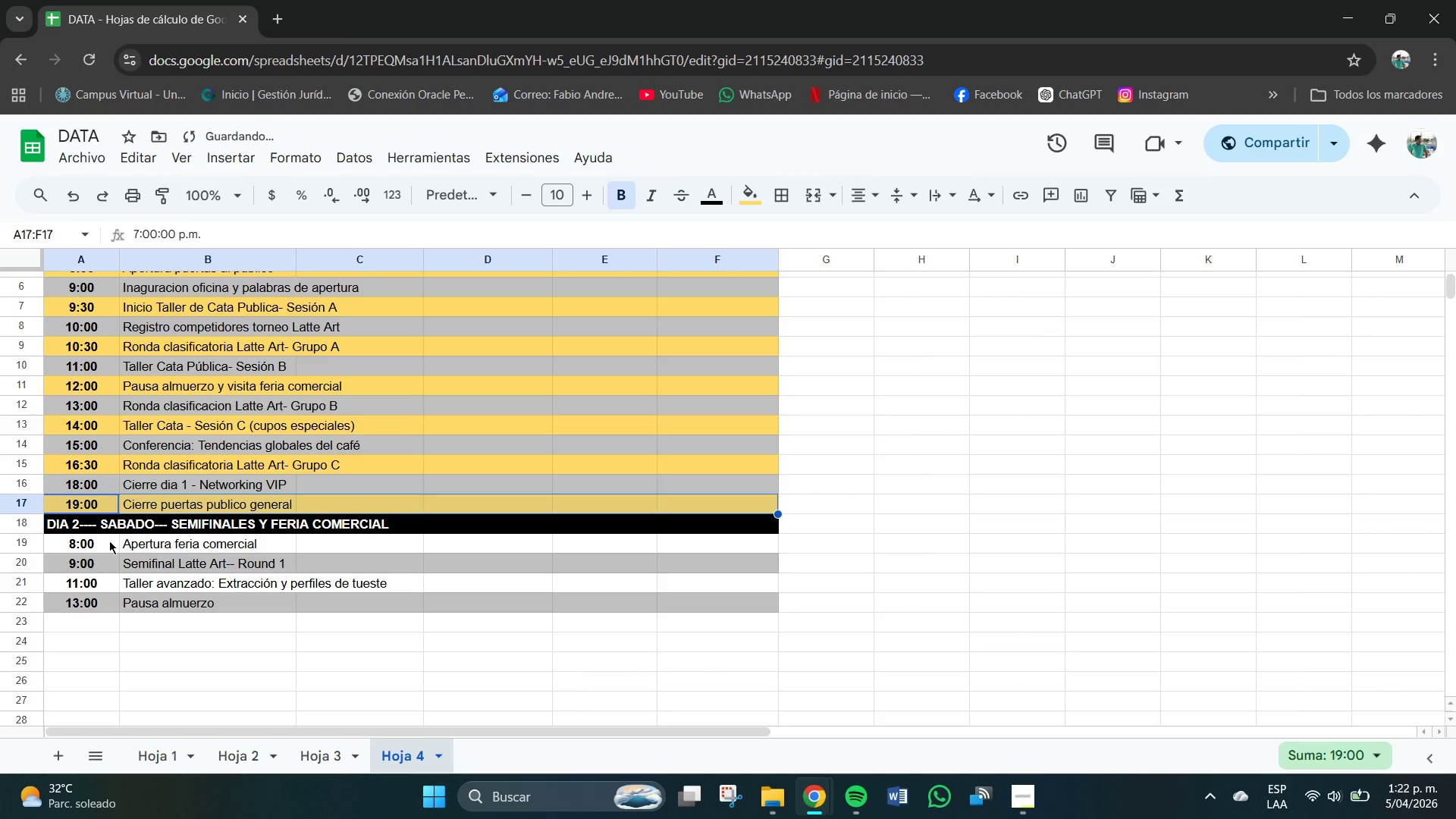 
left_click_drag(start_coordinate=[93, 541], to_coordinate=[736, 538])
 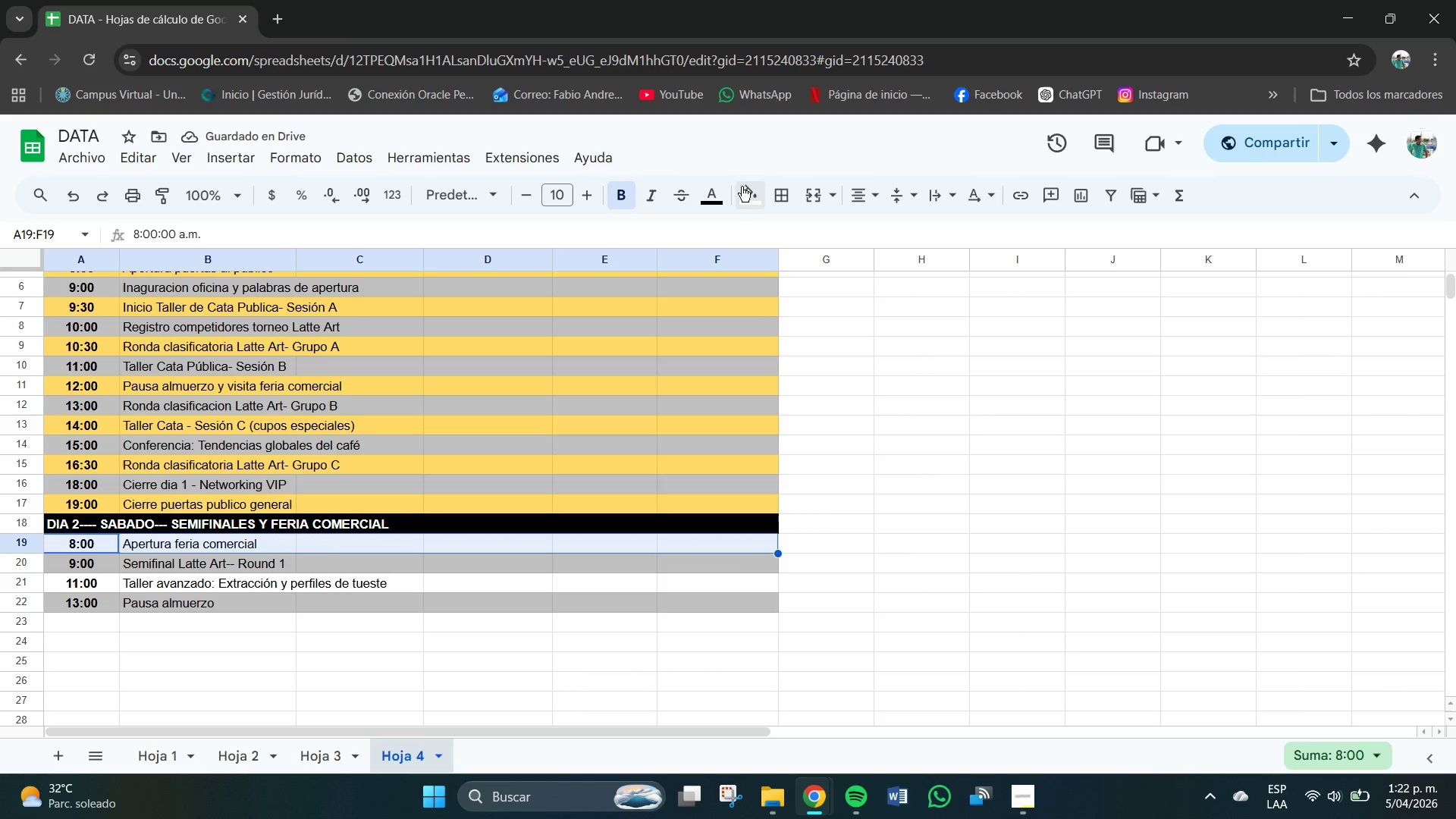 
left_click([748, 191])
 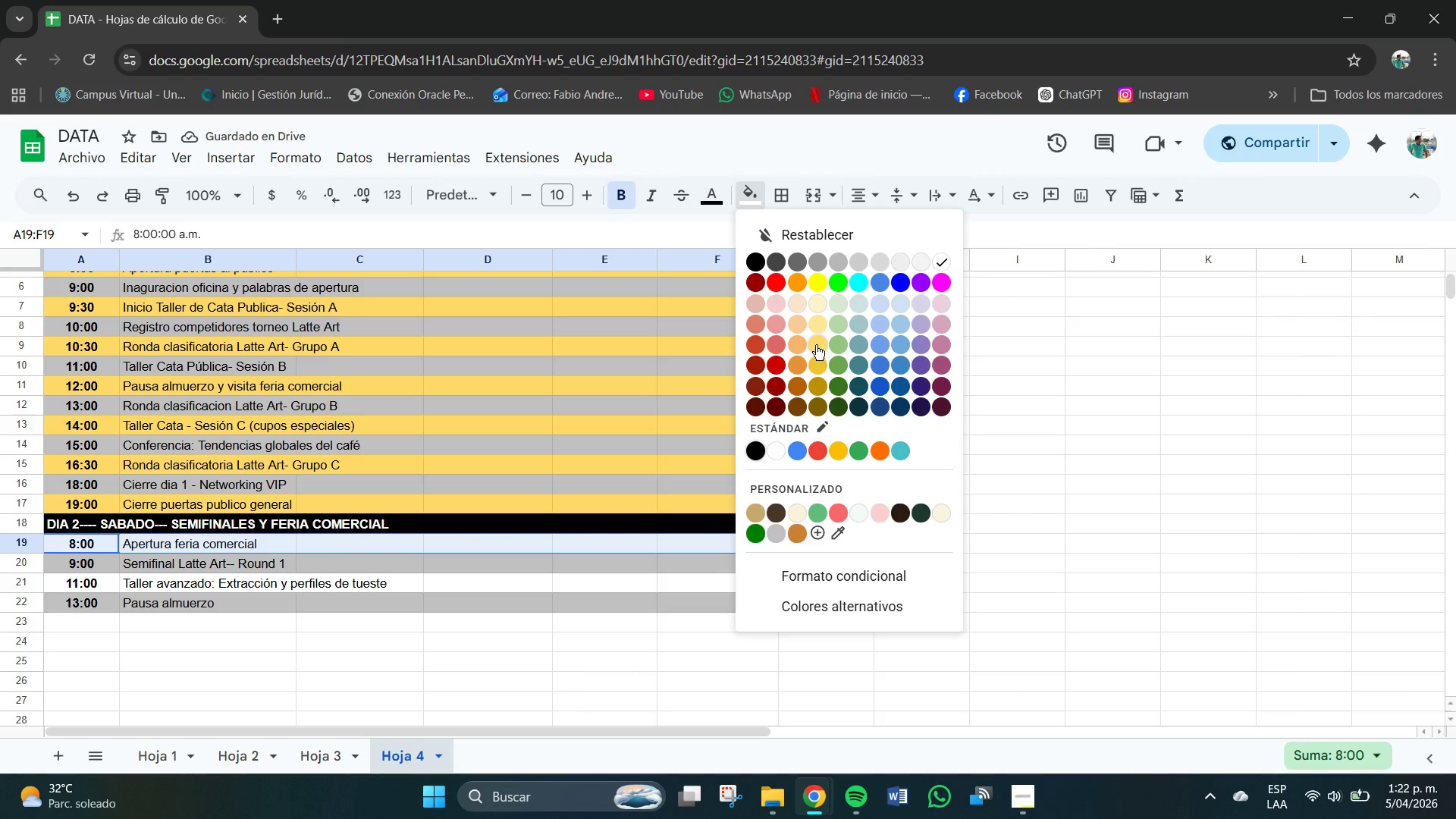 
left_click([817, 340])
 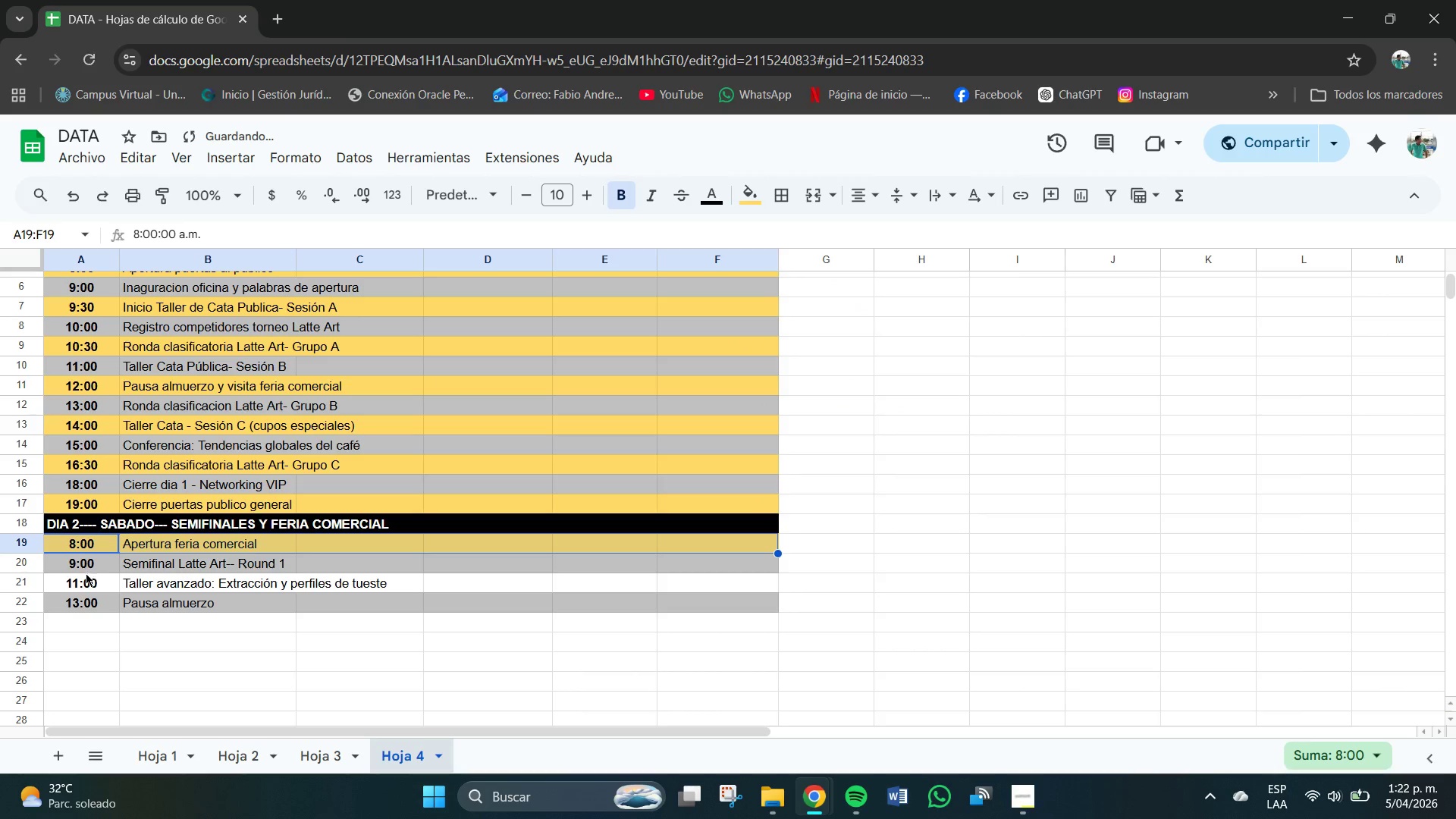 
left_click_drag(start_coordinate=[82, 581], to_coordinate=[709, 580])
 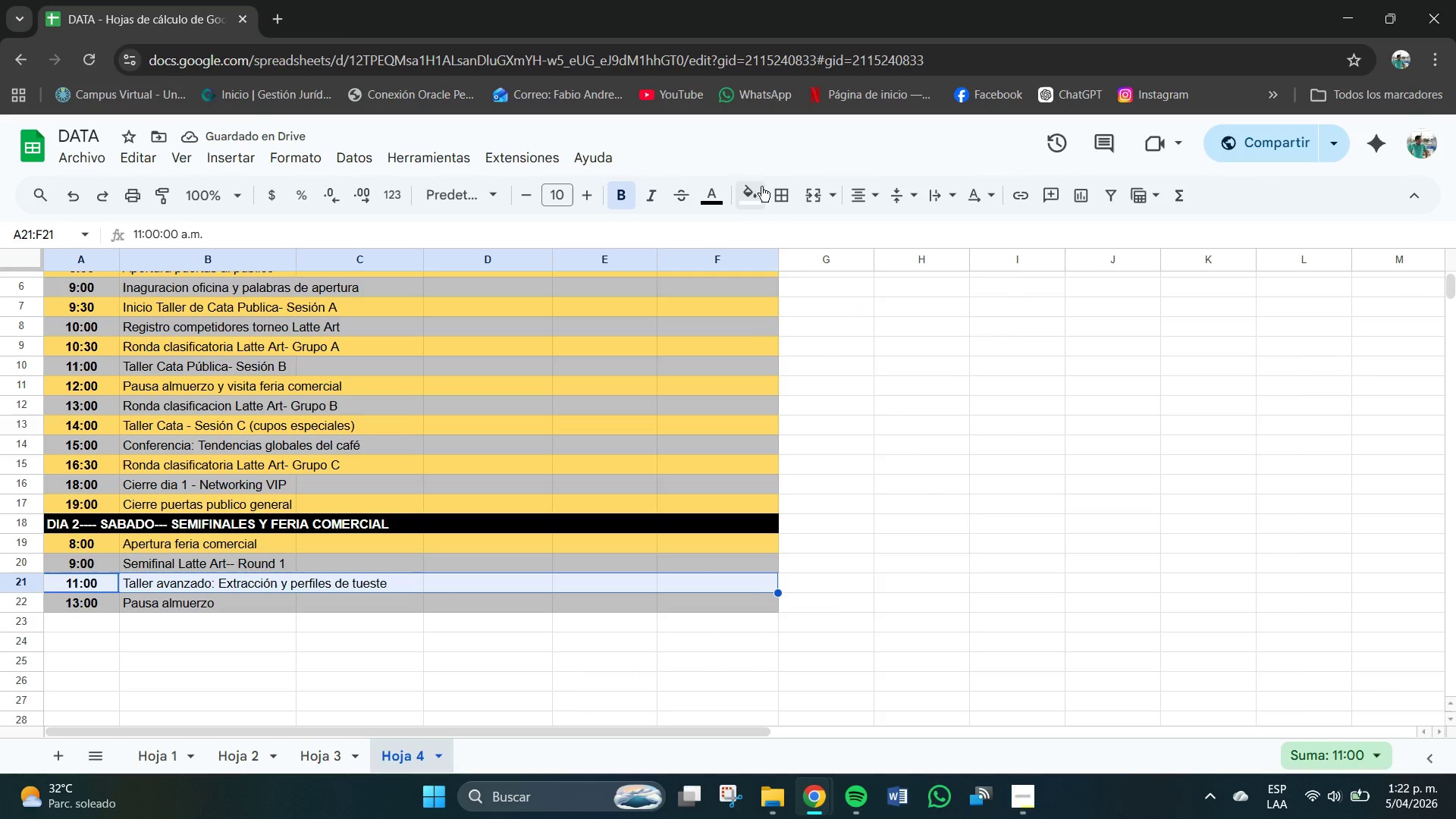 
left_click([759, 195])
 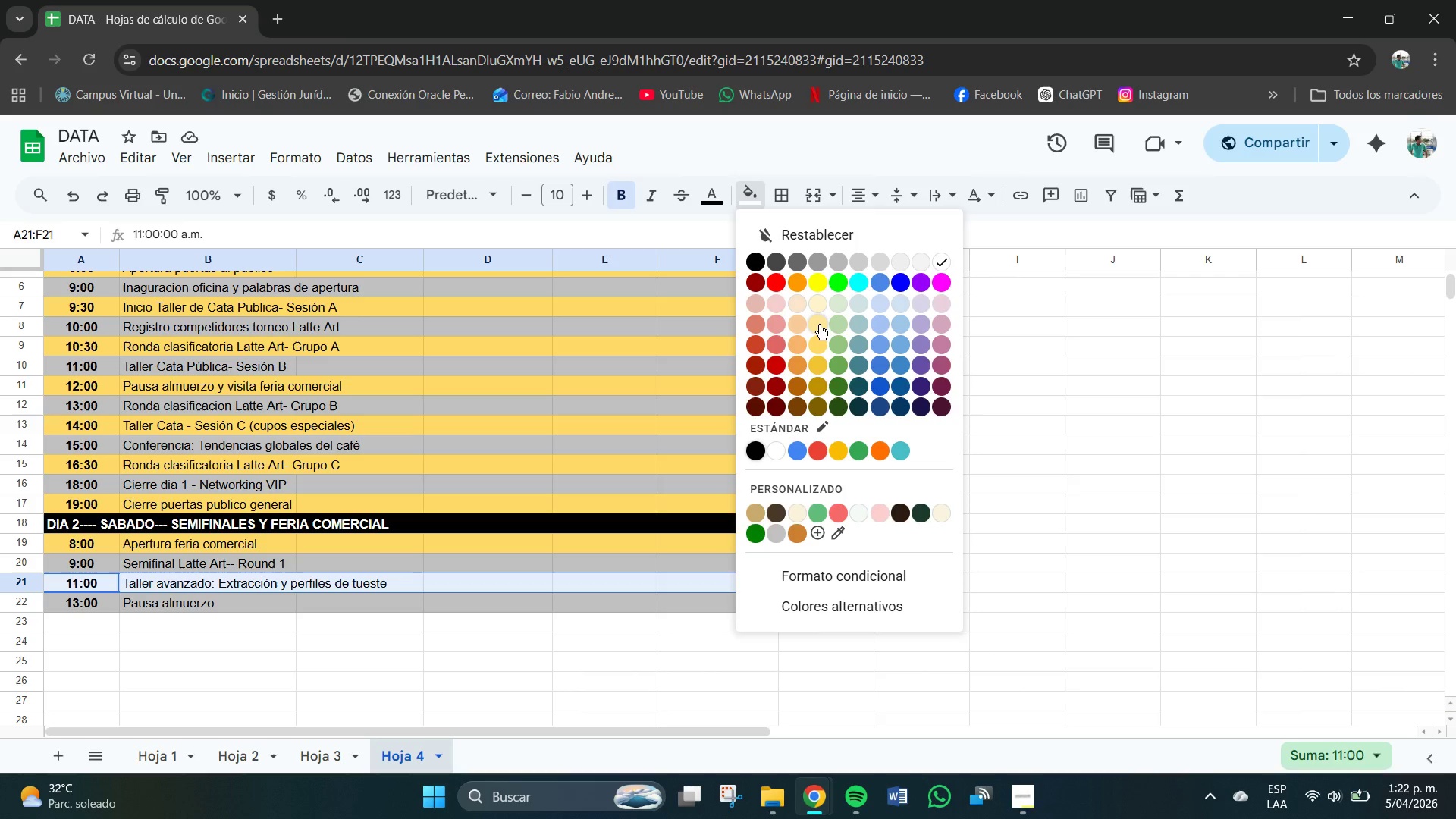 
left_click([821, 345])
 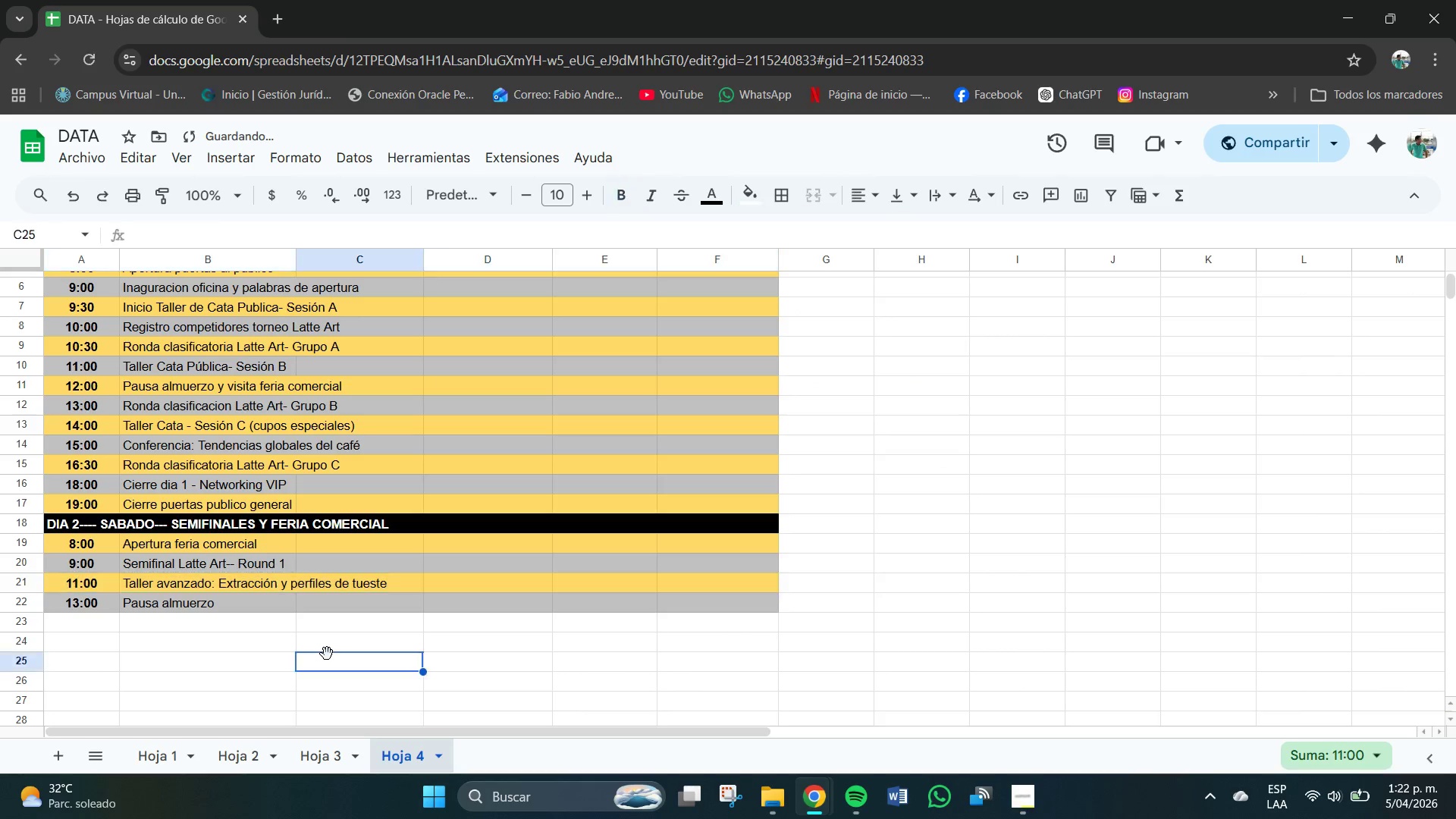 
scroll: coordinate [327, 654], scroll_direction: up, amount: 2.0
 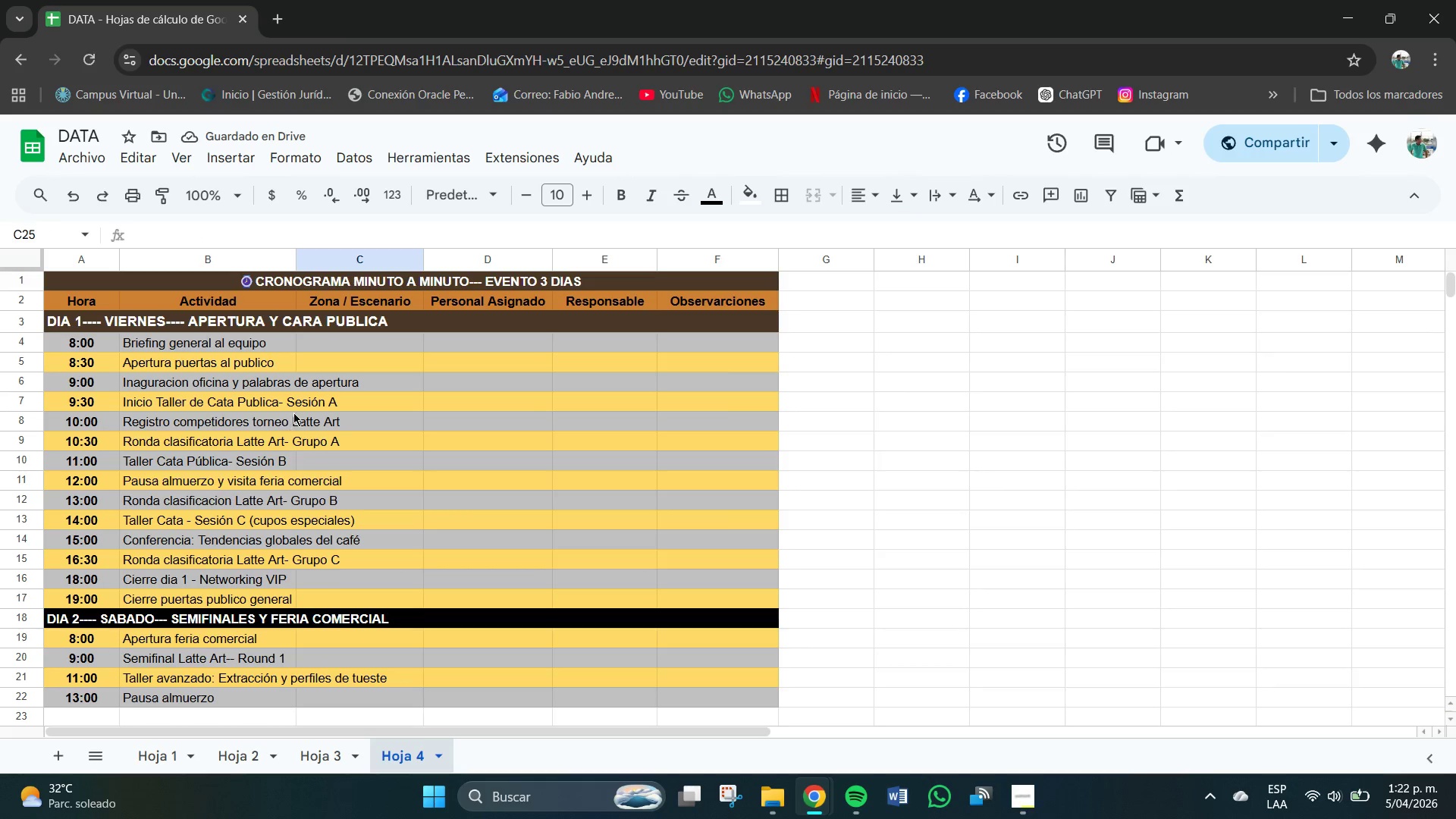 
left_click([353, 349])
 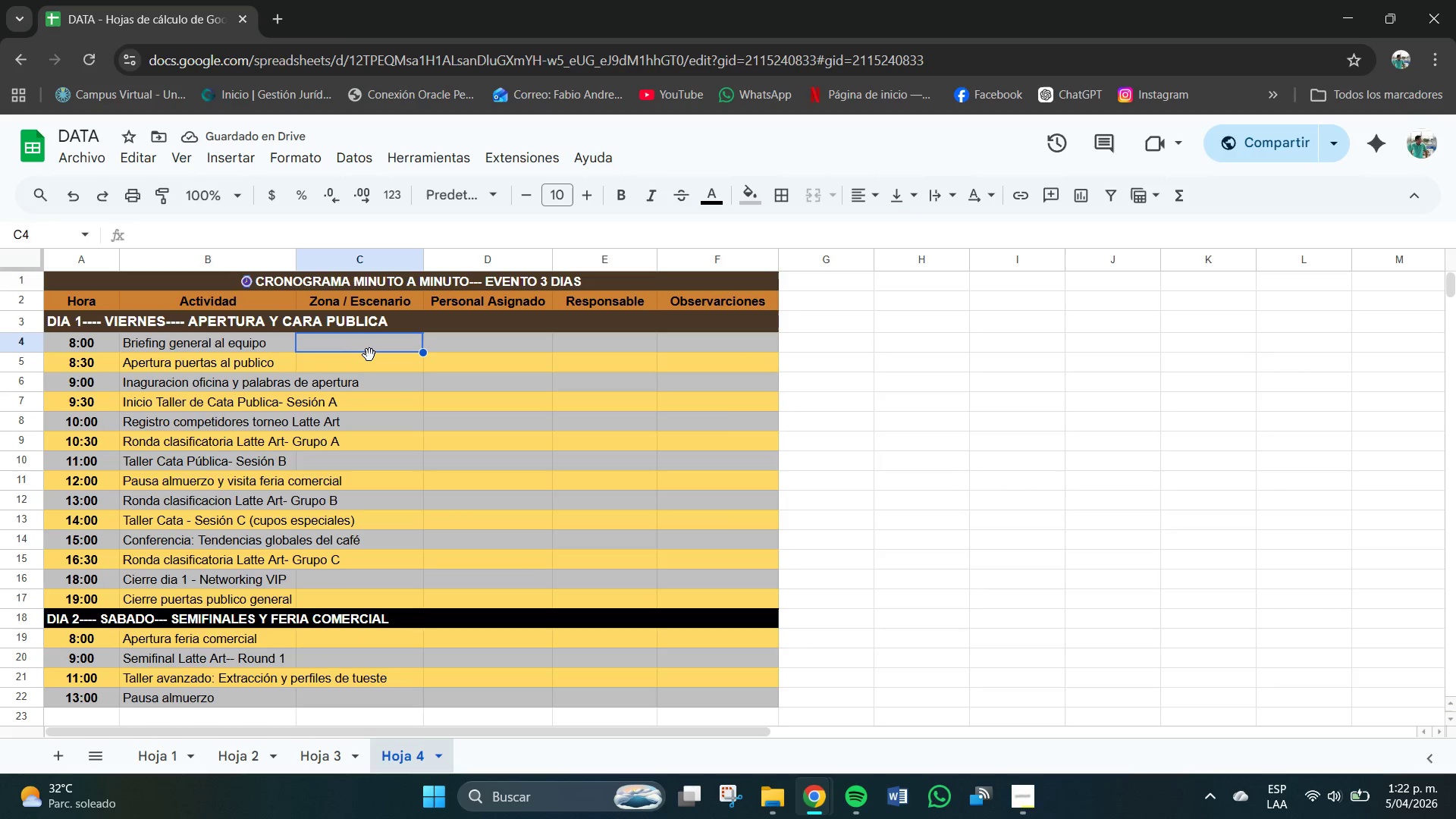 
left_click_drag(start_coordinate=[371, 347], to_coordinate=[394, 598])
 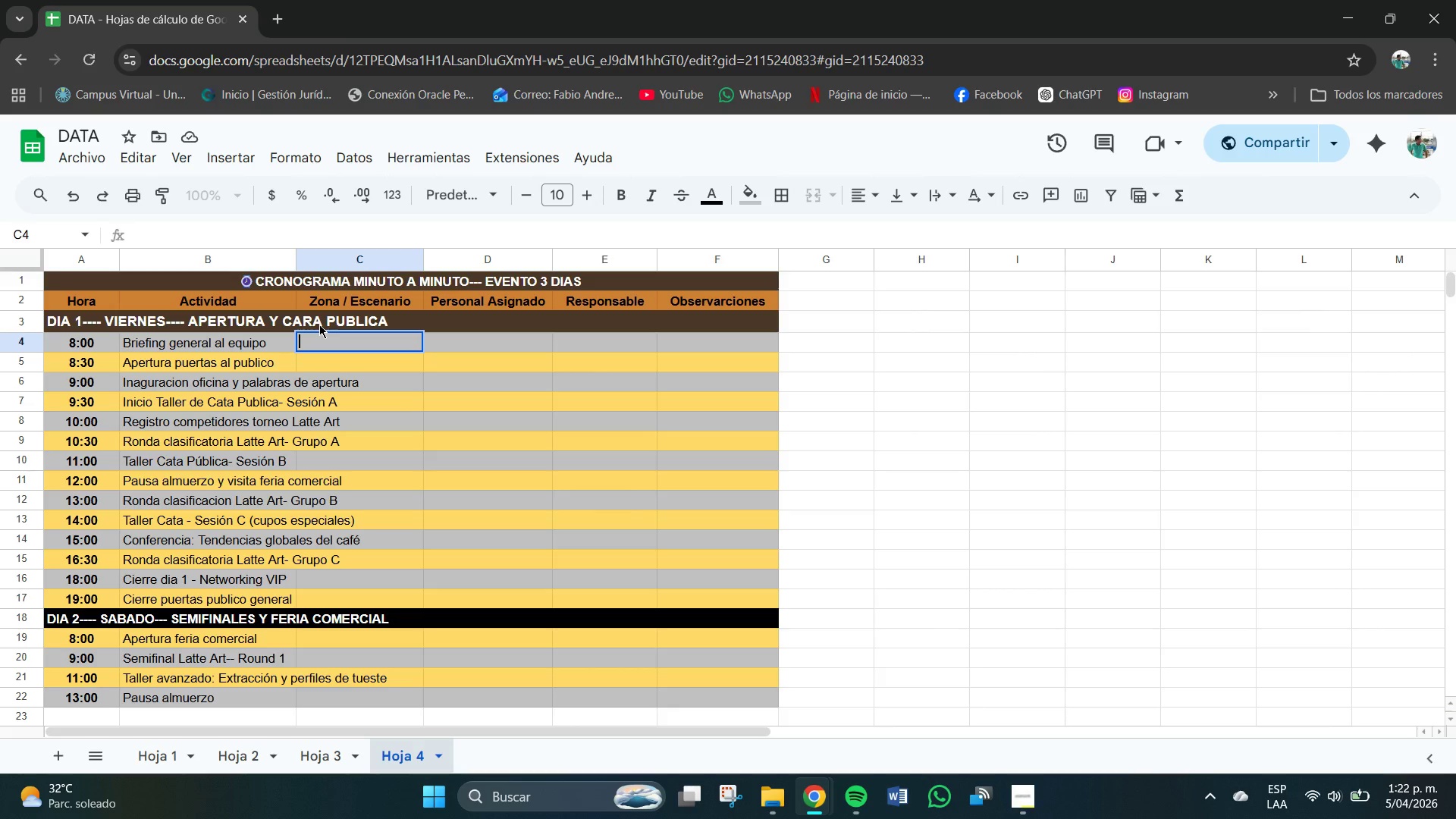 
wait(17.19)
 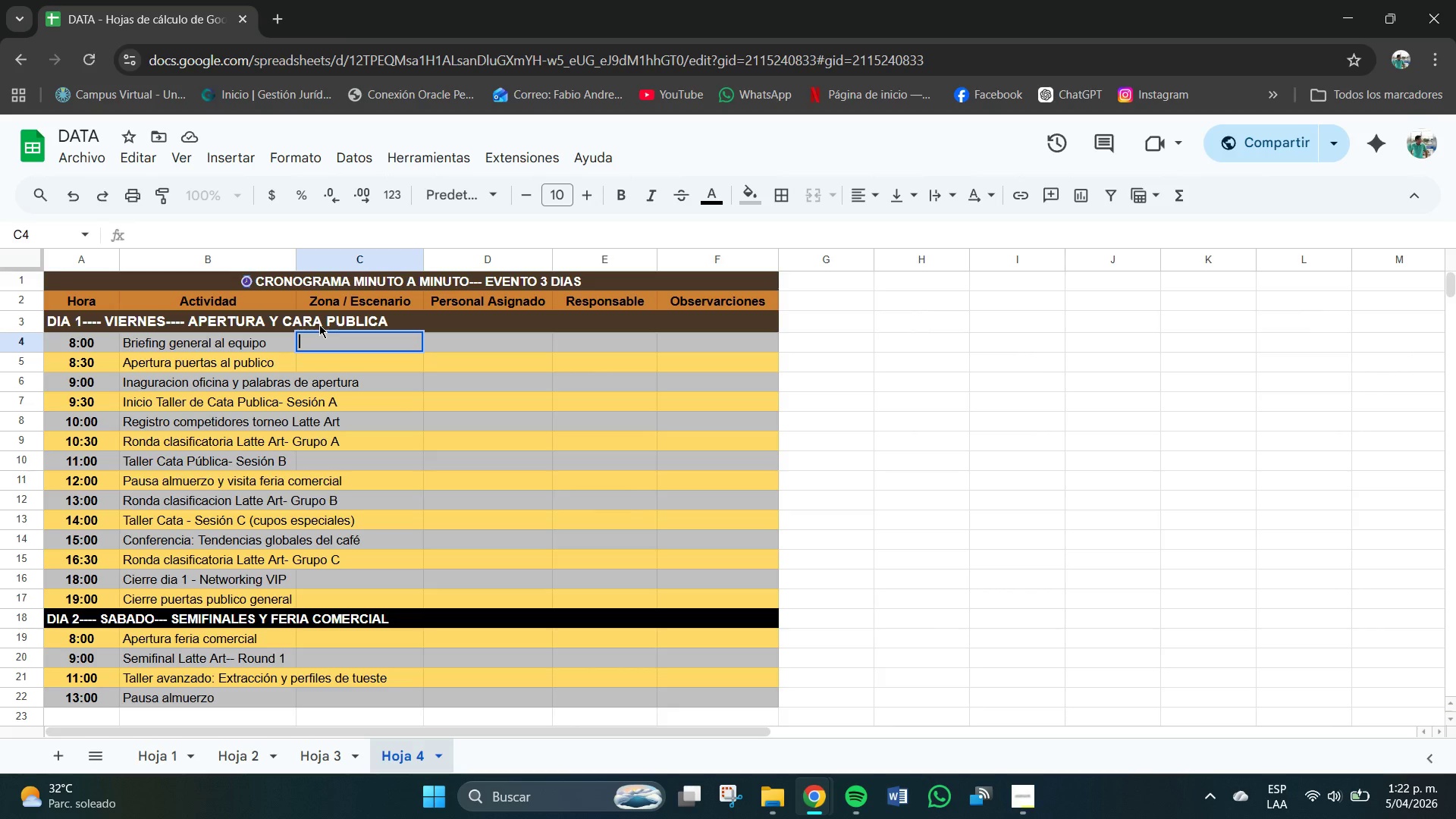 
left_click([466, 576])
 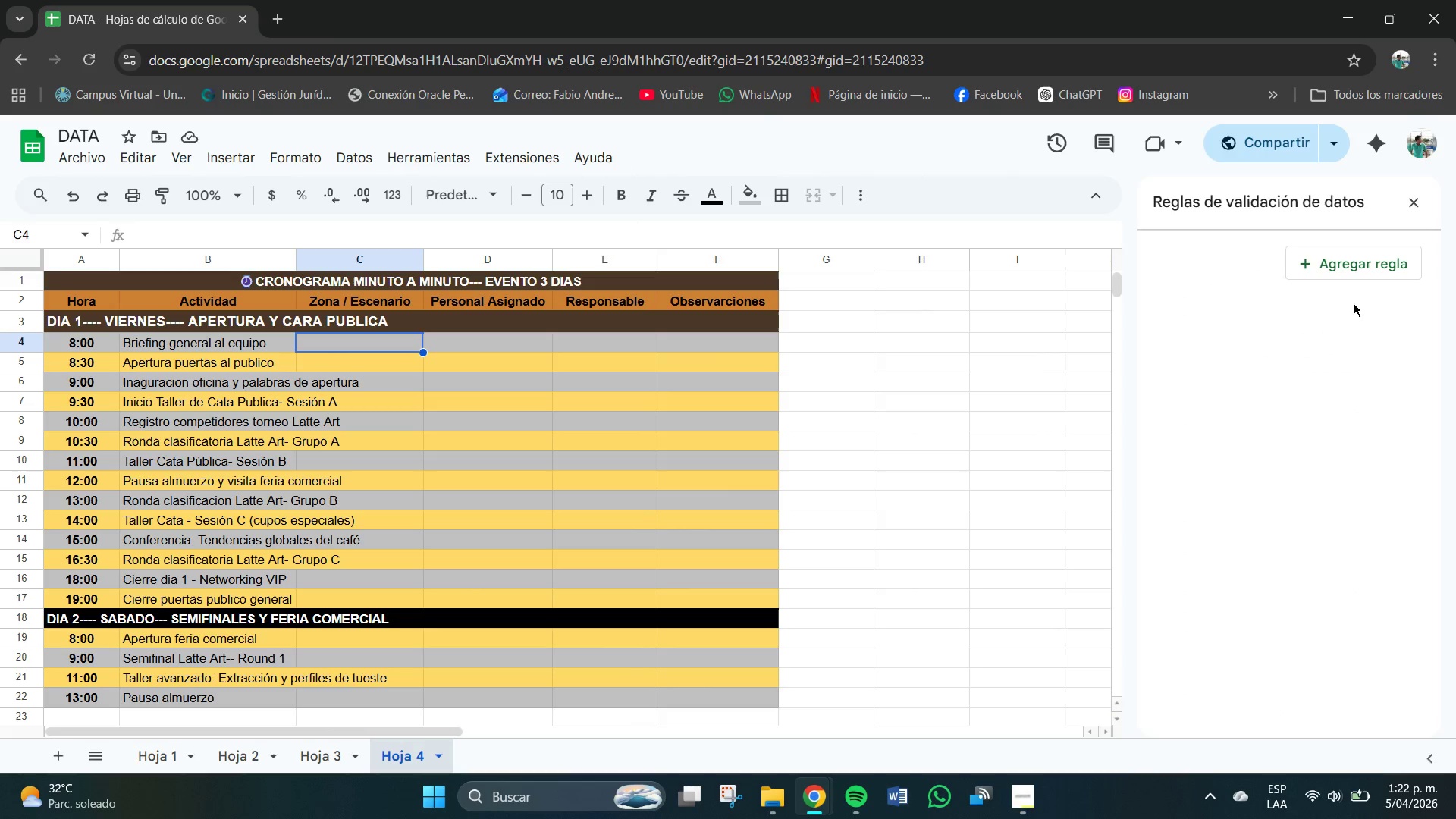 
left_click([1347, 263])
 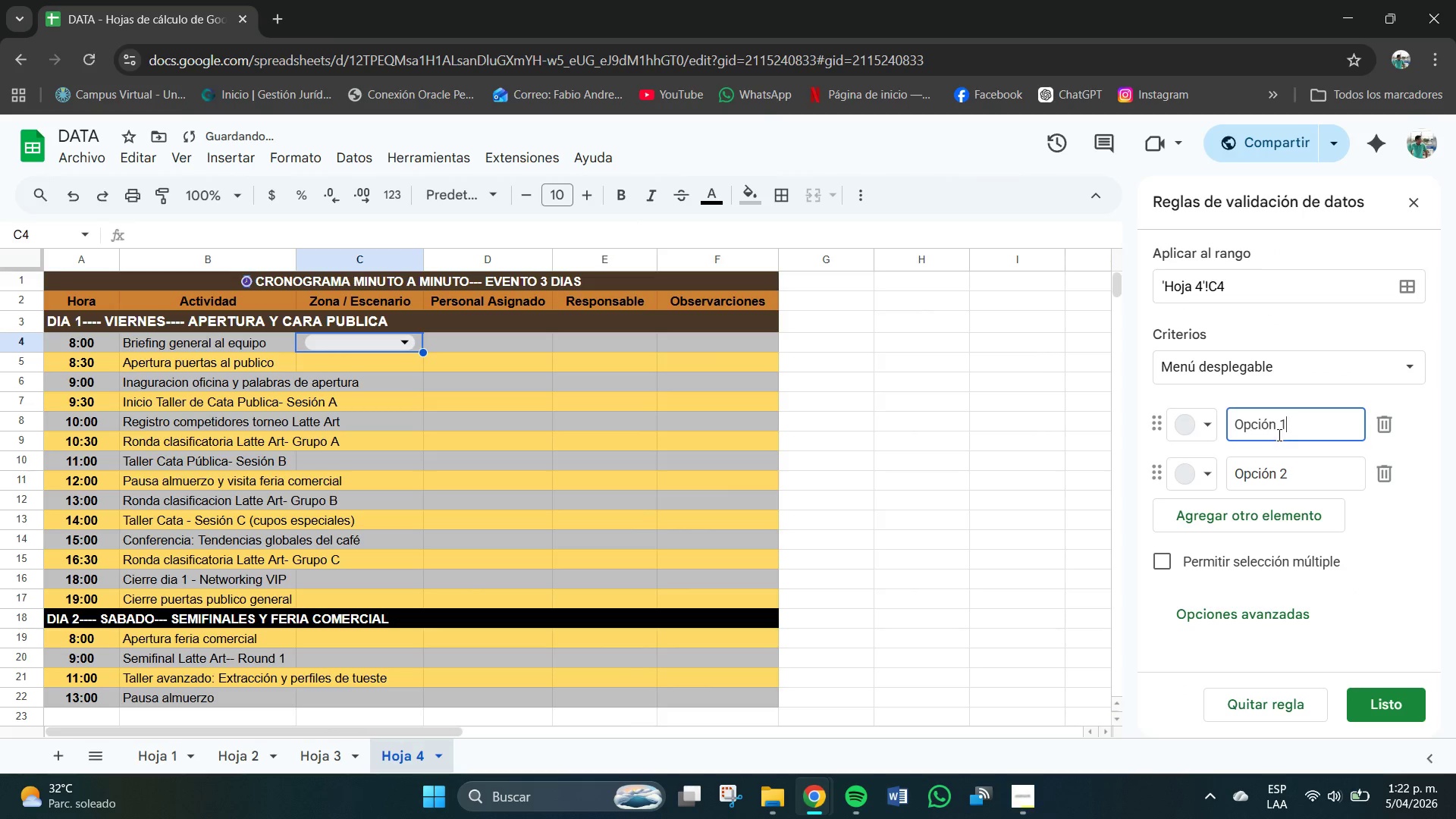 
left_click_drag(start_coordinate=[1305, 427], to_coordinate=[1196, 422])
 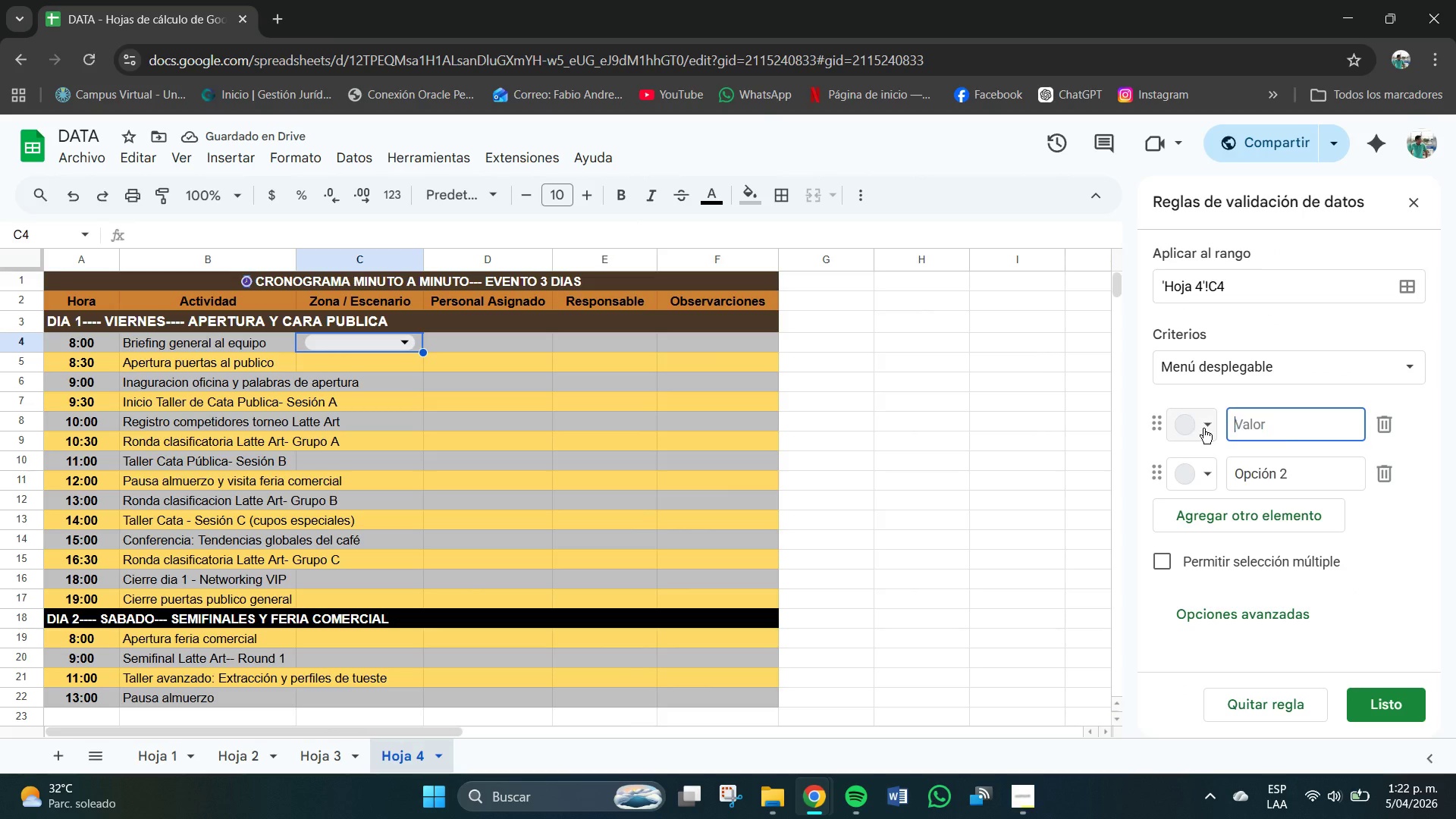 
key(Backspace)
 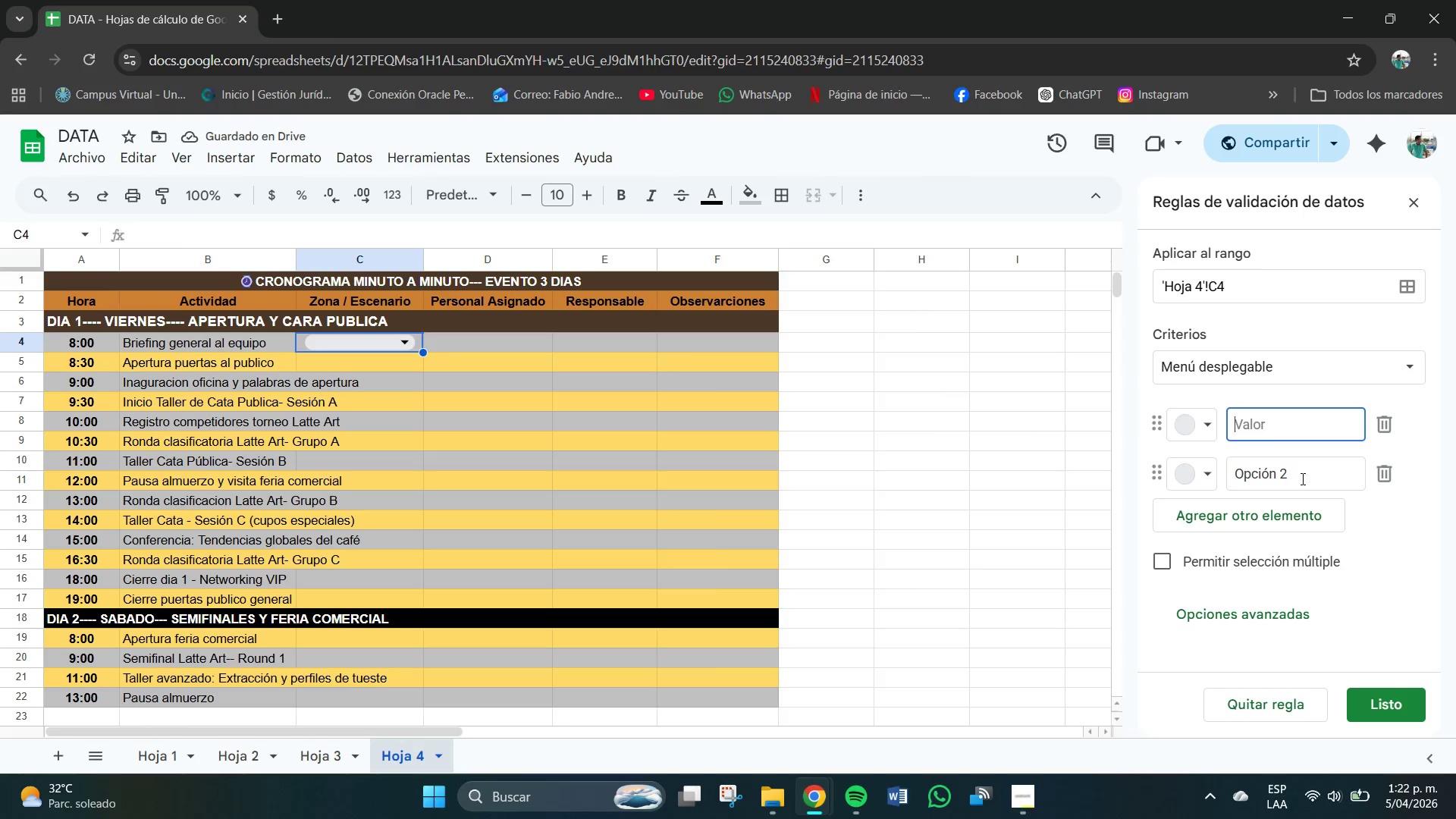 
left_click_drag(start_coordinate=[1303, 478], to_coordinate=[1229, 479])
 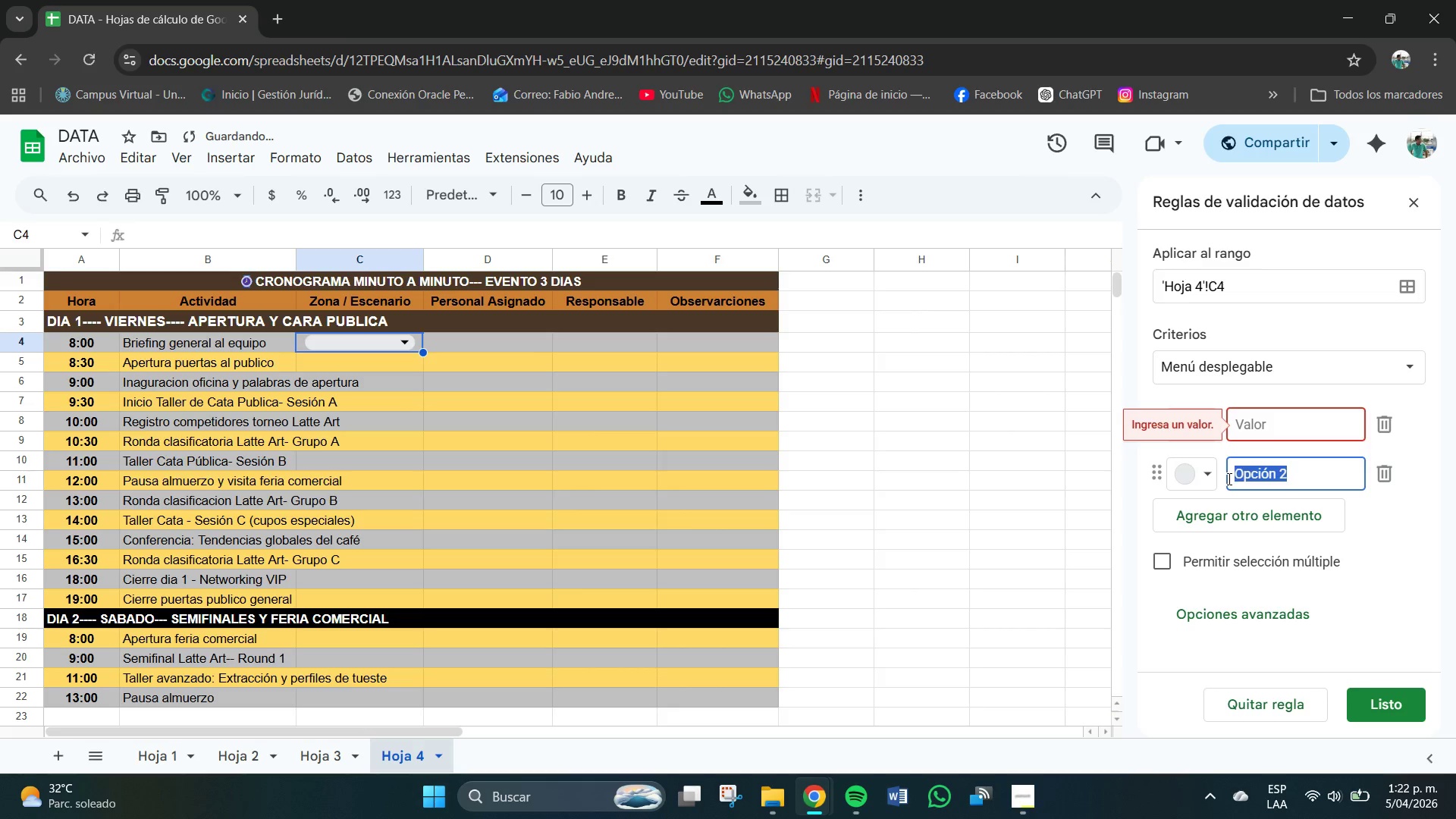 
key(Backspace)
 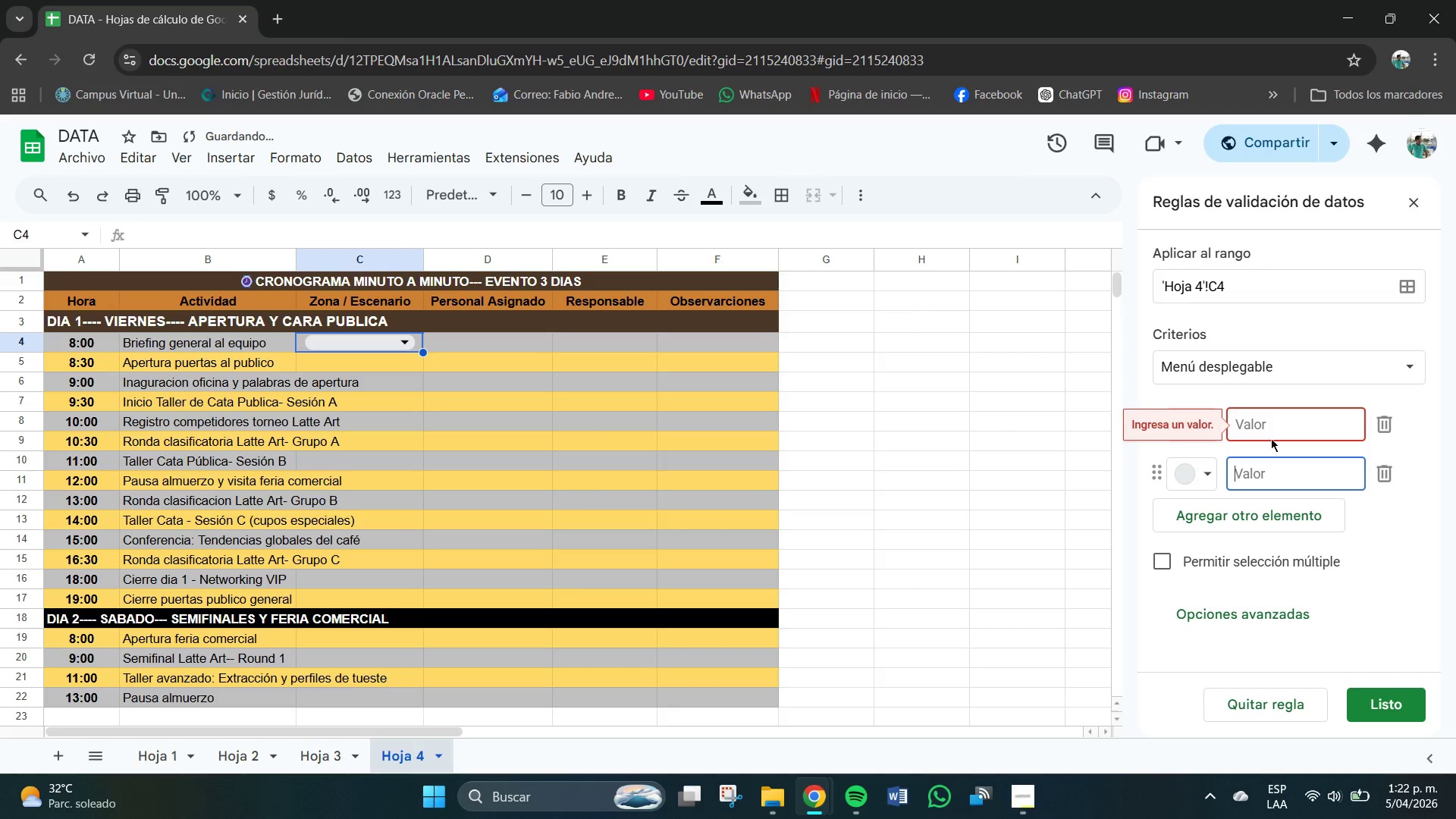 
left_click([1280, 431])
 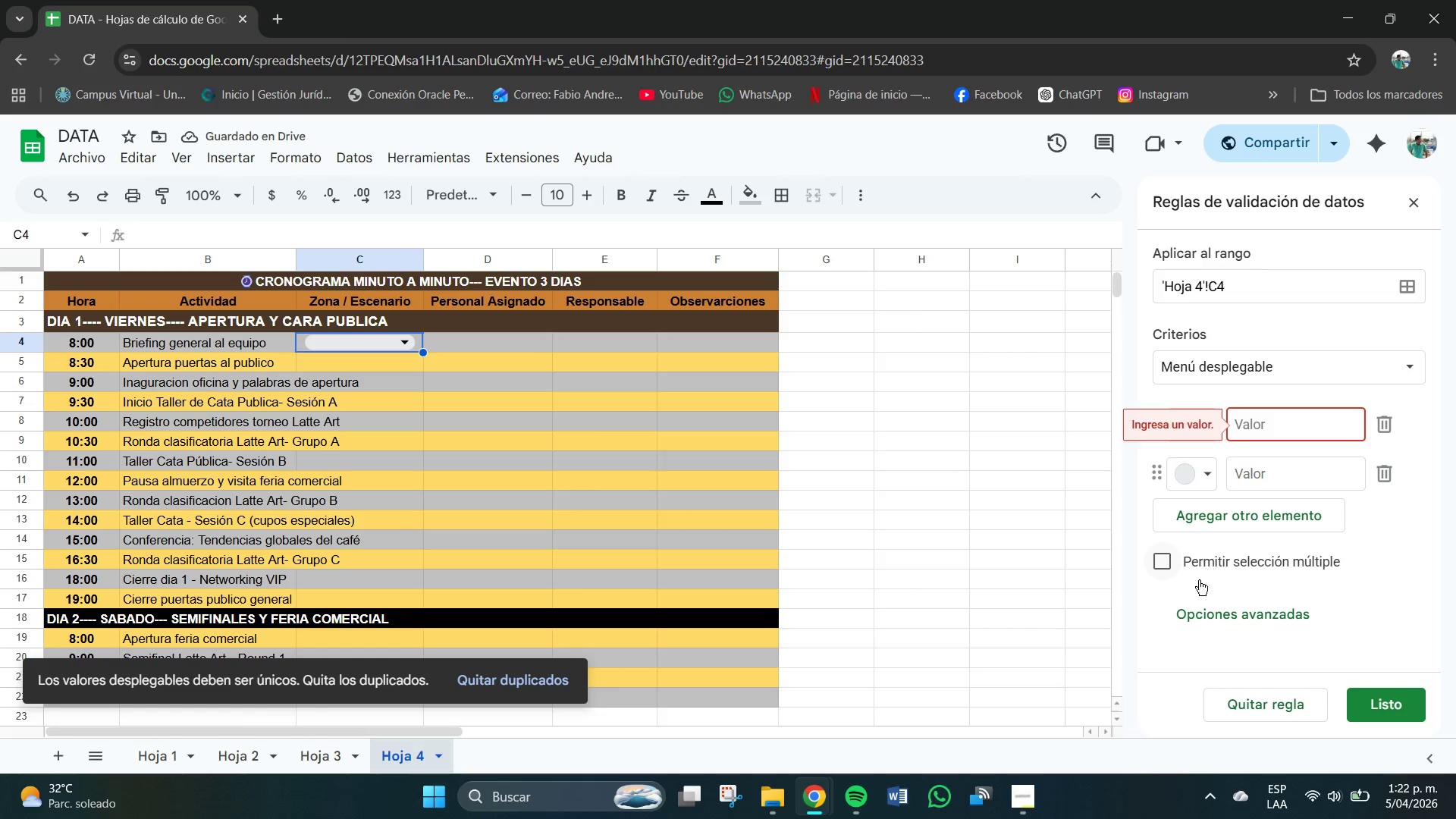 
left_click([1258, 514])
 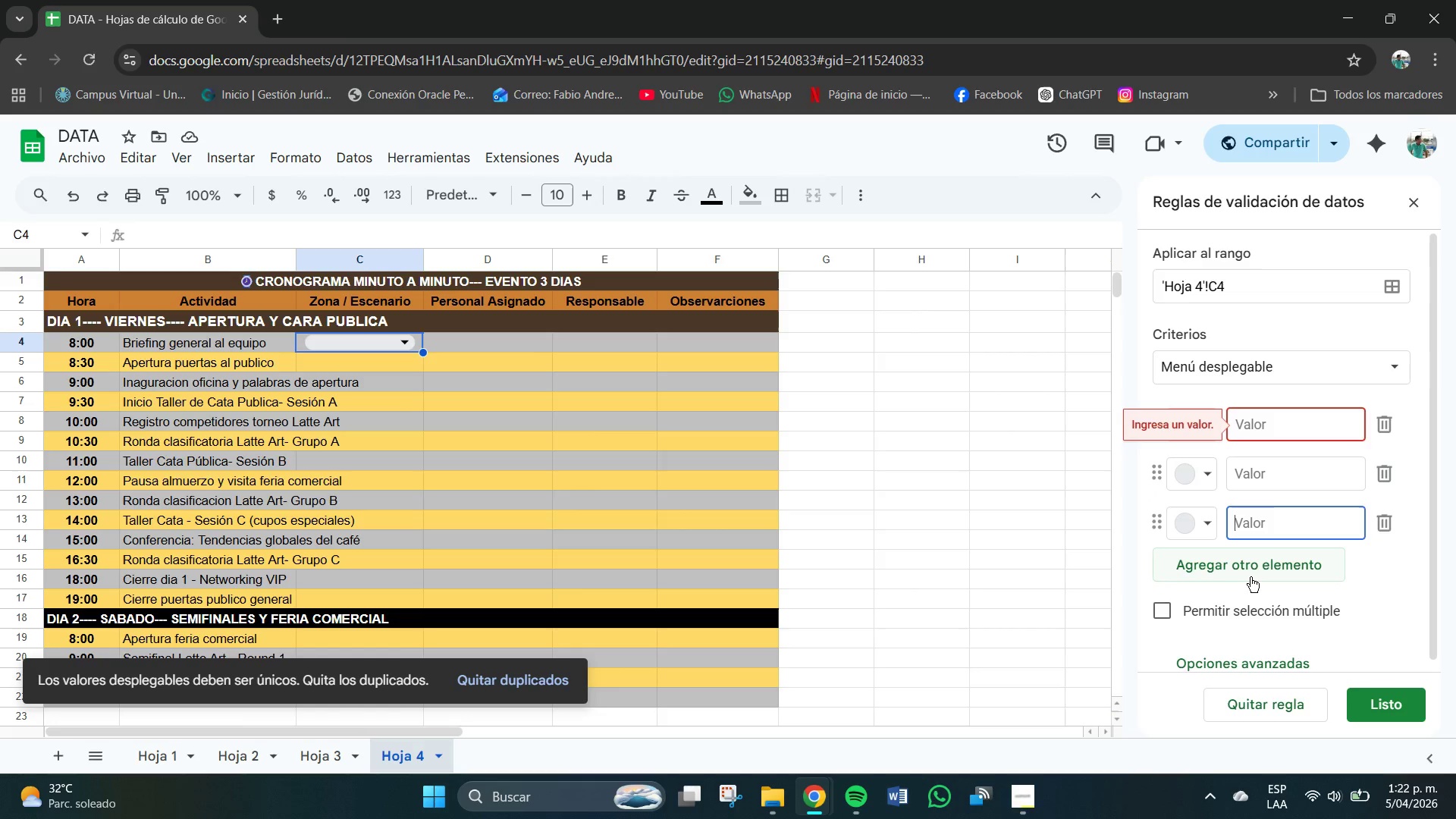 
left_click([1247, 575])
 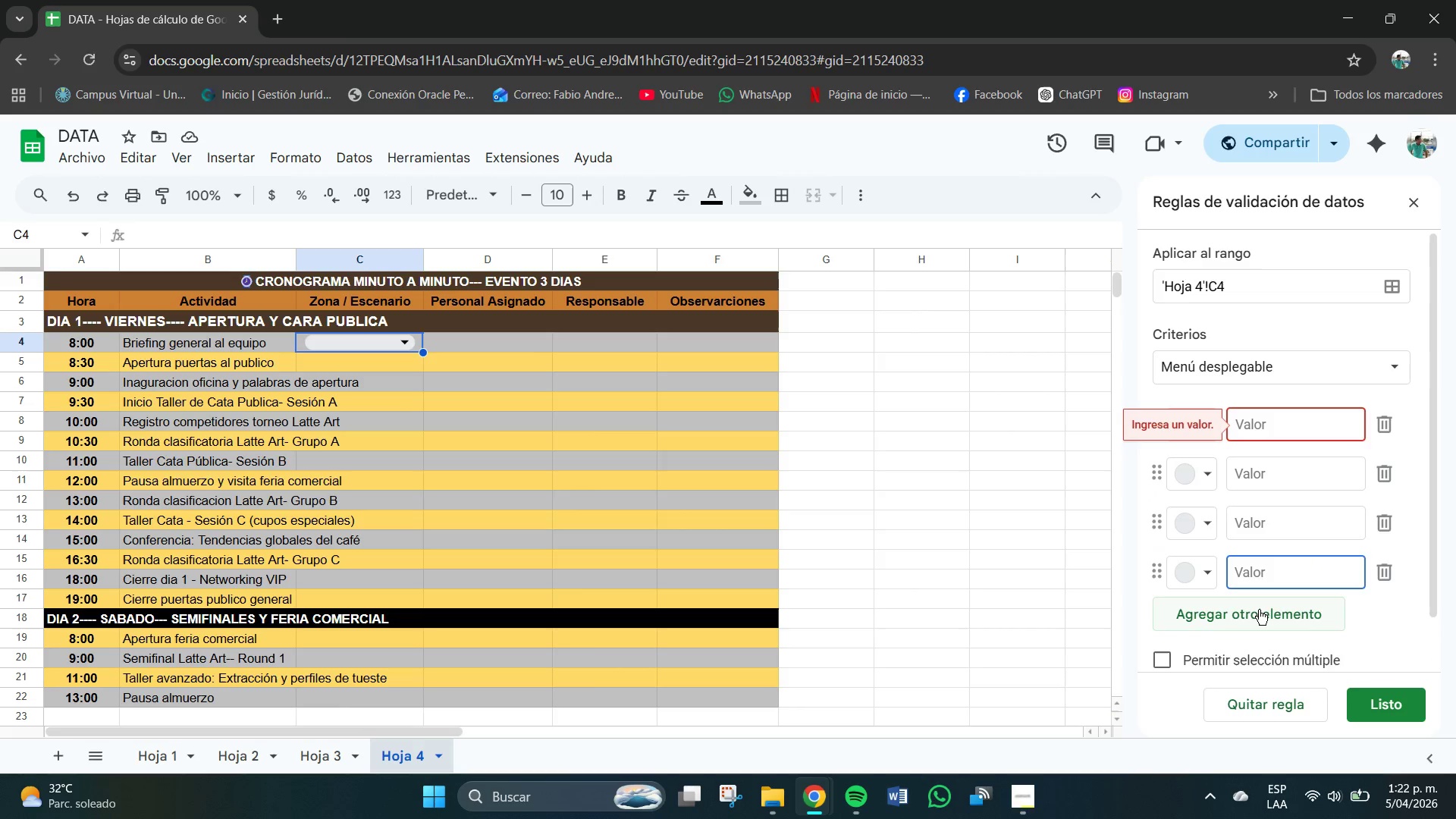 
left_click([1257, 661])
 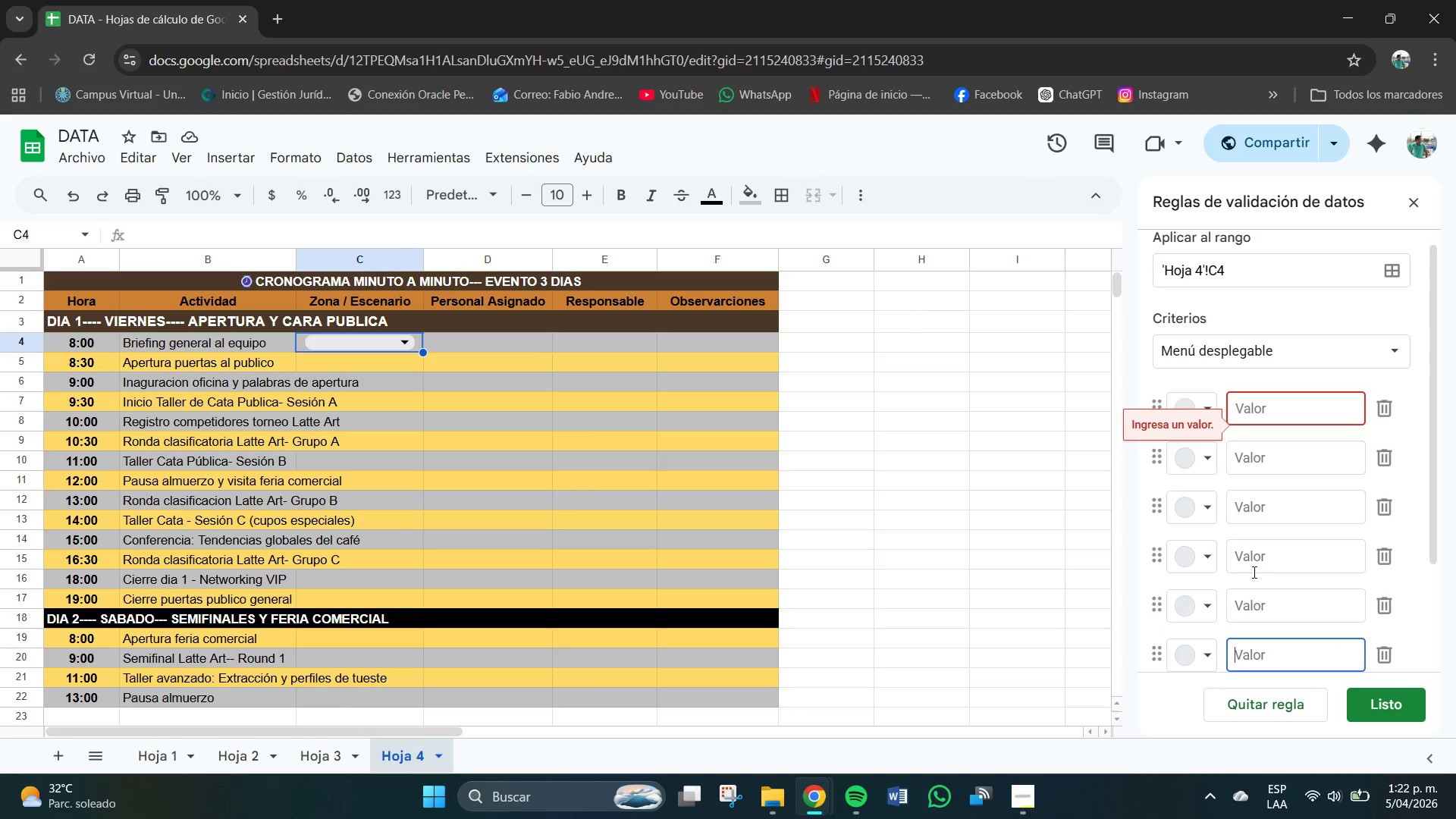 
scroll: coordinate [1254, 575], scroll_direction: down, amount: 2.0
 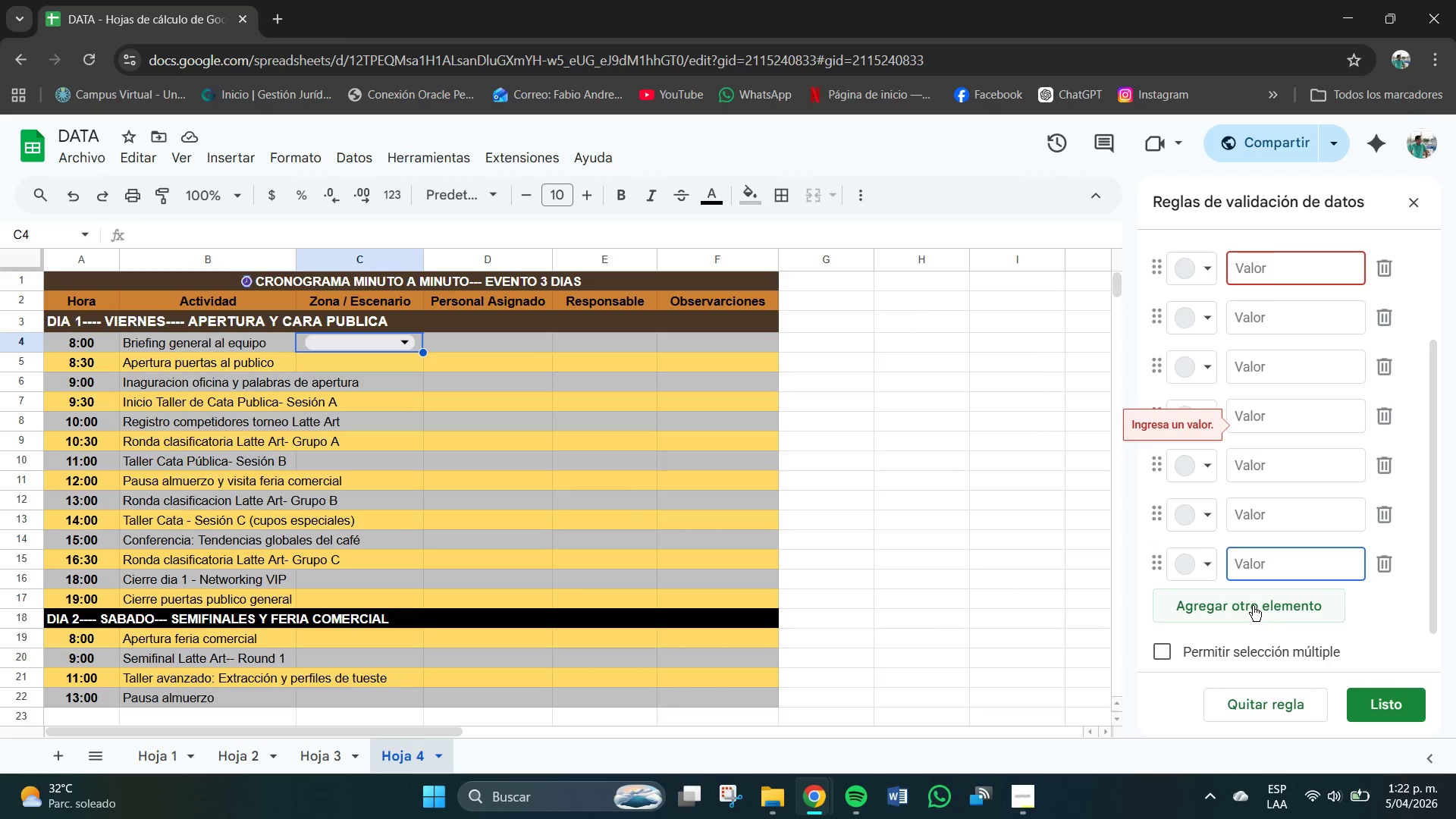 
scroll: coordinate [1250, 564], scroll_direction: none, amount: 0.0
 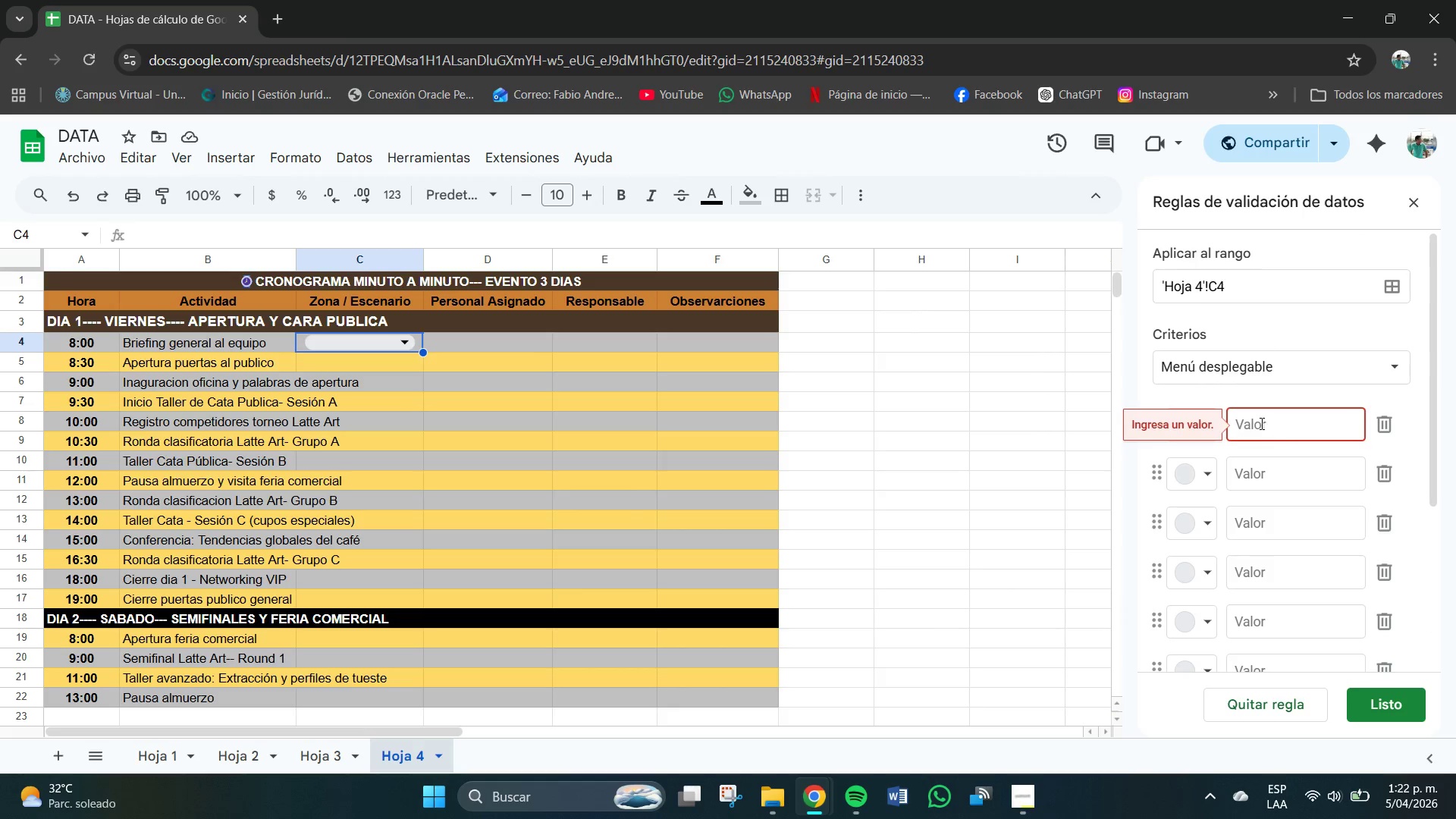 
left_click([1260, 420])
 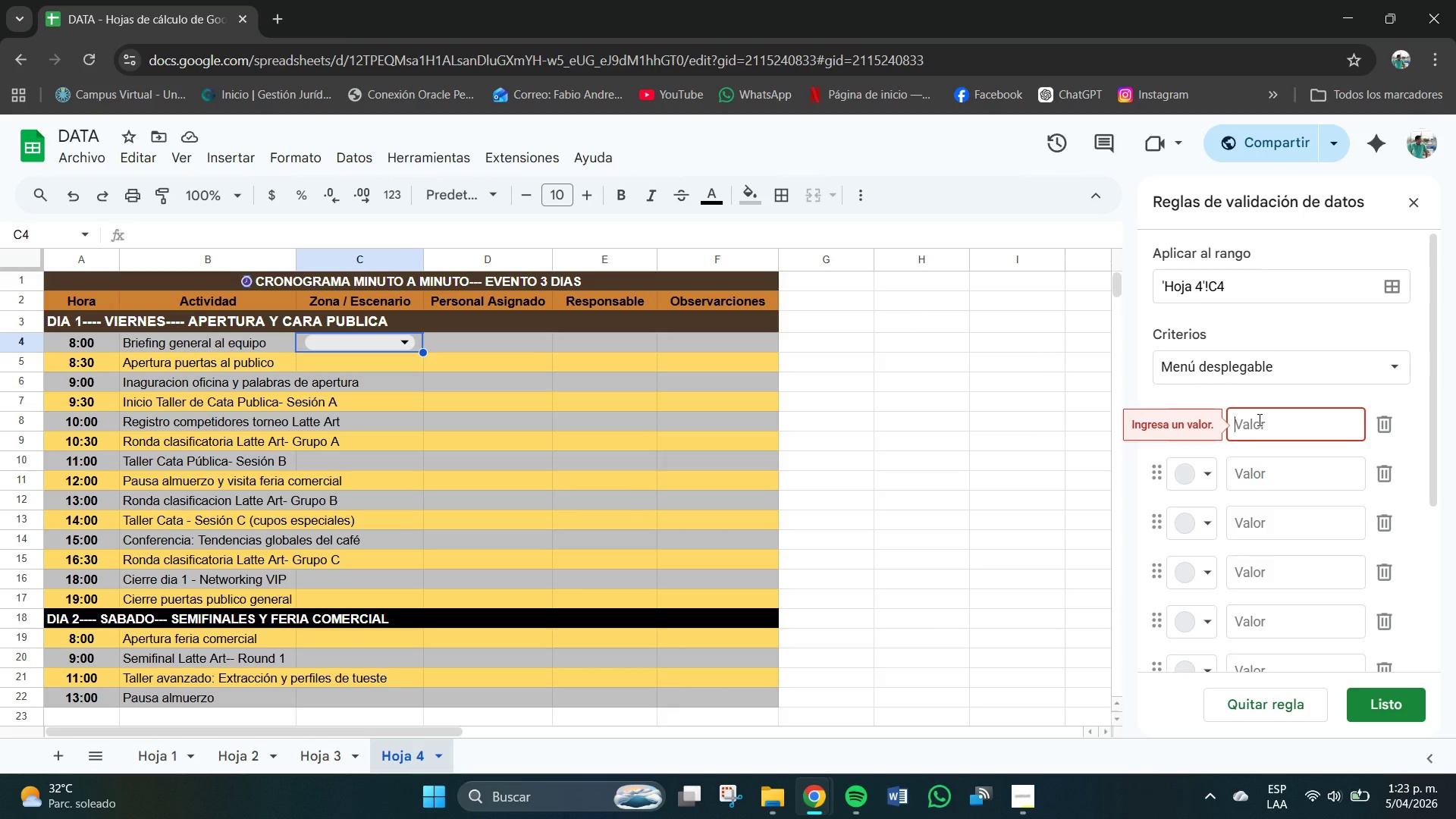 
key(CapsLock)
 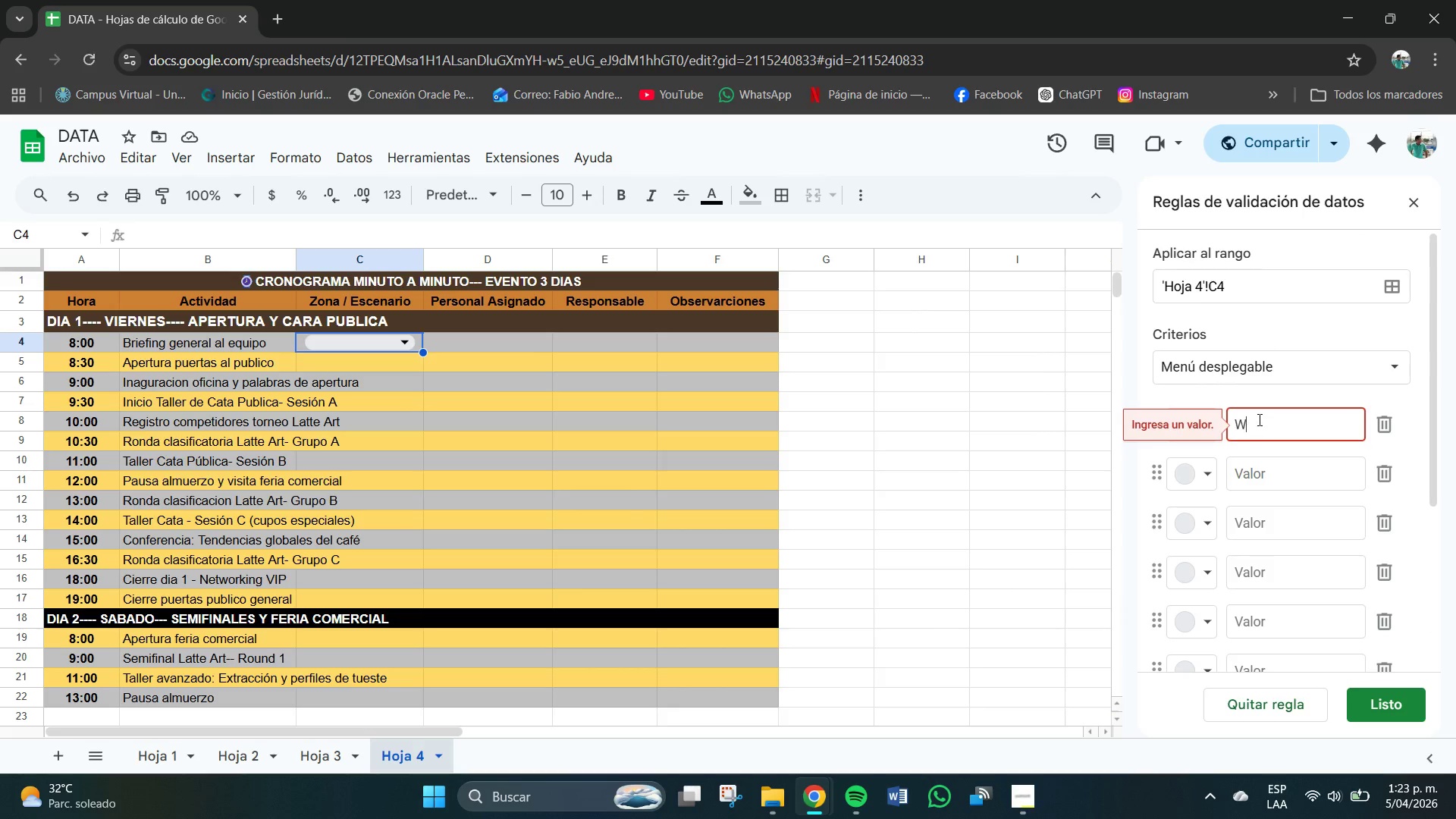 
key(W)
 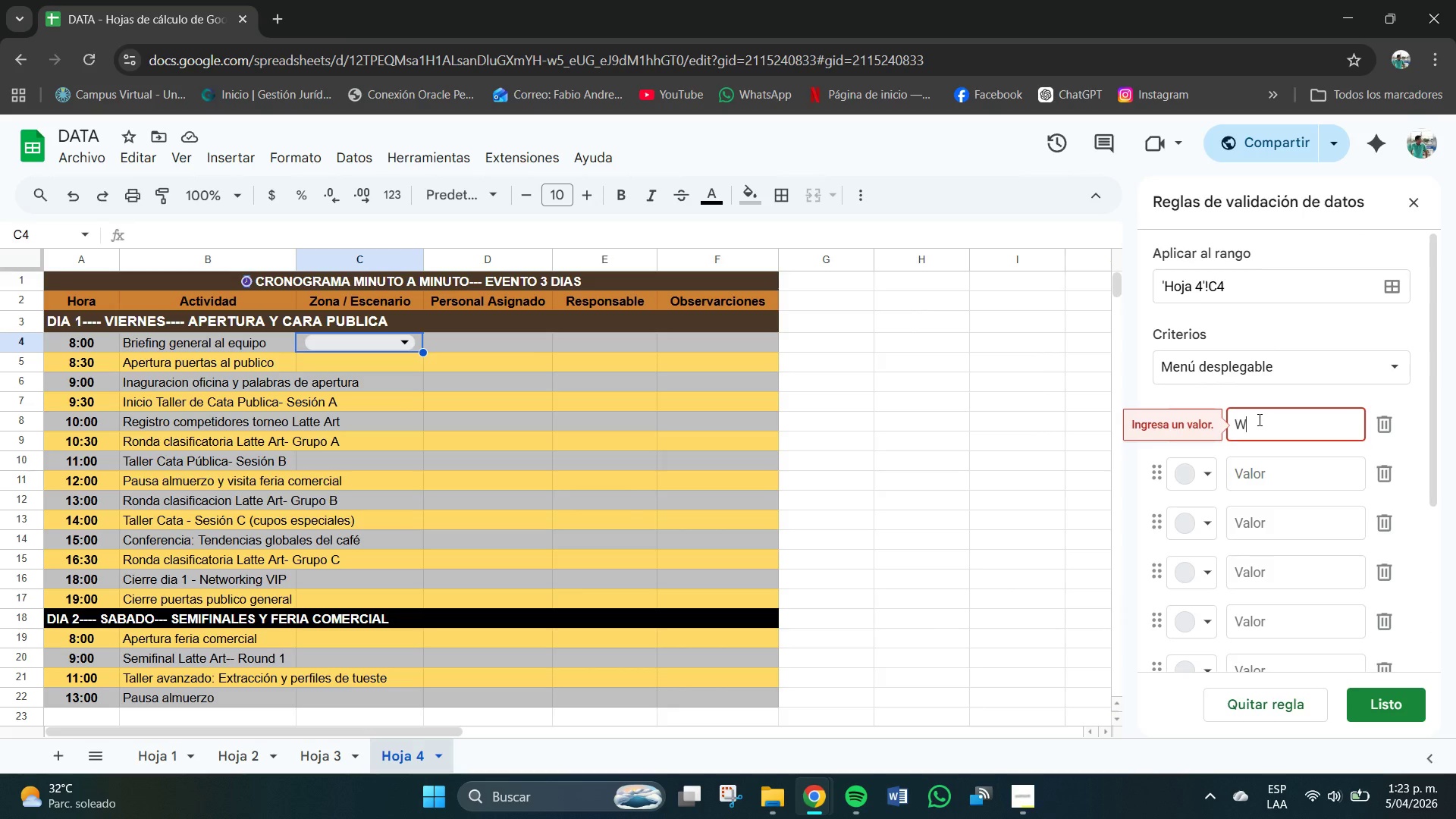 
key(CapsLock)
 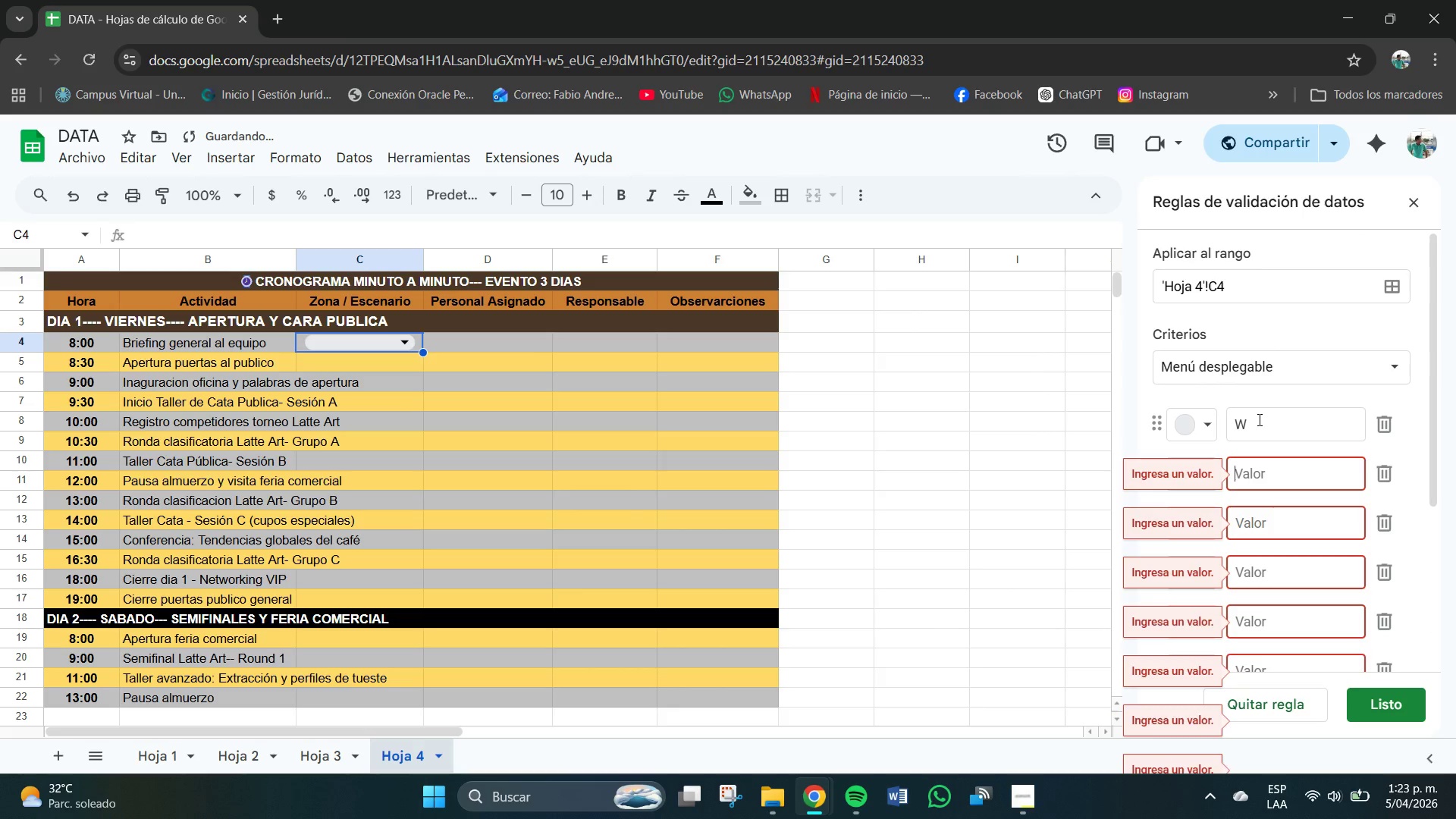 
key(Backspace)
 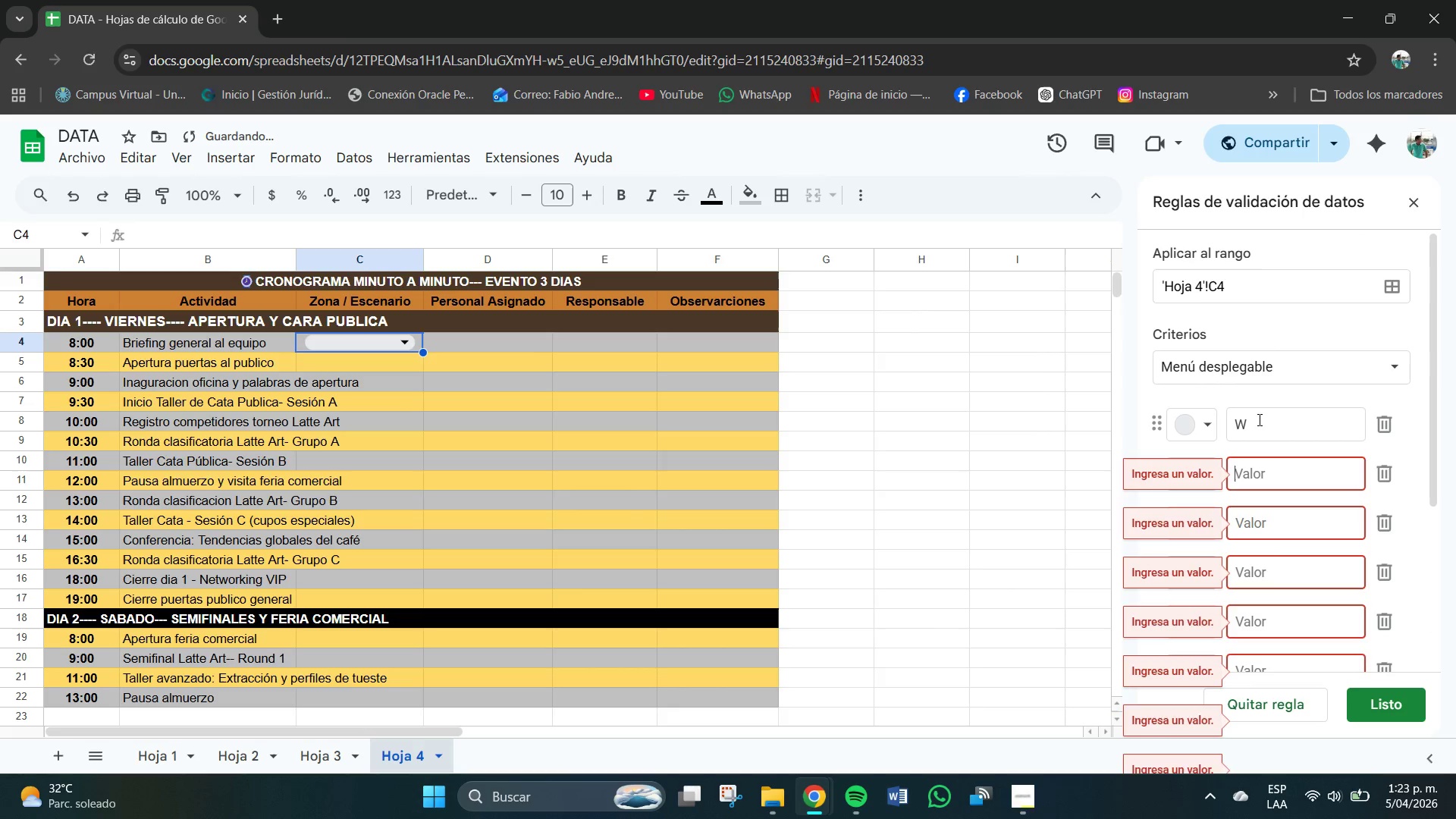 
left_click([1268, 435])
 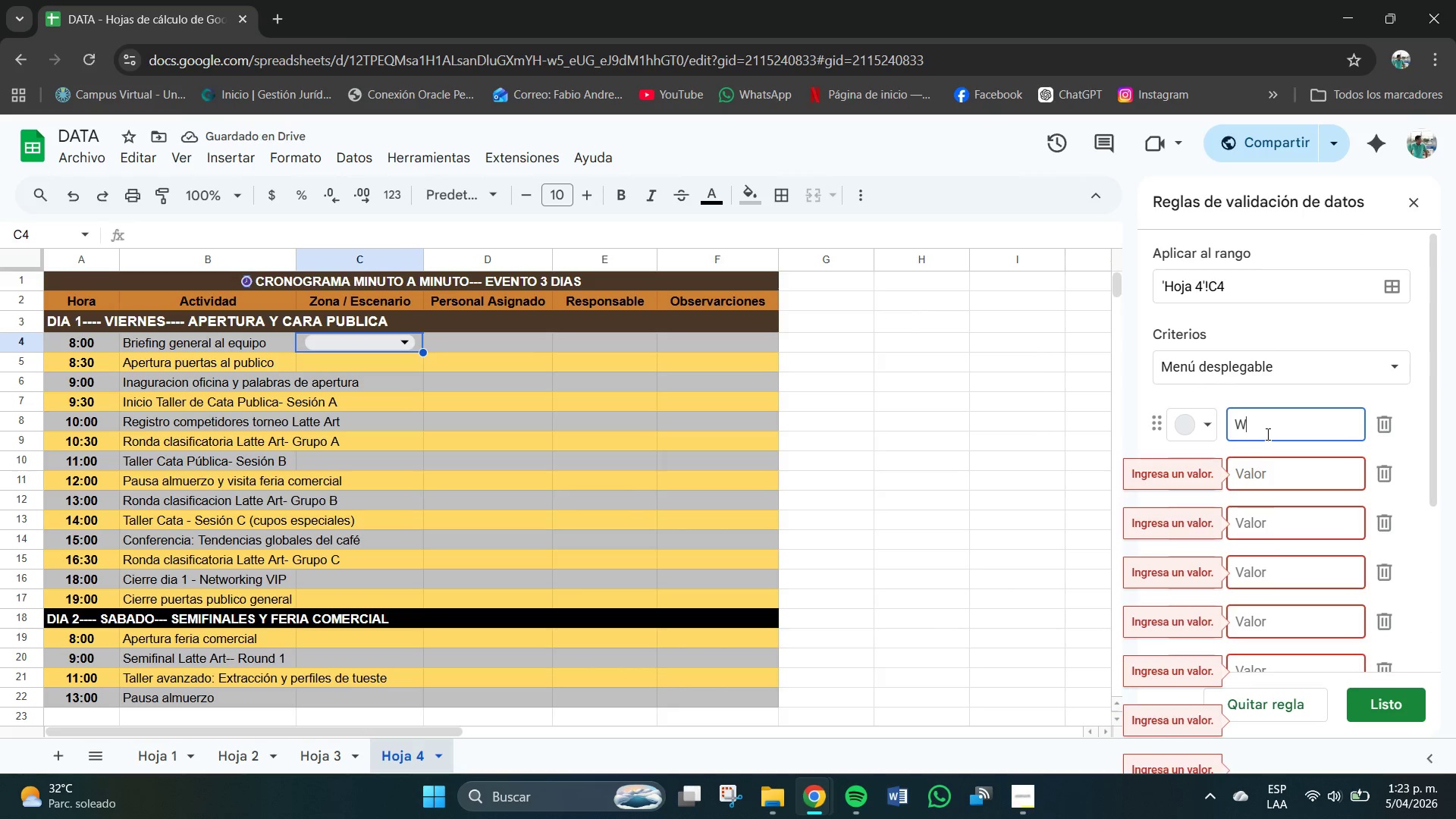 
key(Backspace)
 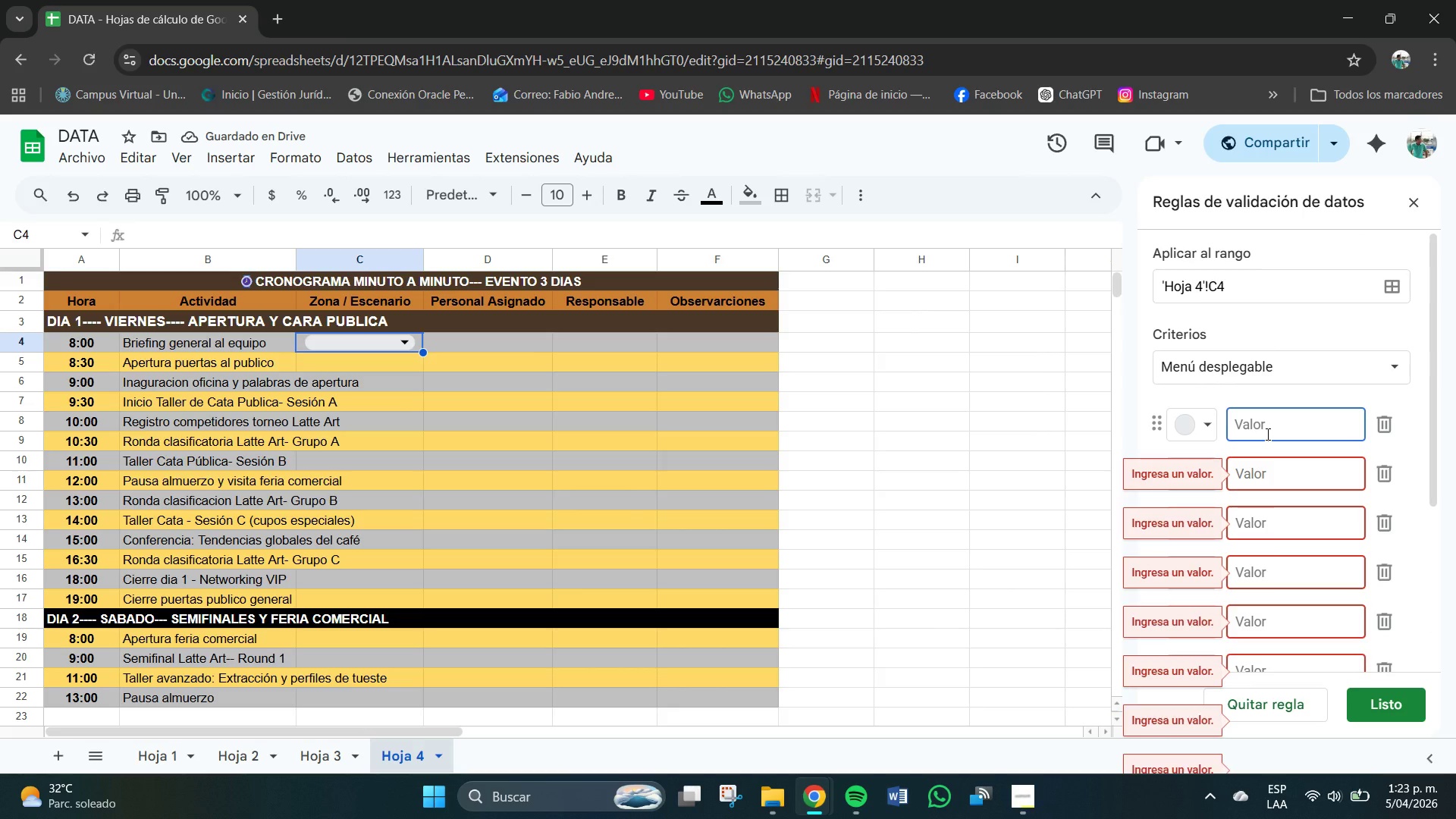 
key(CapsLock)
 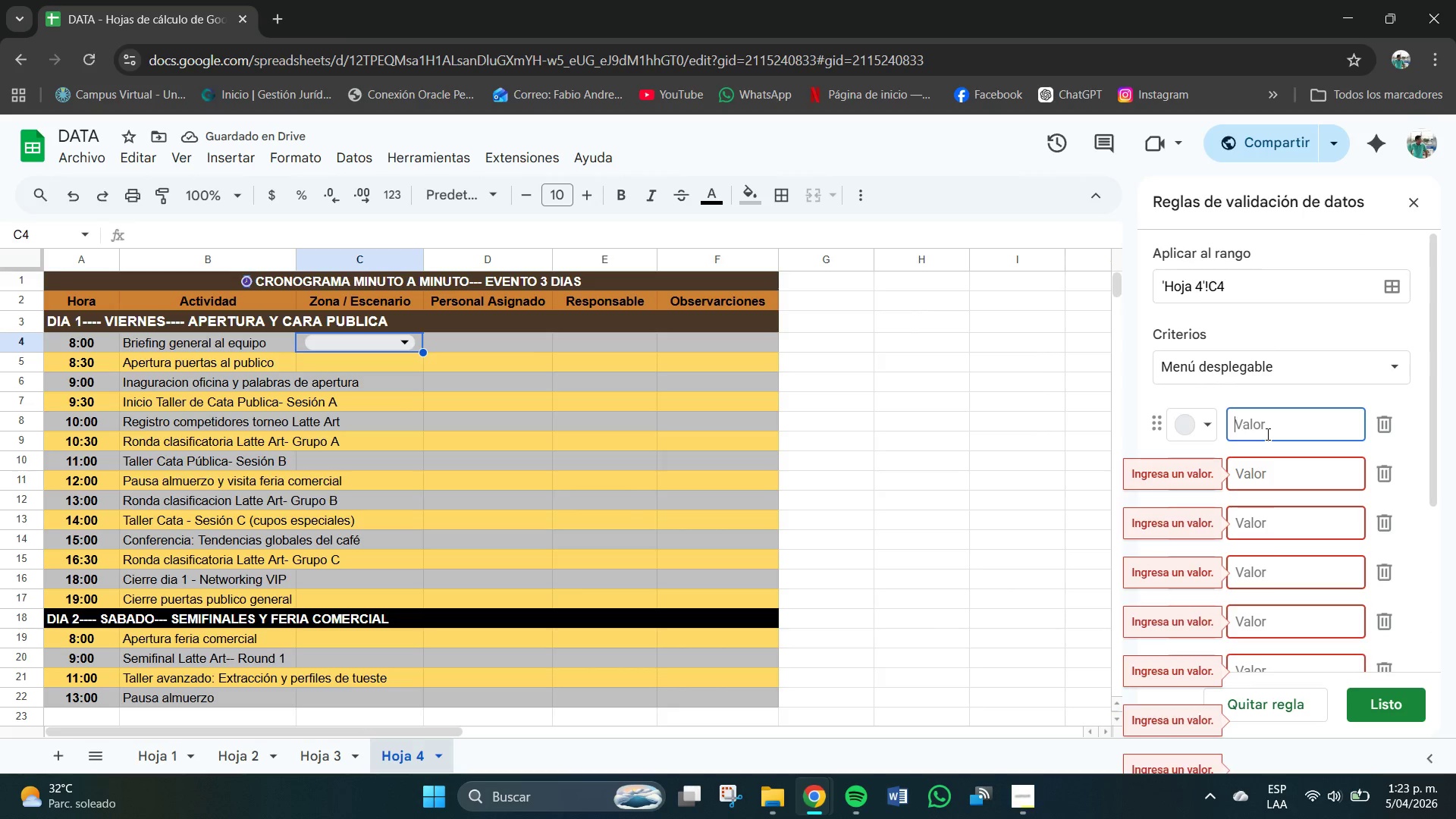 
key(E)
 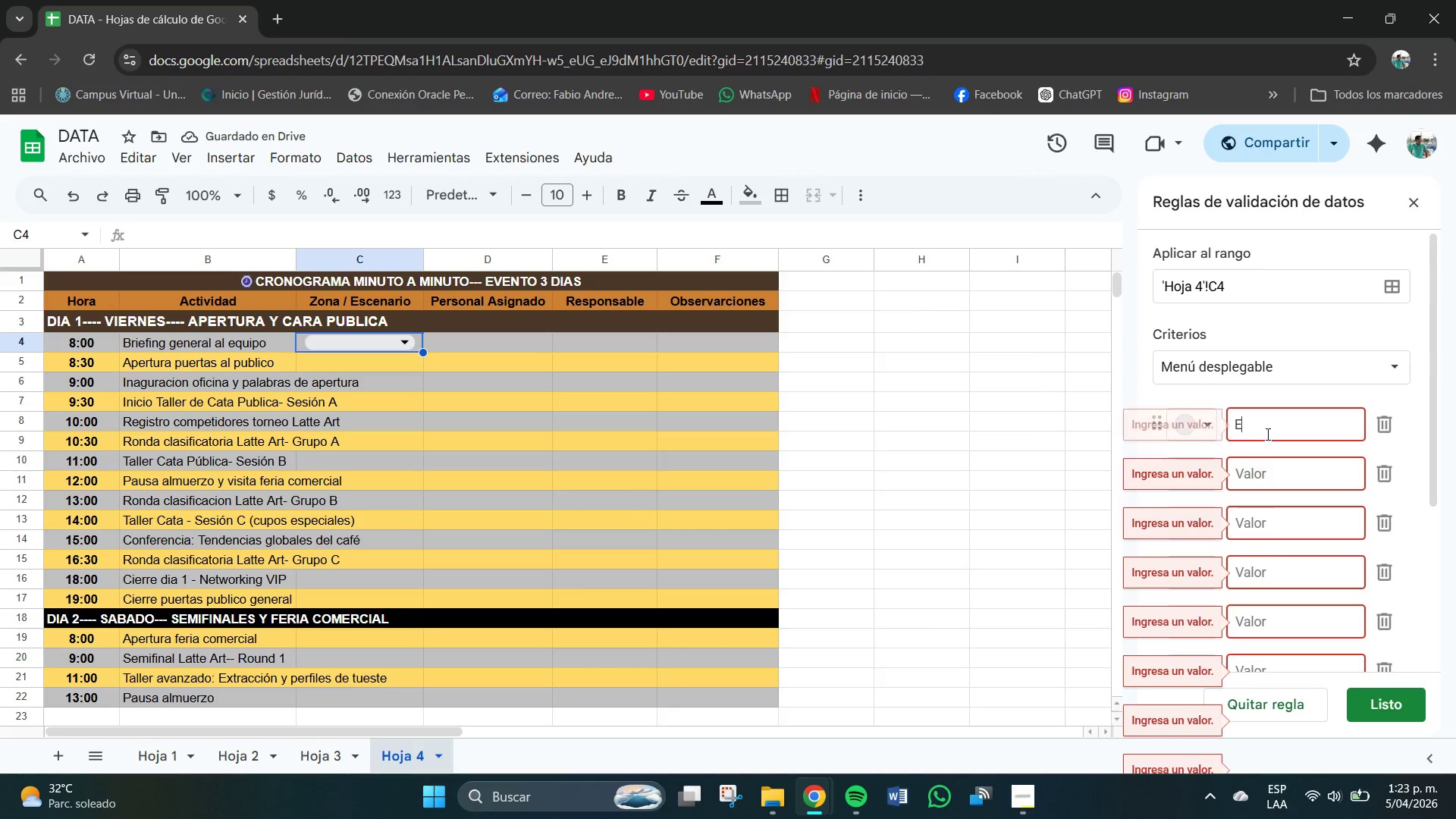 
key(CapsLock)
 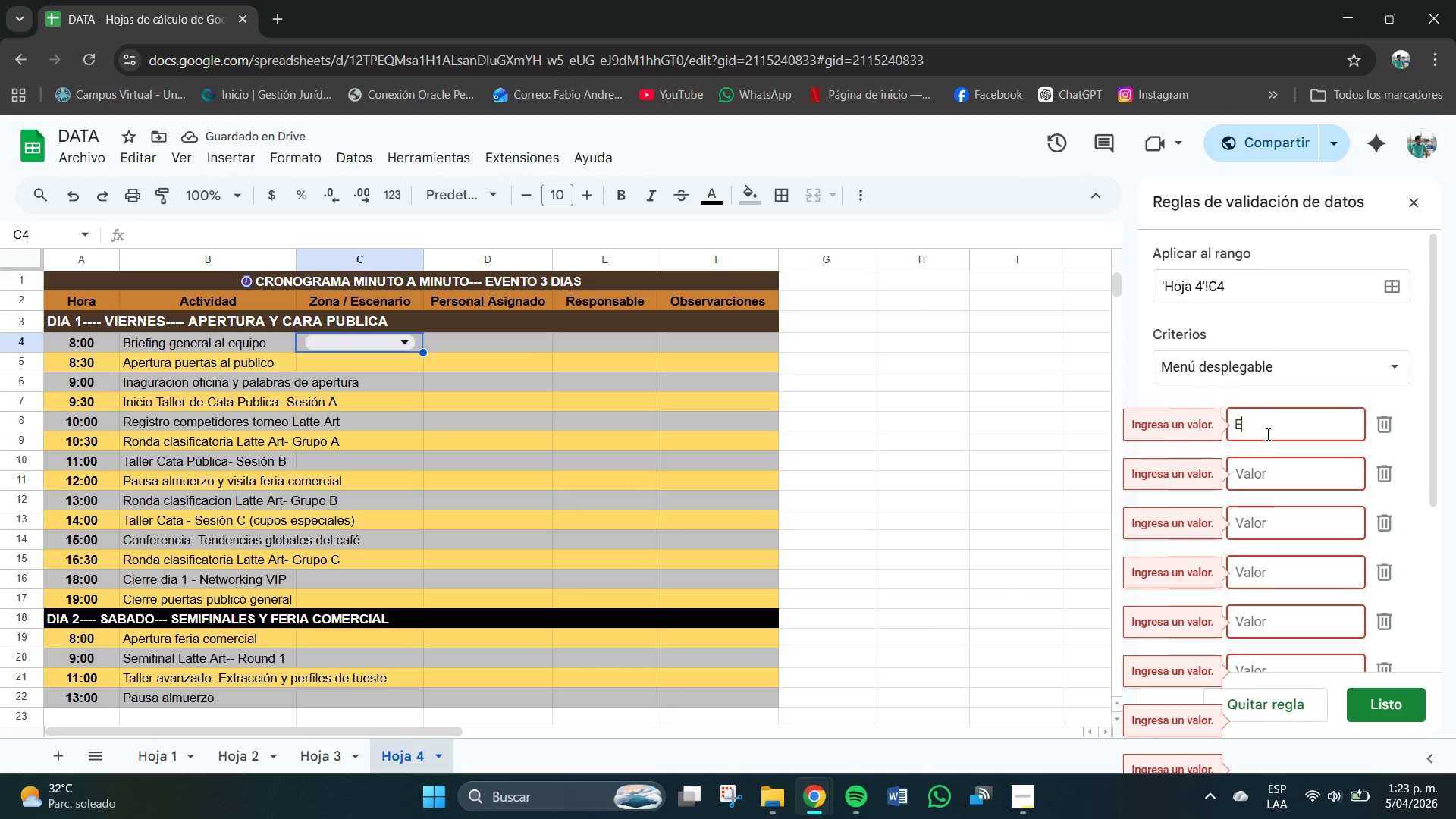 
key(C)
 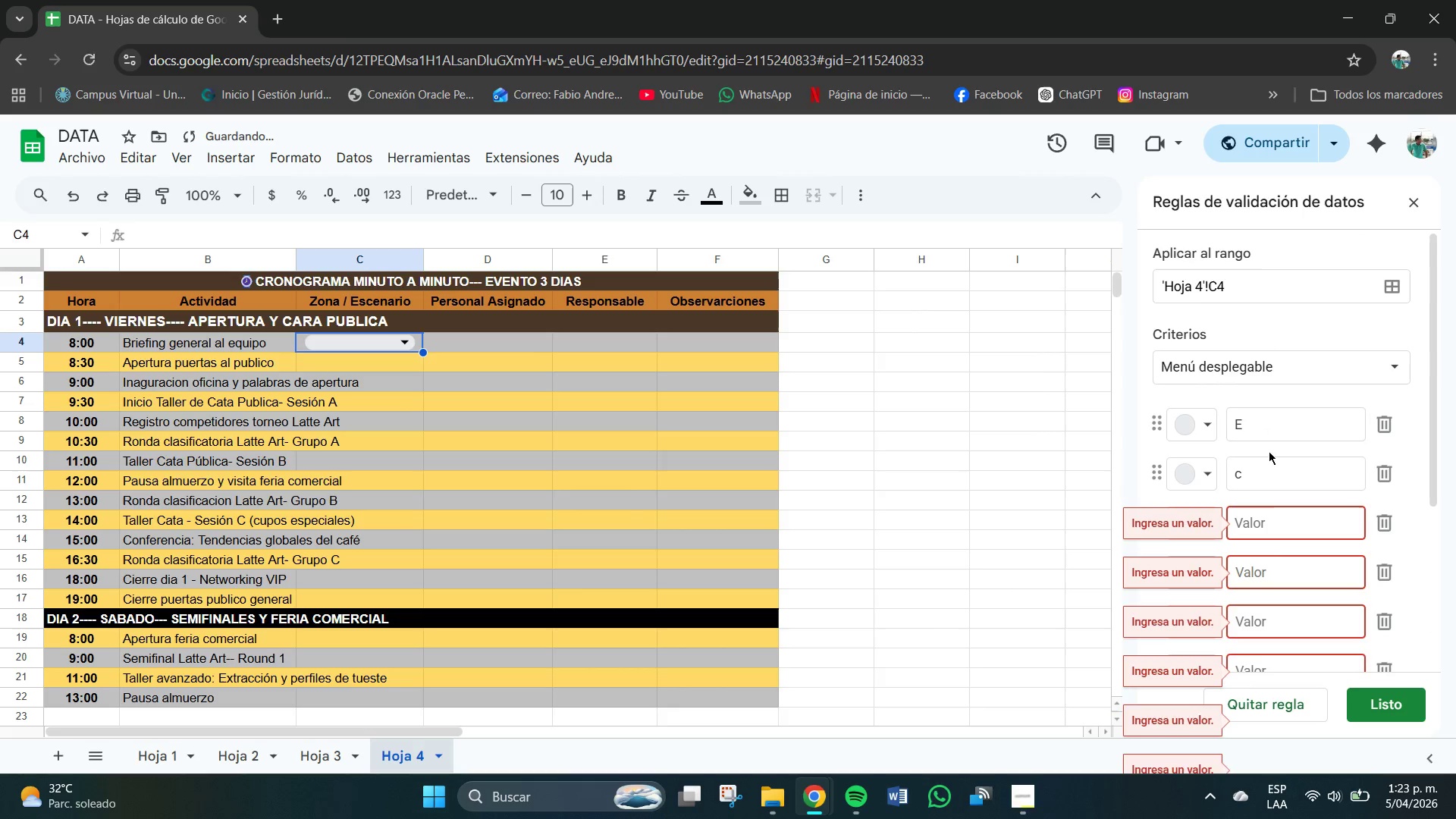 
left_click([1270, 469])
 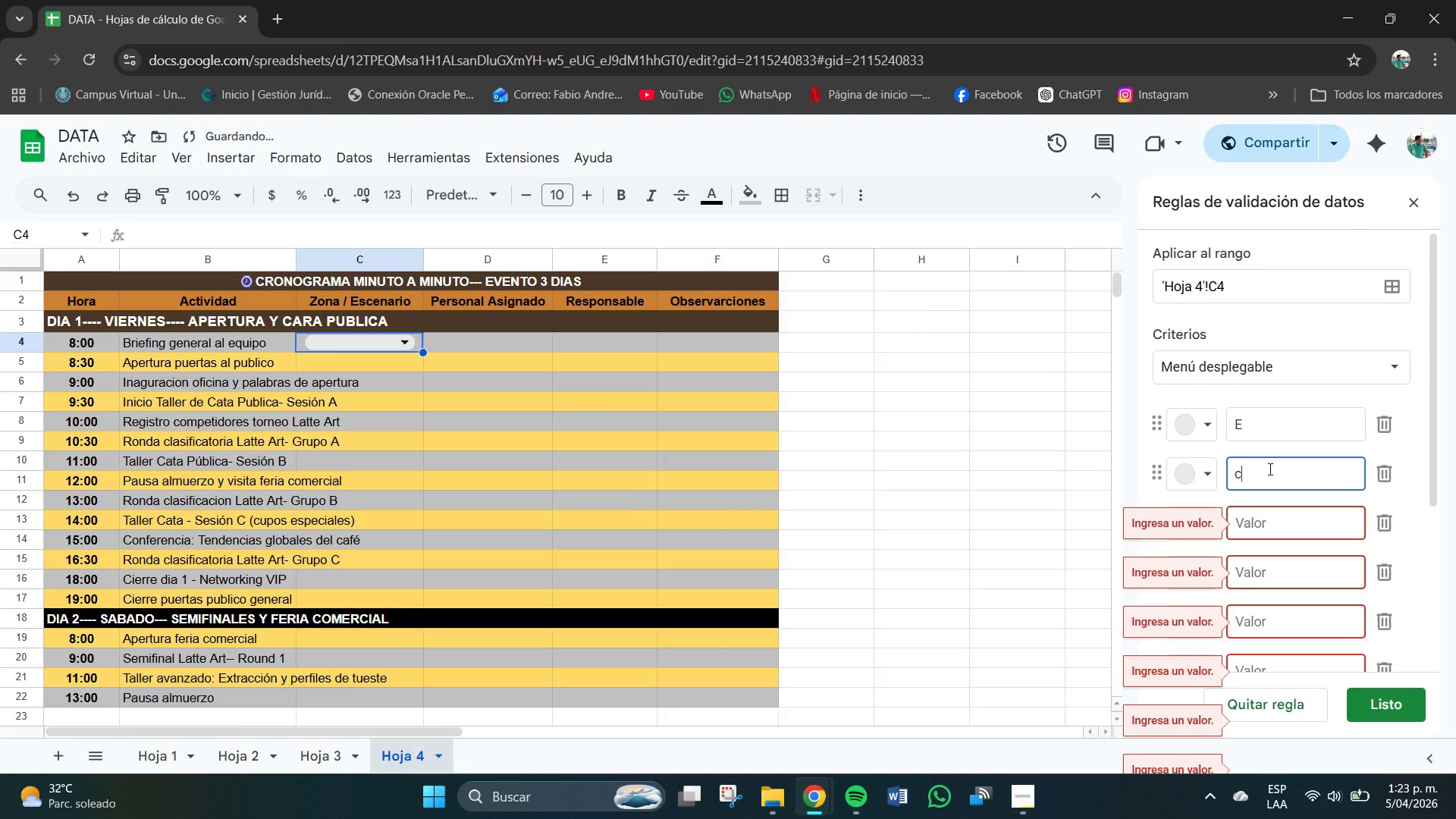 
key(Backspace)
 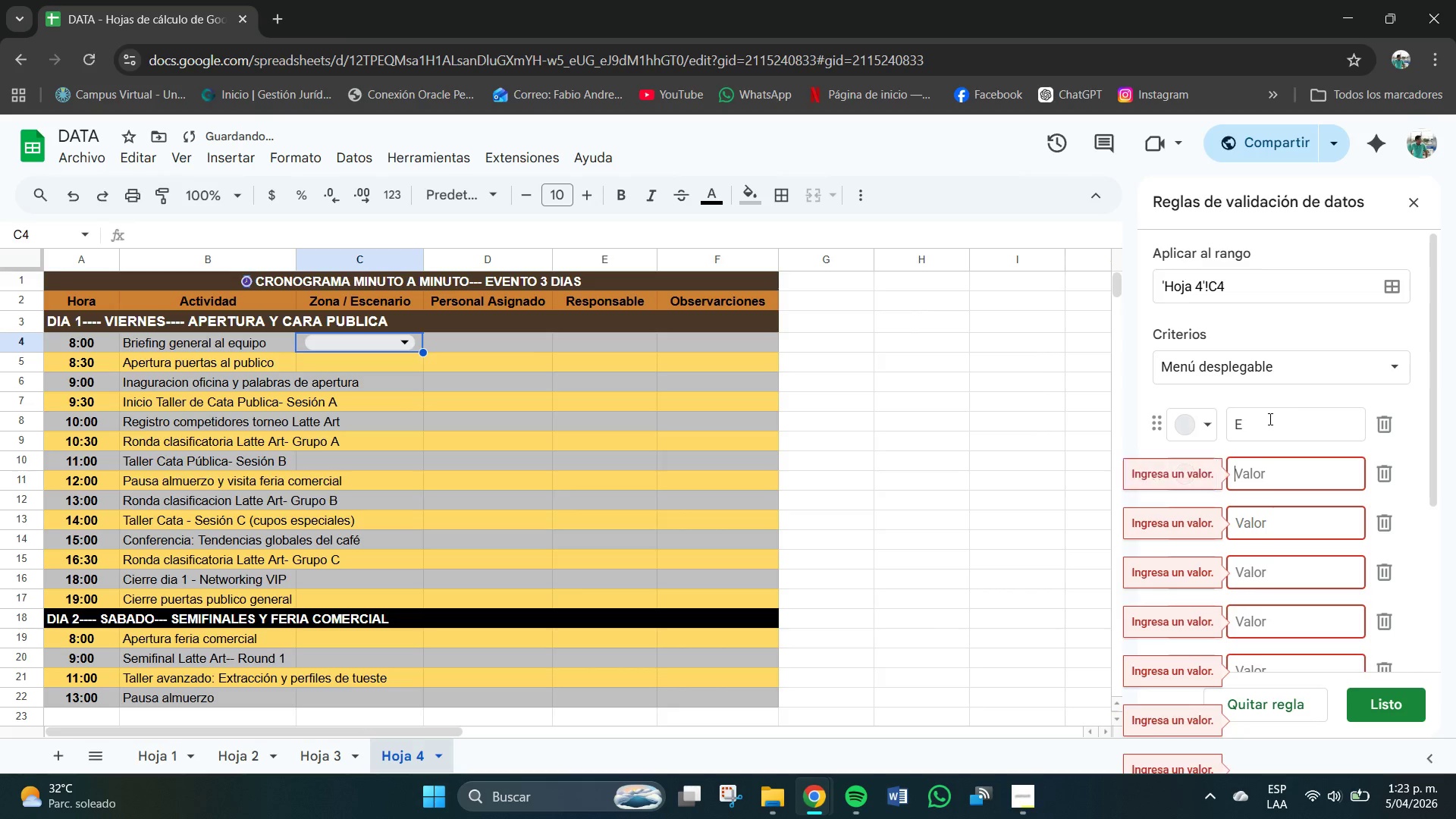 
left_click([1270, 419])
 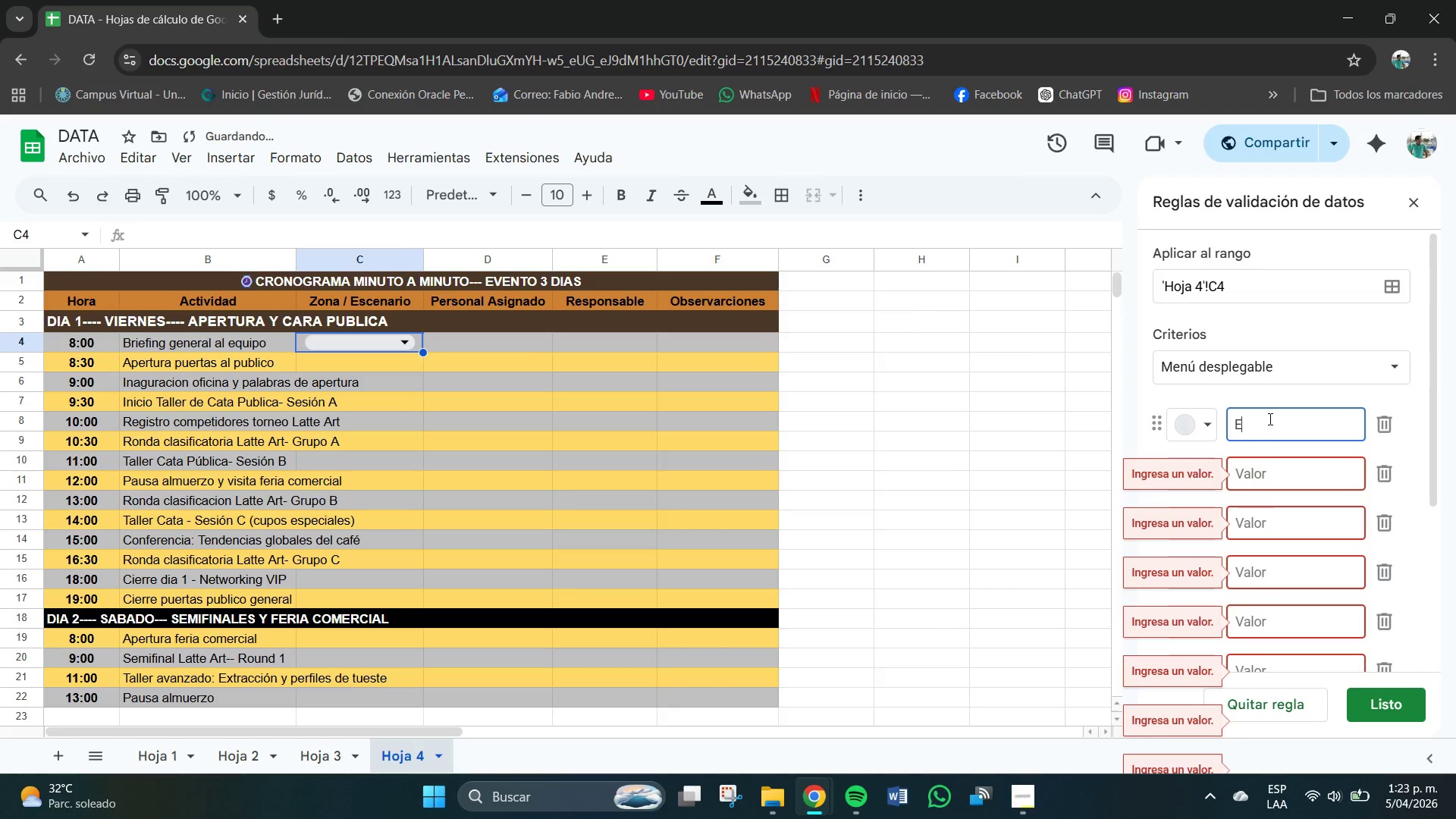 
type(c)
key(Backspace)
type(xcenario )
 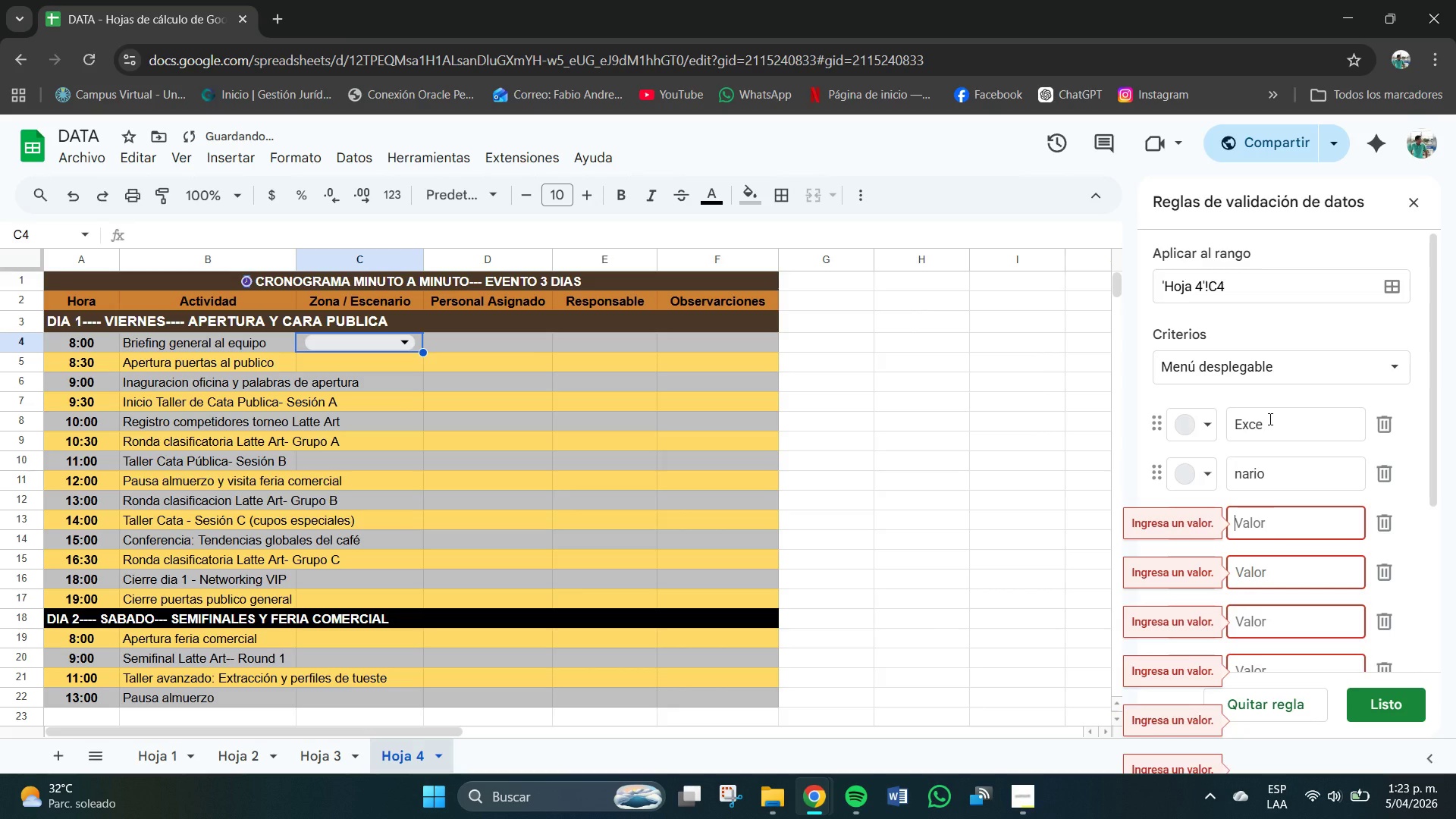 
hold_key(key=Backspace, duration=0.72)
 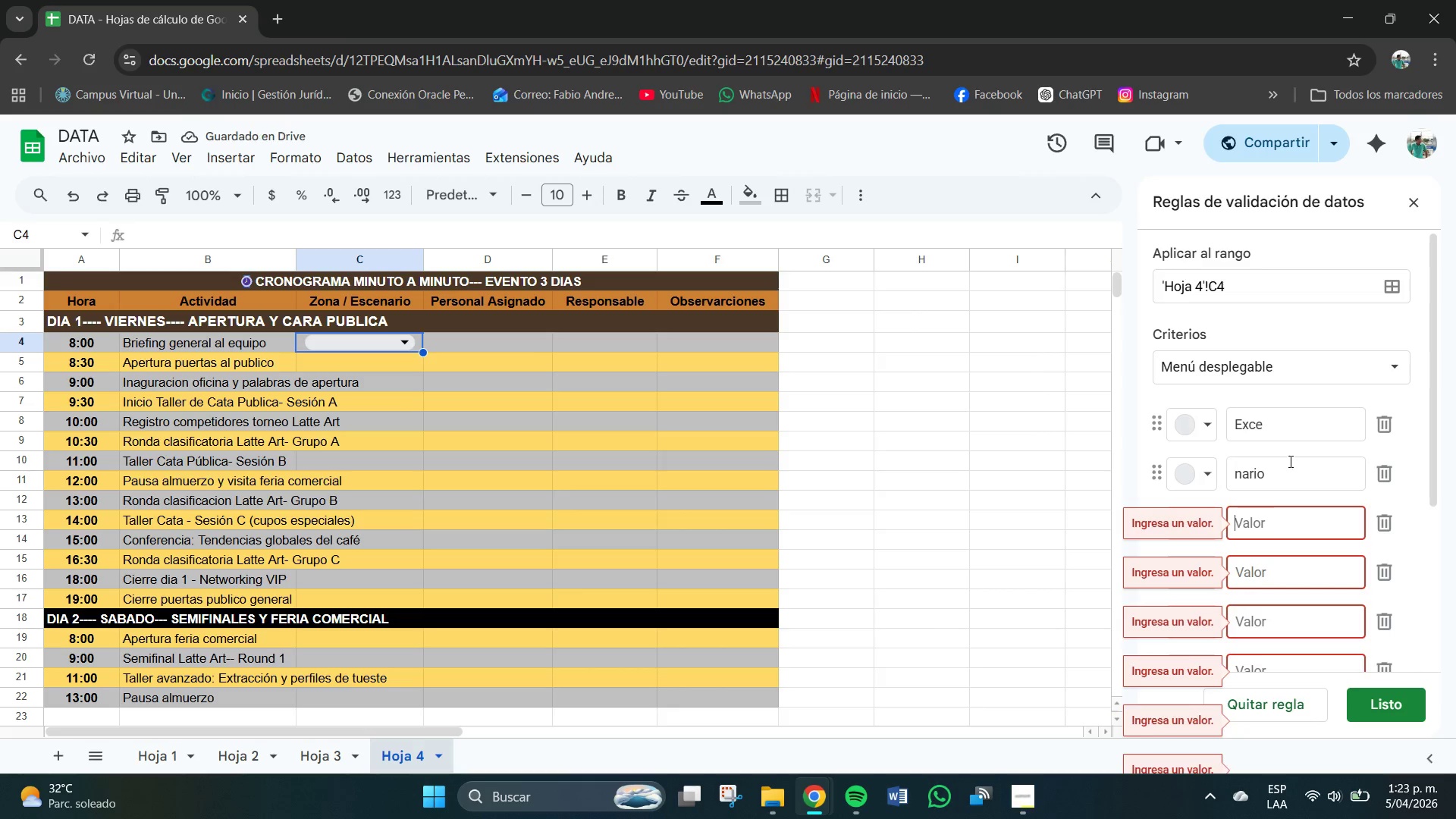 
left_click([1291, 476])
 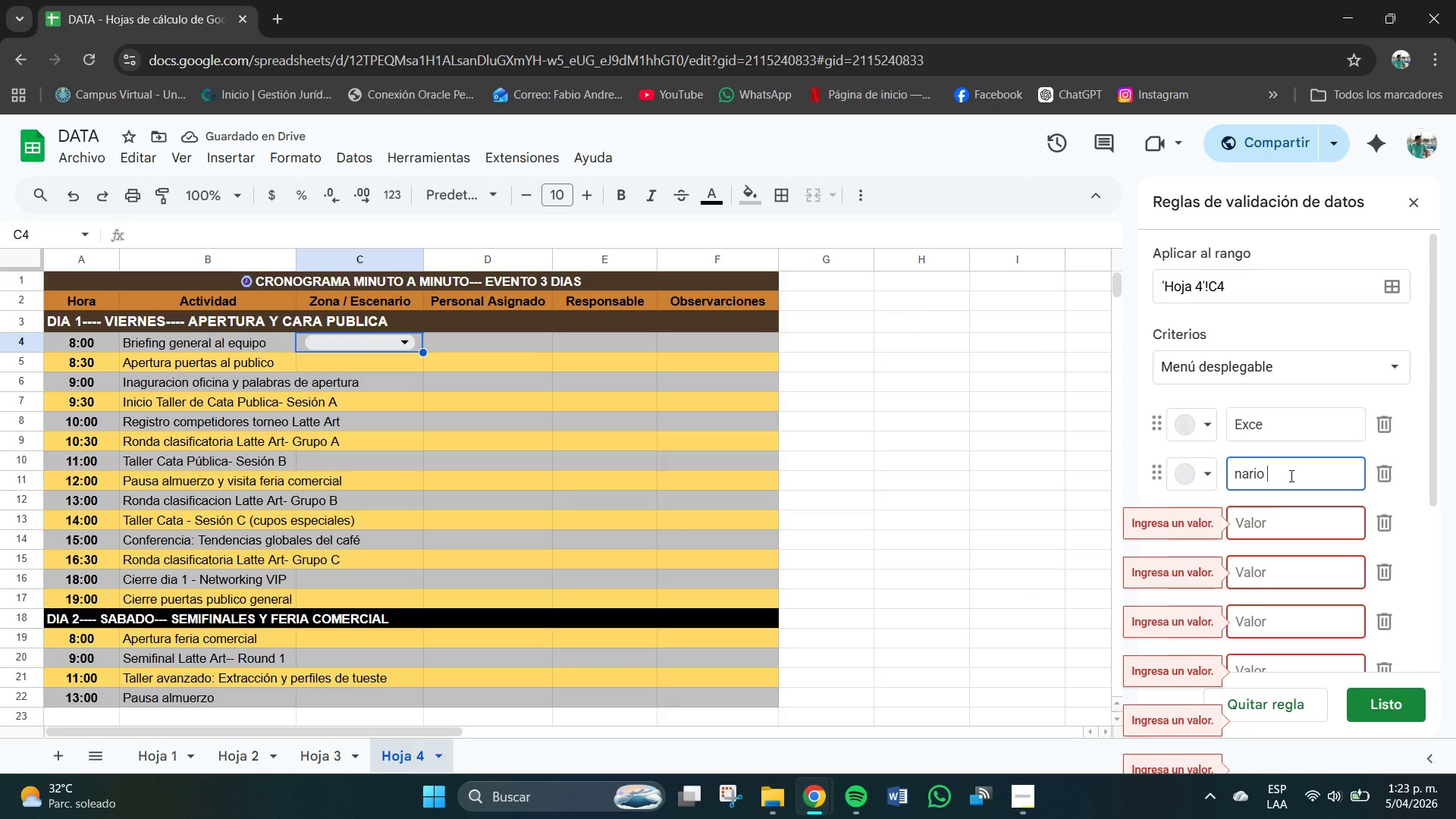 
key(Backspace)
 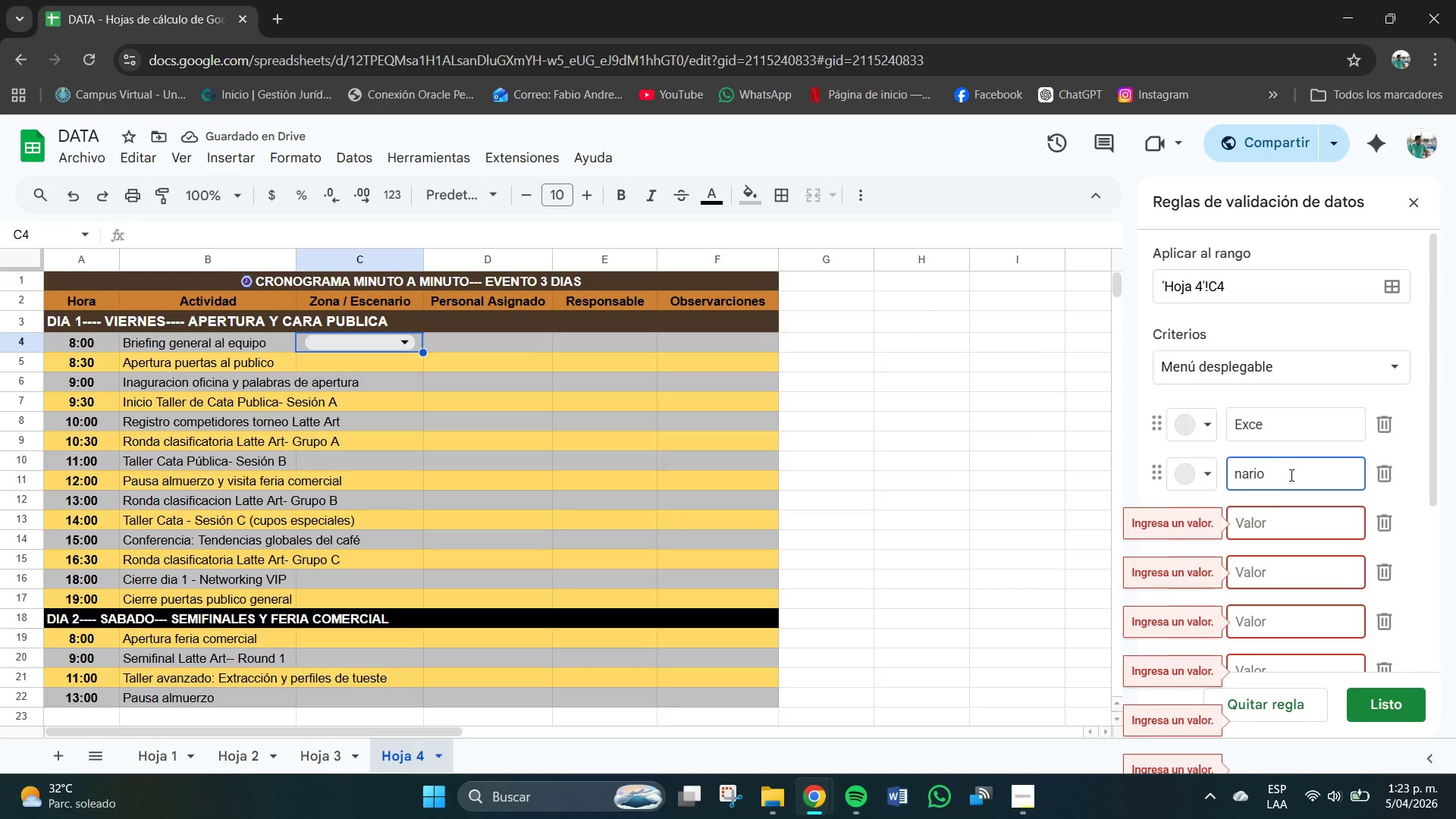 
key(Backspace)
 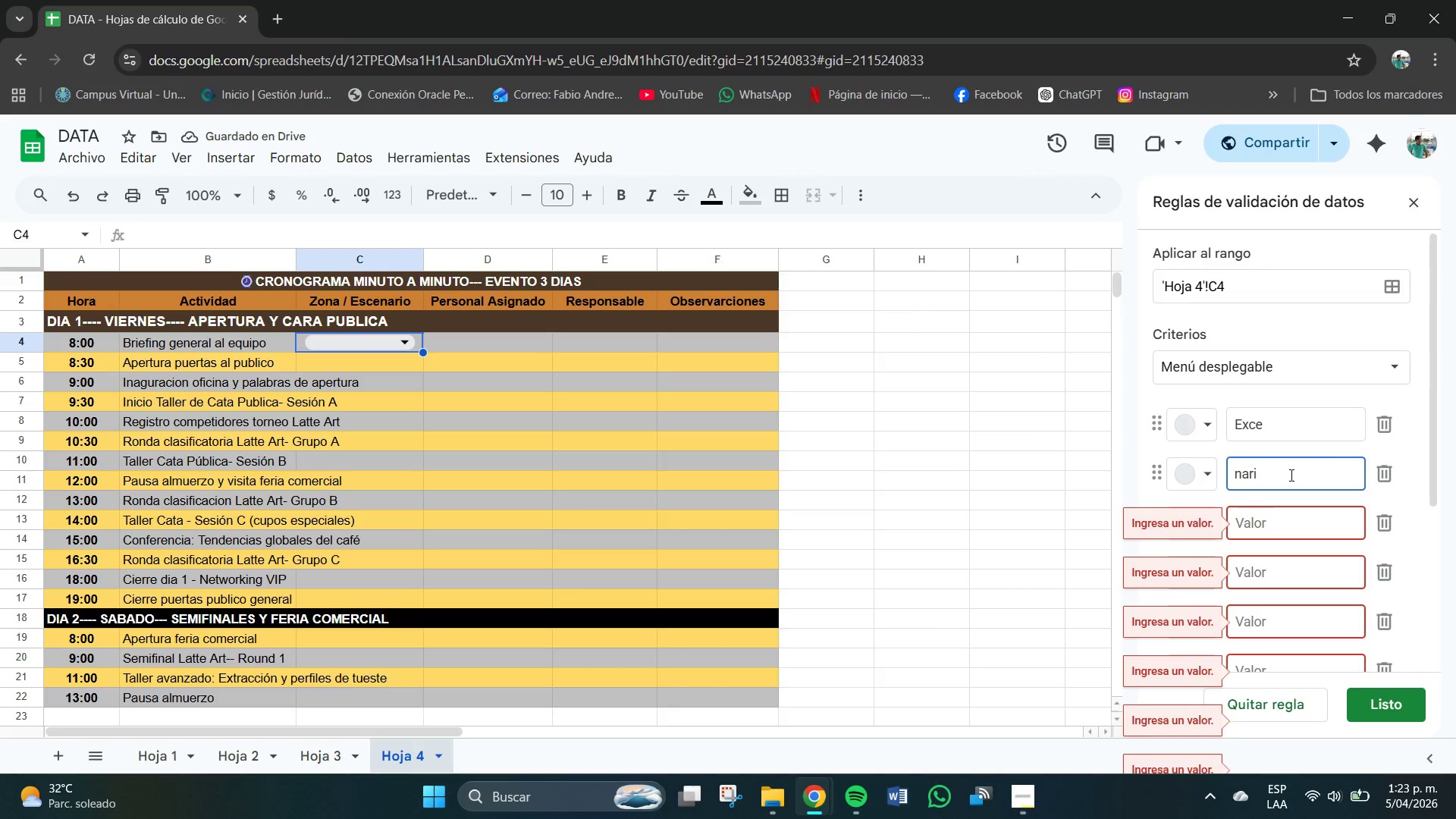 
key(Backspace)
 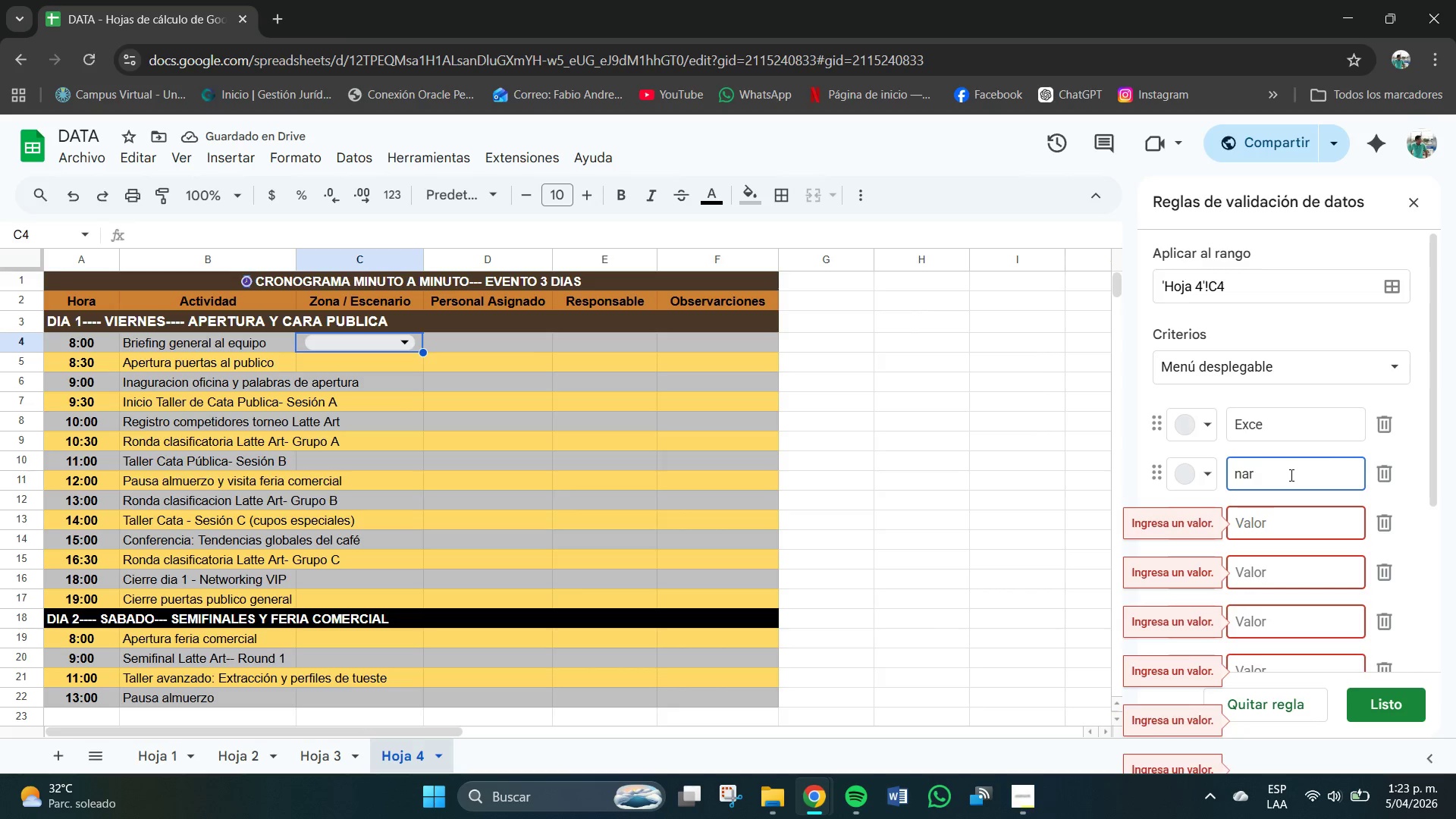 
key(Backspace)
 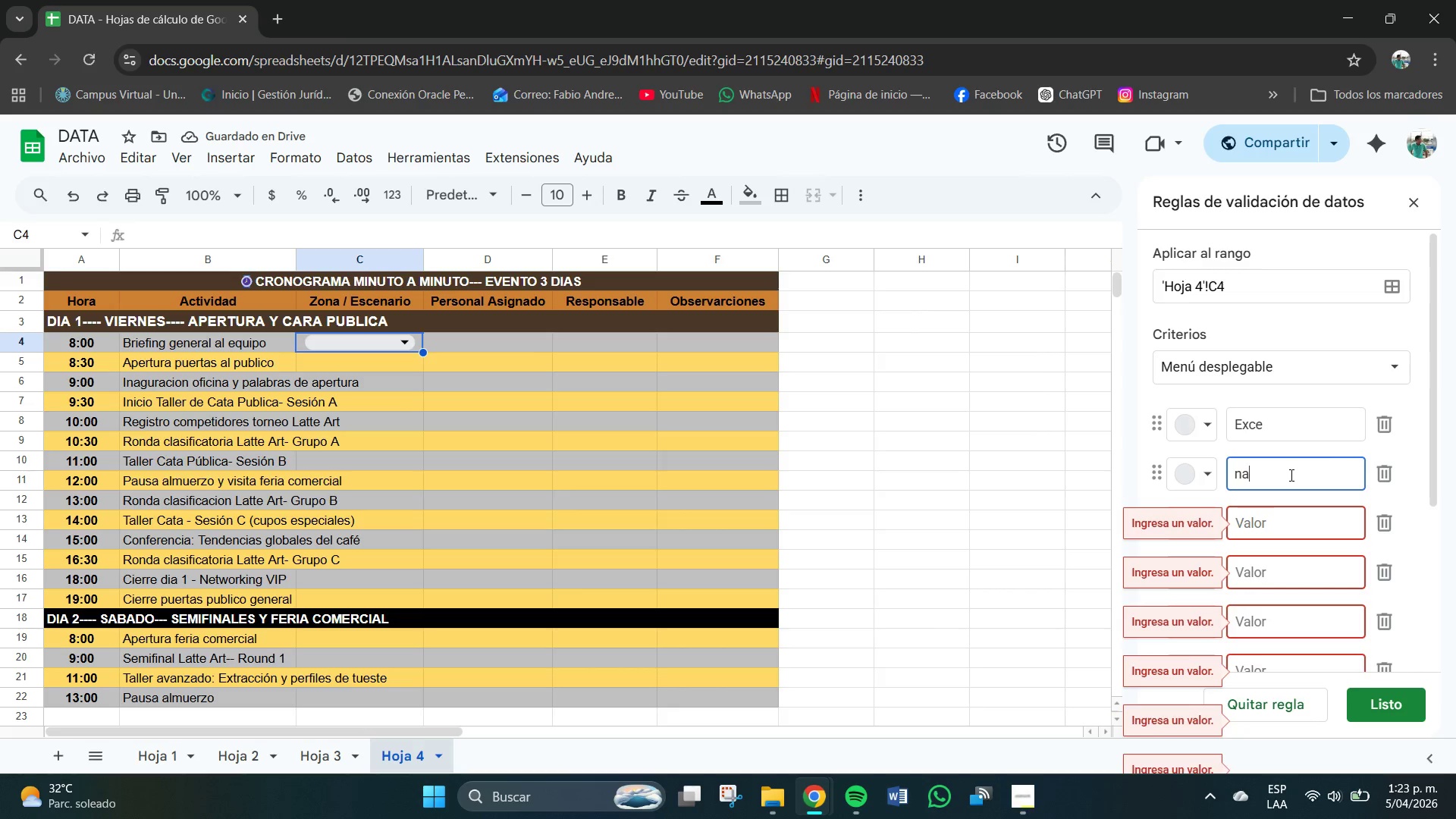 
key(Backspace)
 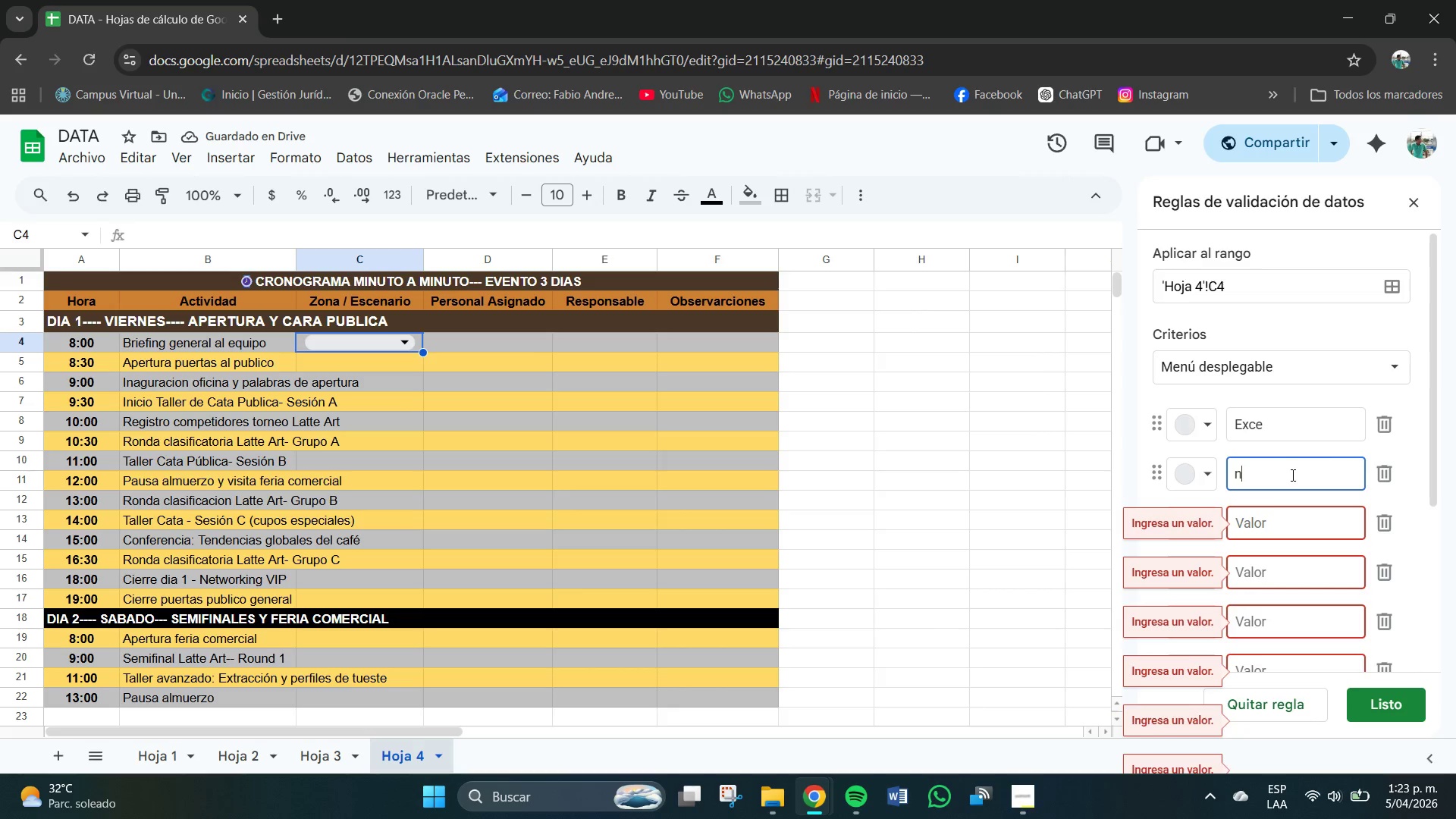 
key(Backspace)
 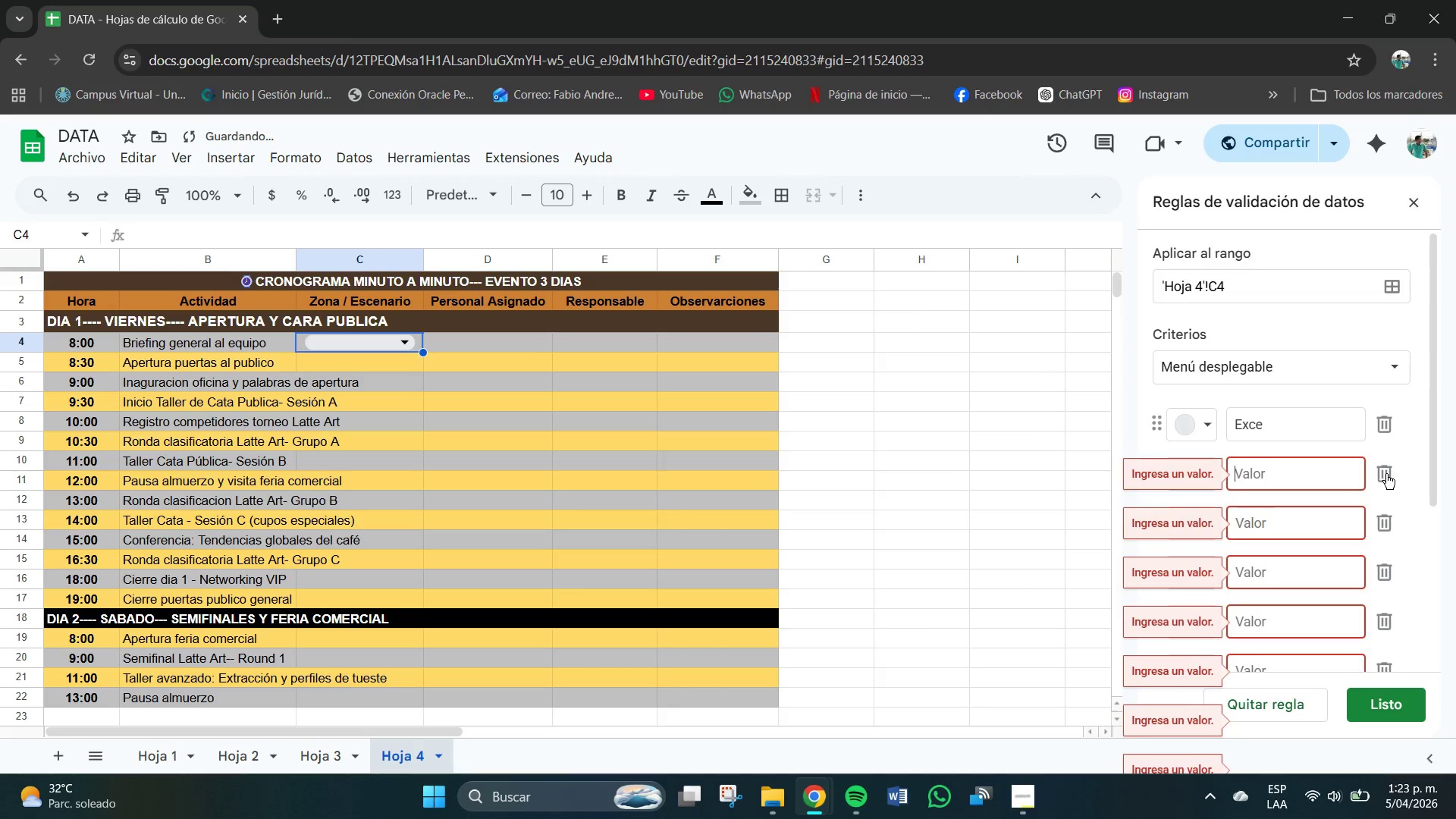 
double_click([1389, 474])
 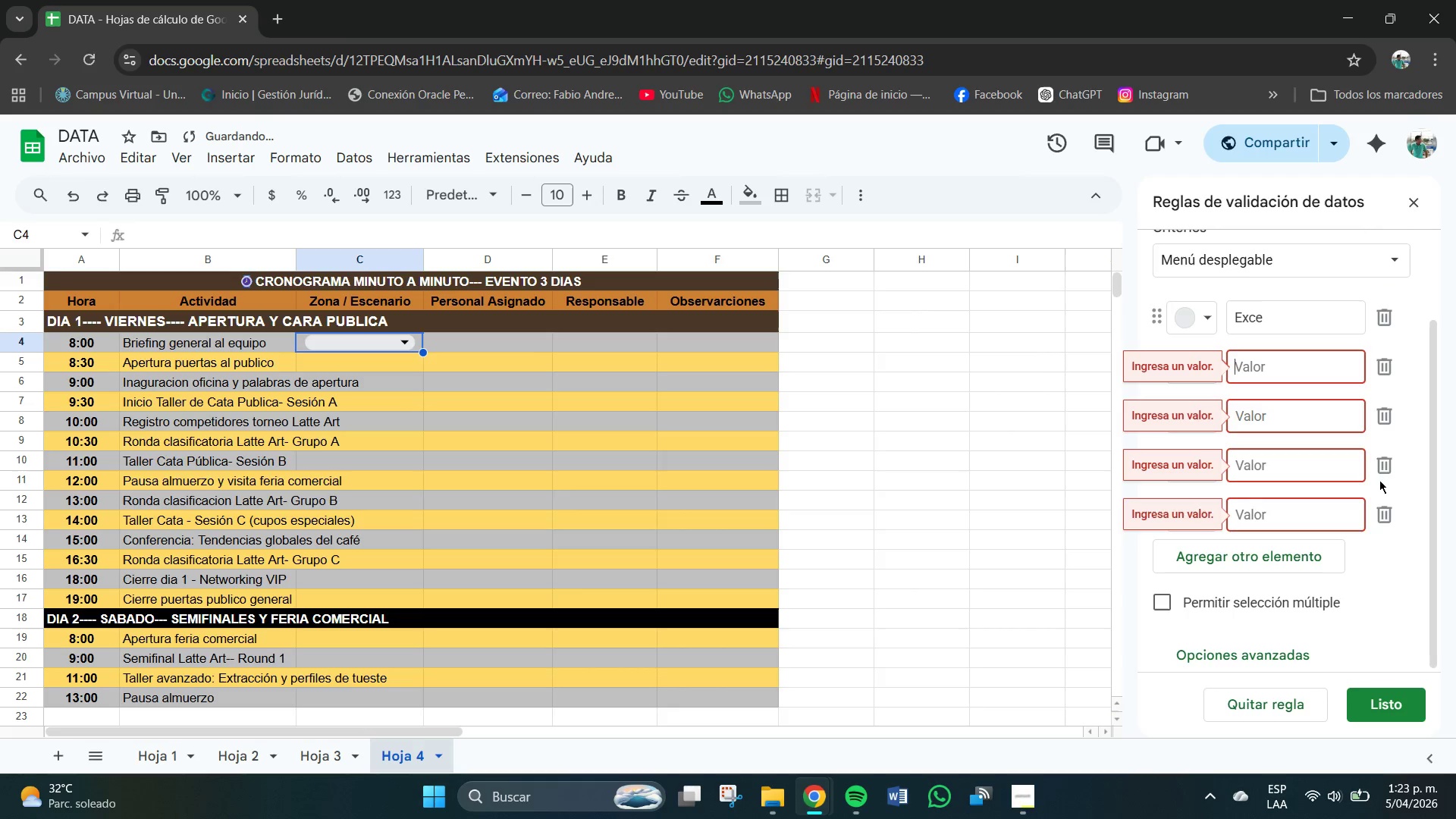 
left_click([1384, 505])
 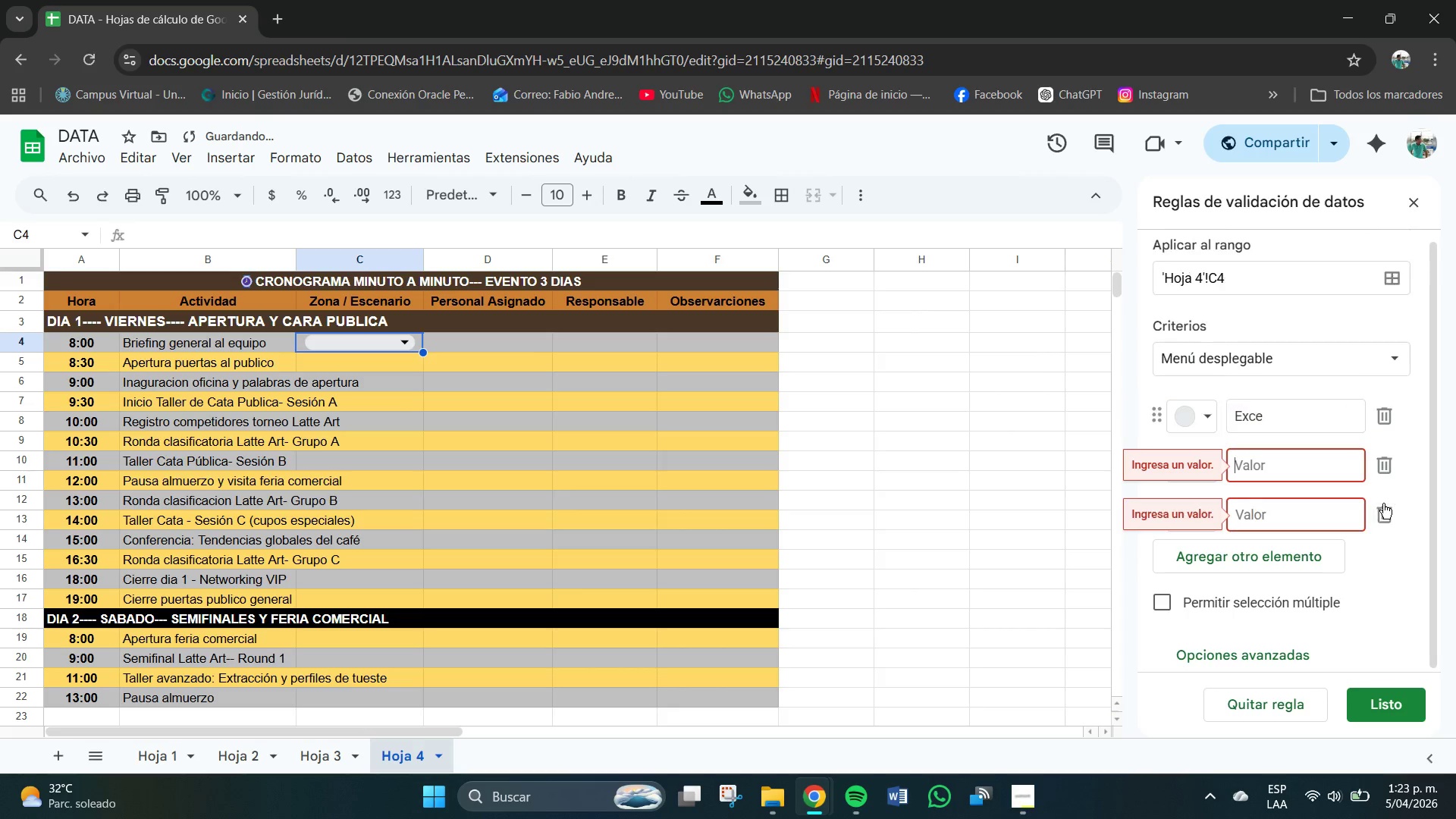 
triple_click([1383, 504])
 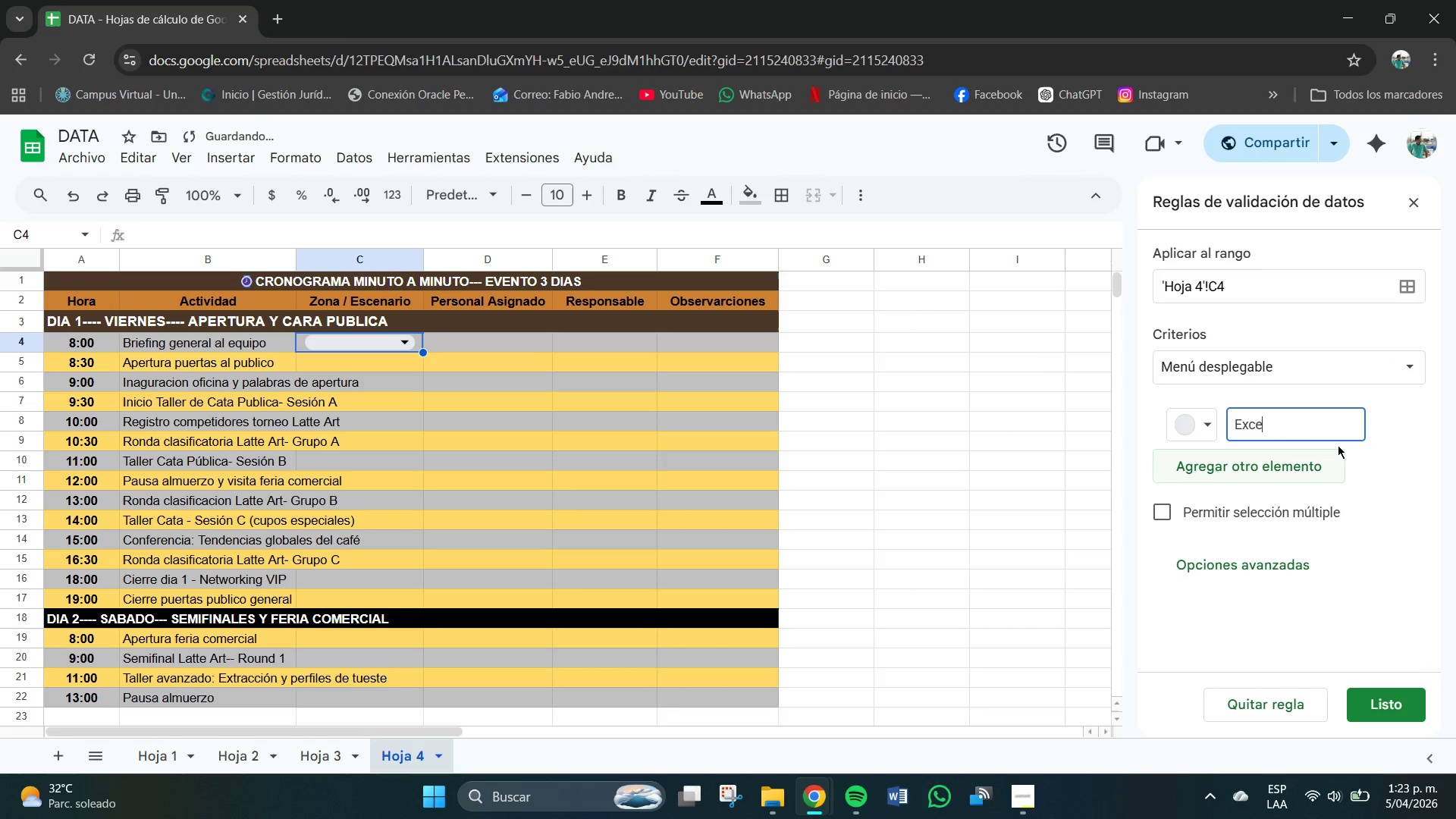 
left_click([1291, 420])
 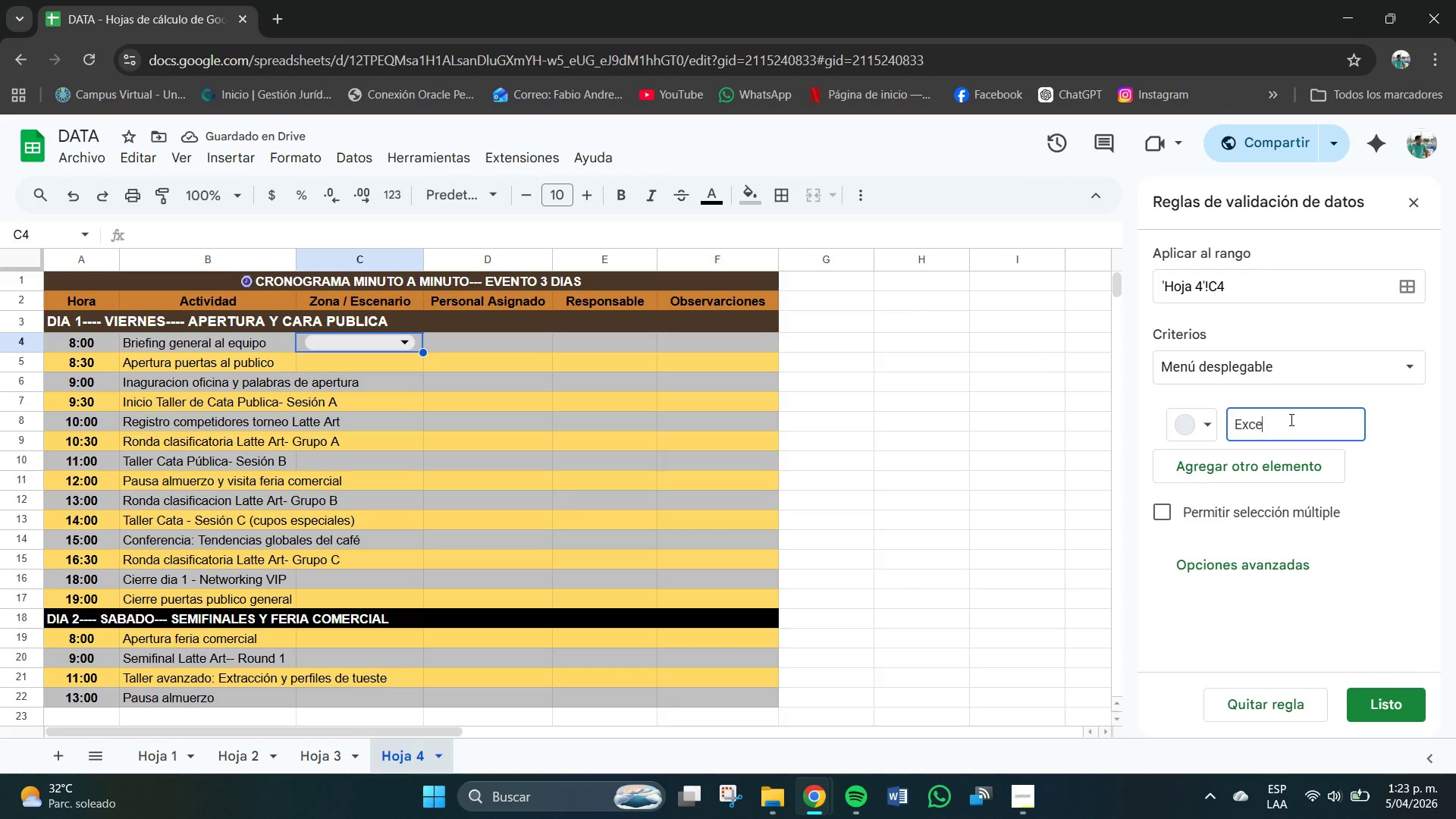 
type(nario principal)
 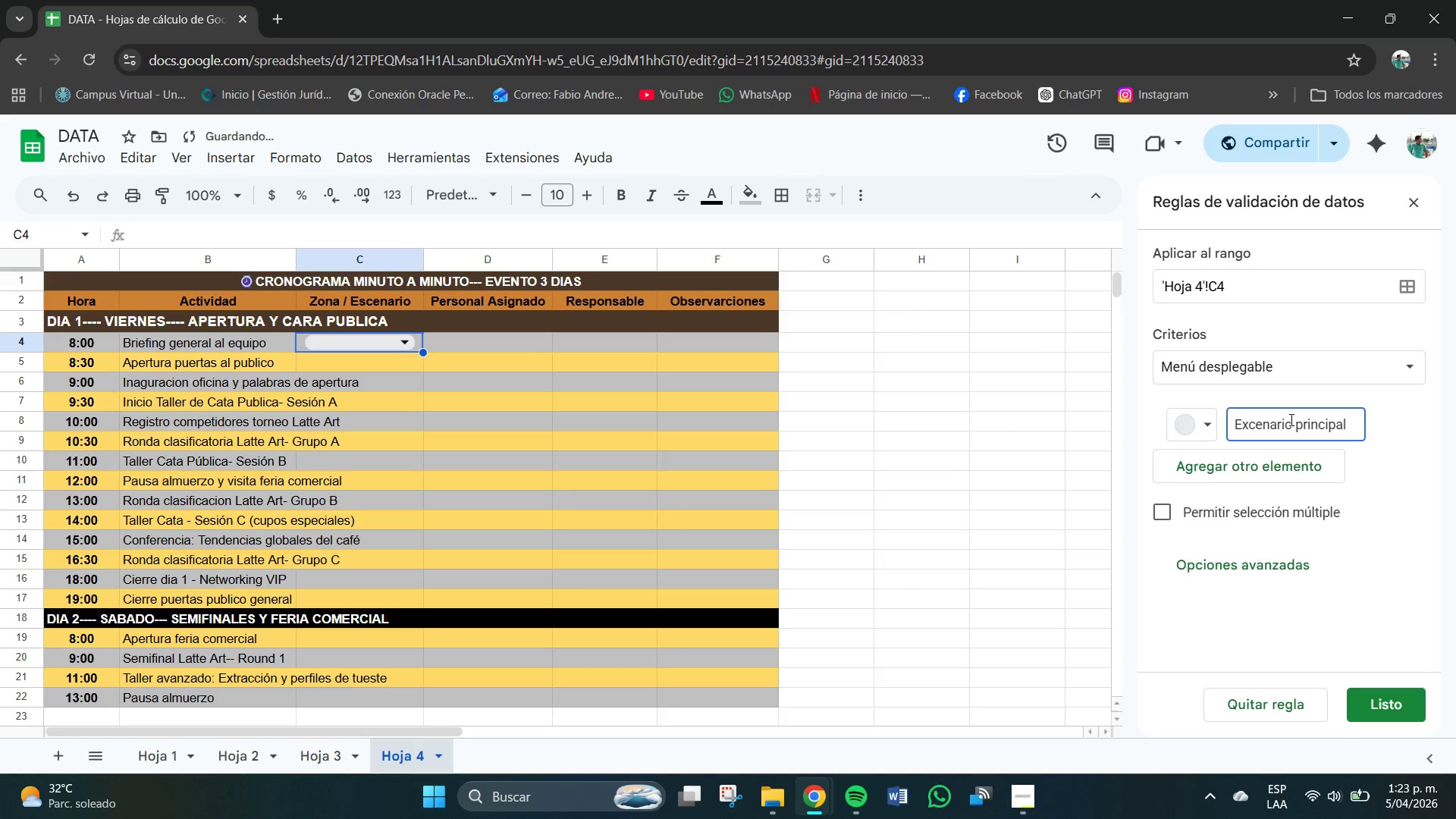 
key(Enter)
 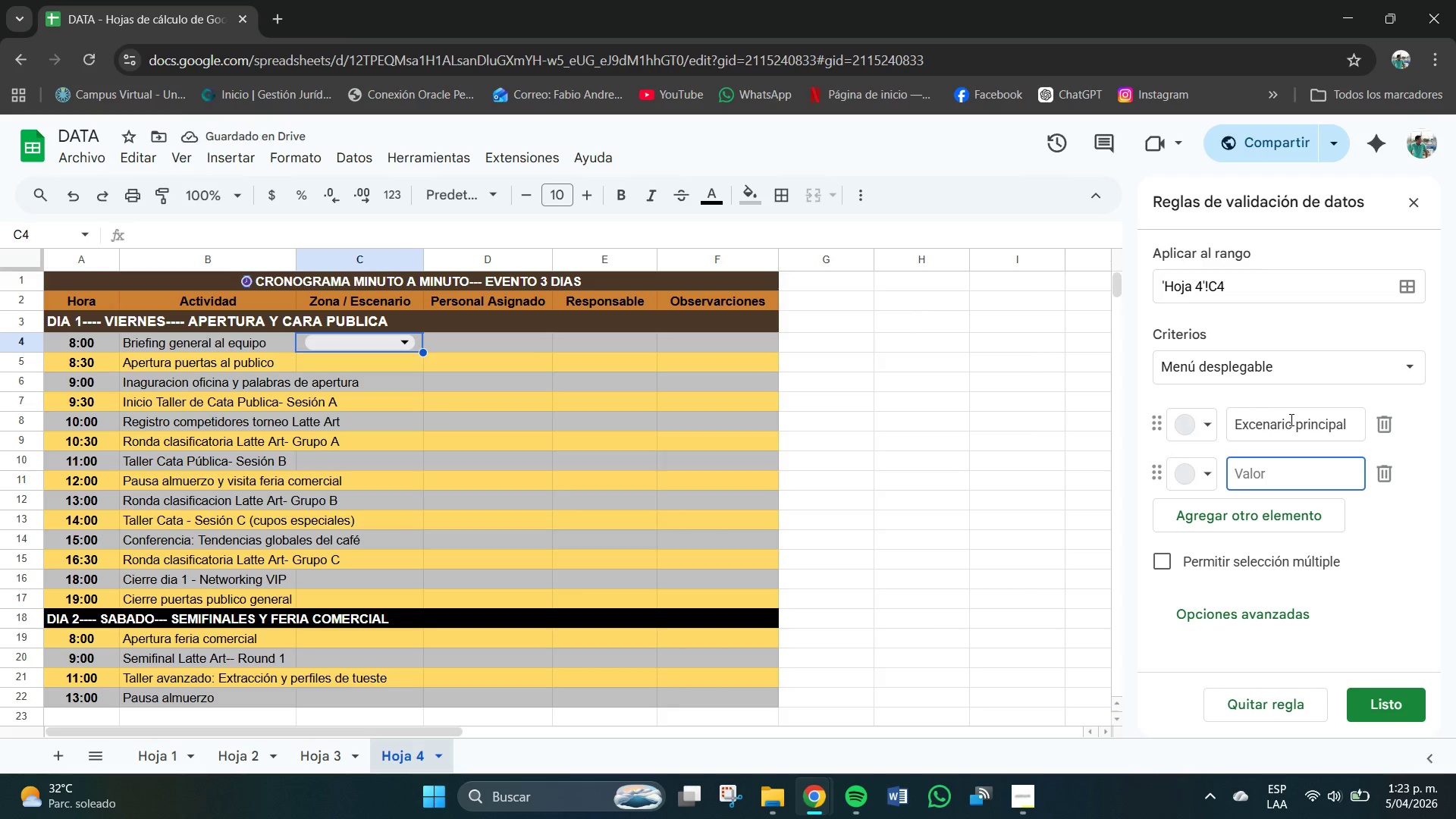 
type(Laboratorio Sensip)
key(Backspace)
type(onal)
 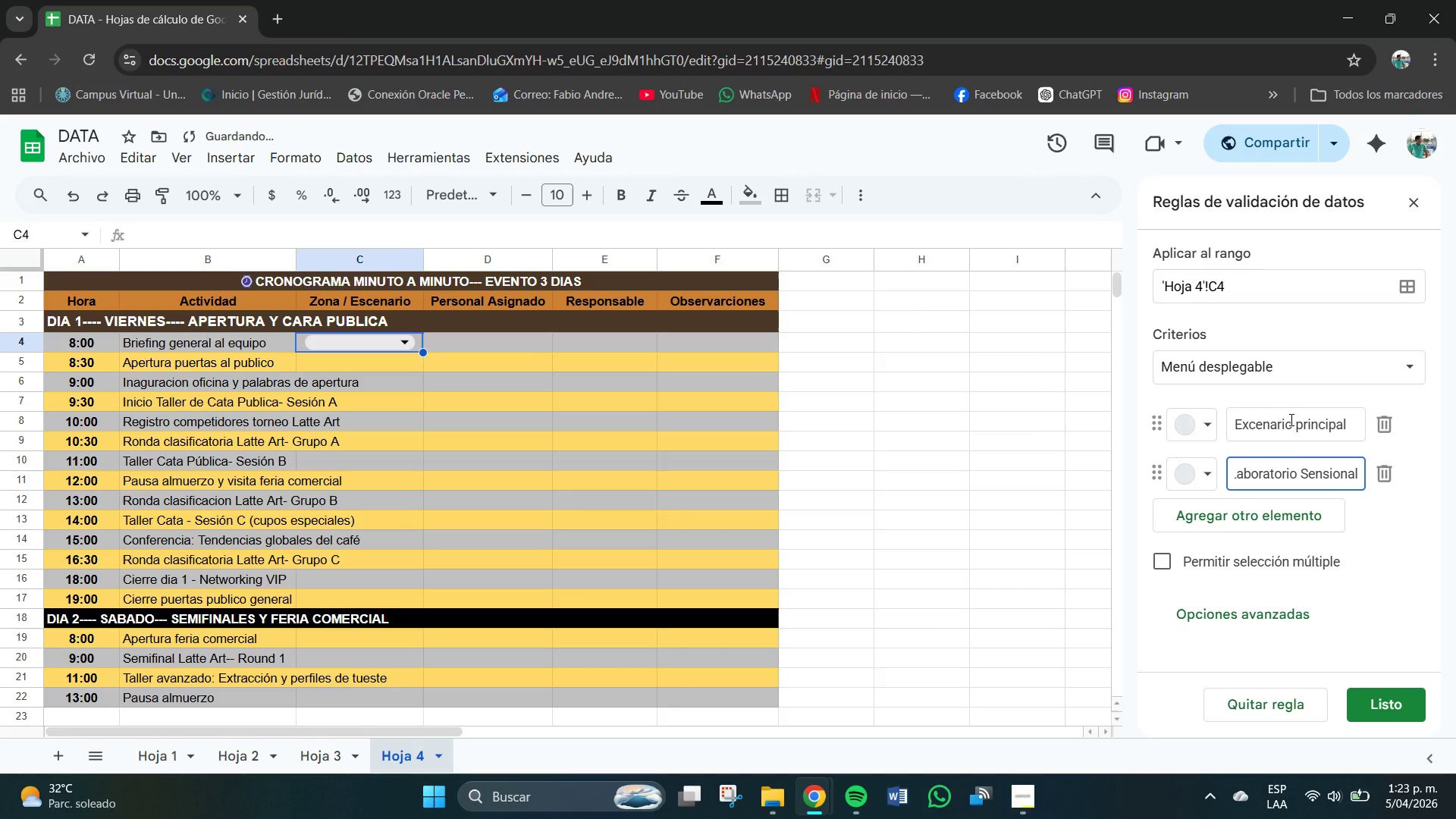 
key(Enter)
 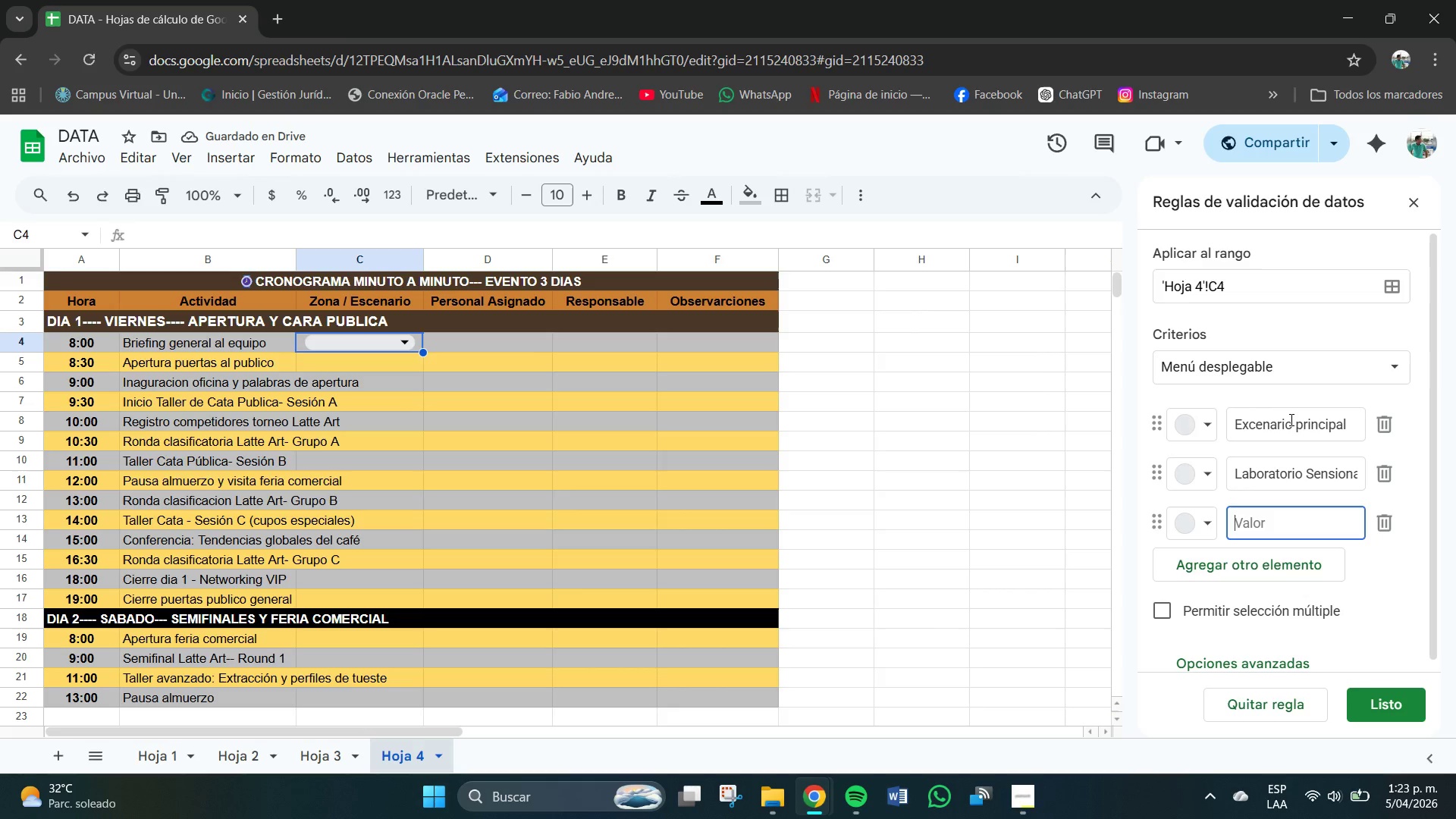 
type(Registro & Acreditacion)
 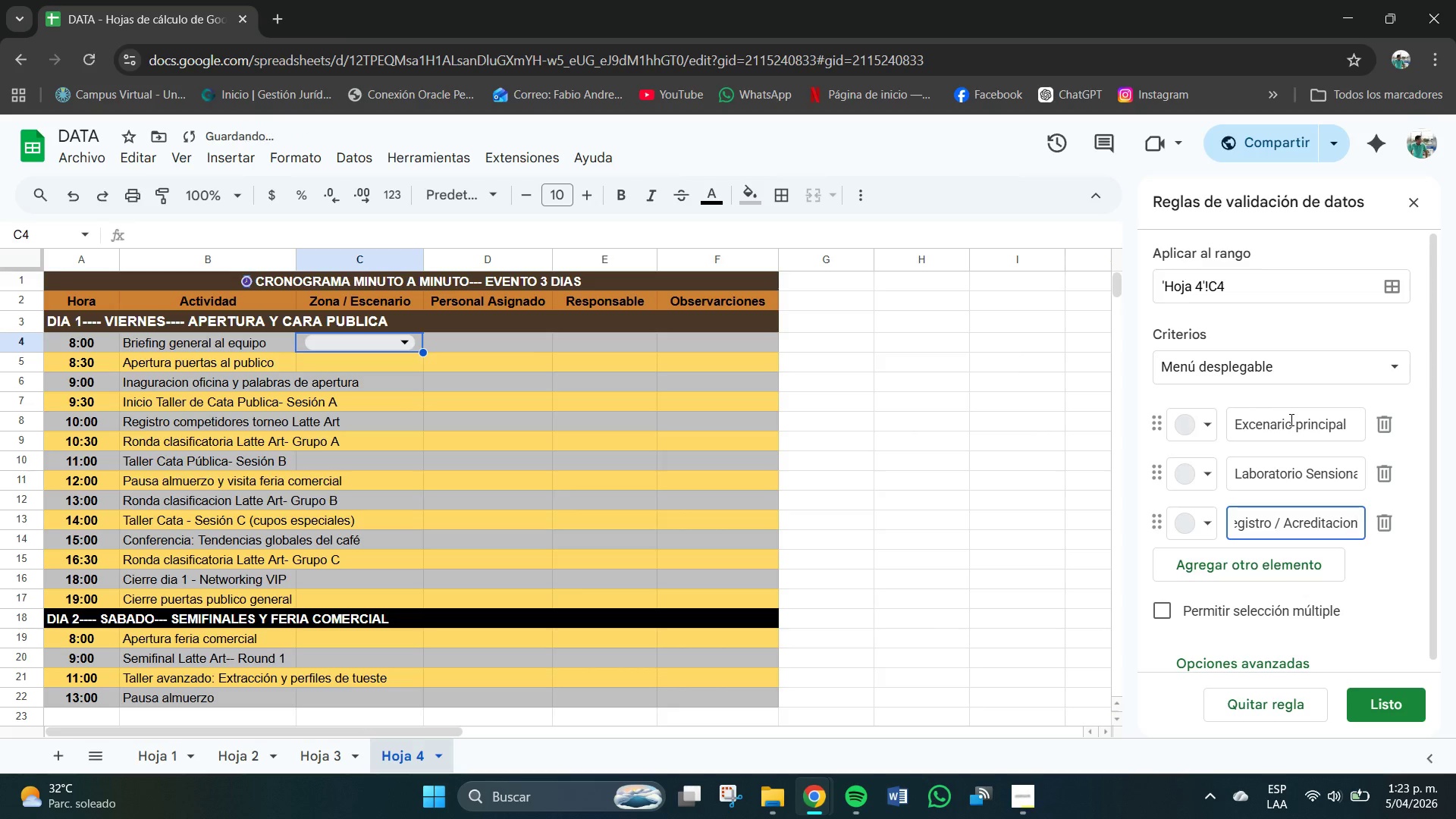 
key(Enter)
 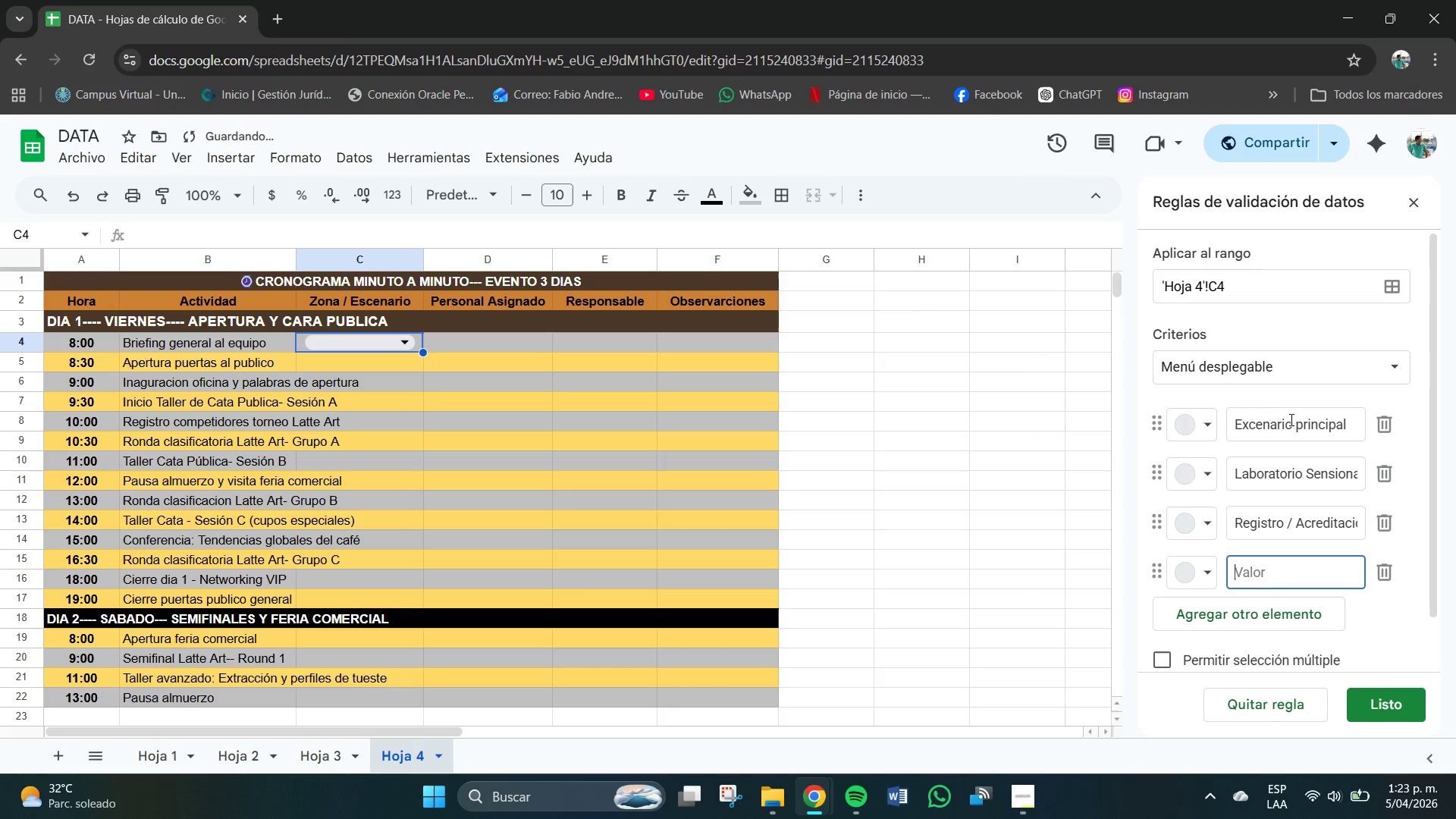 
type(Feroia)
key(Backspace)
key(Backspace)
key(Backspace)
type(ia)
 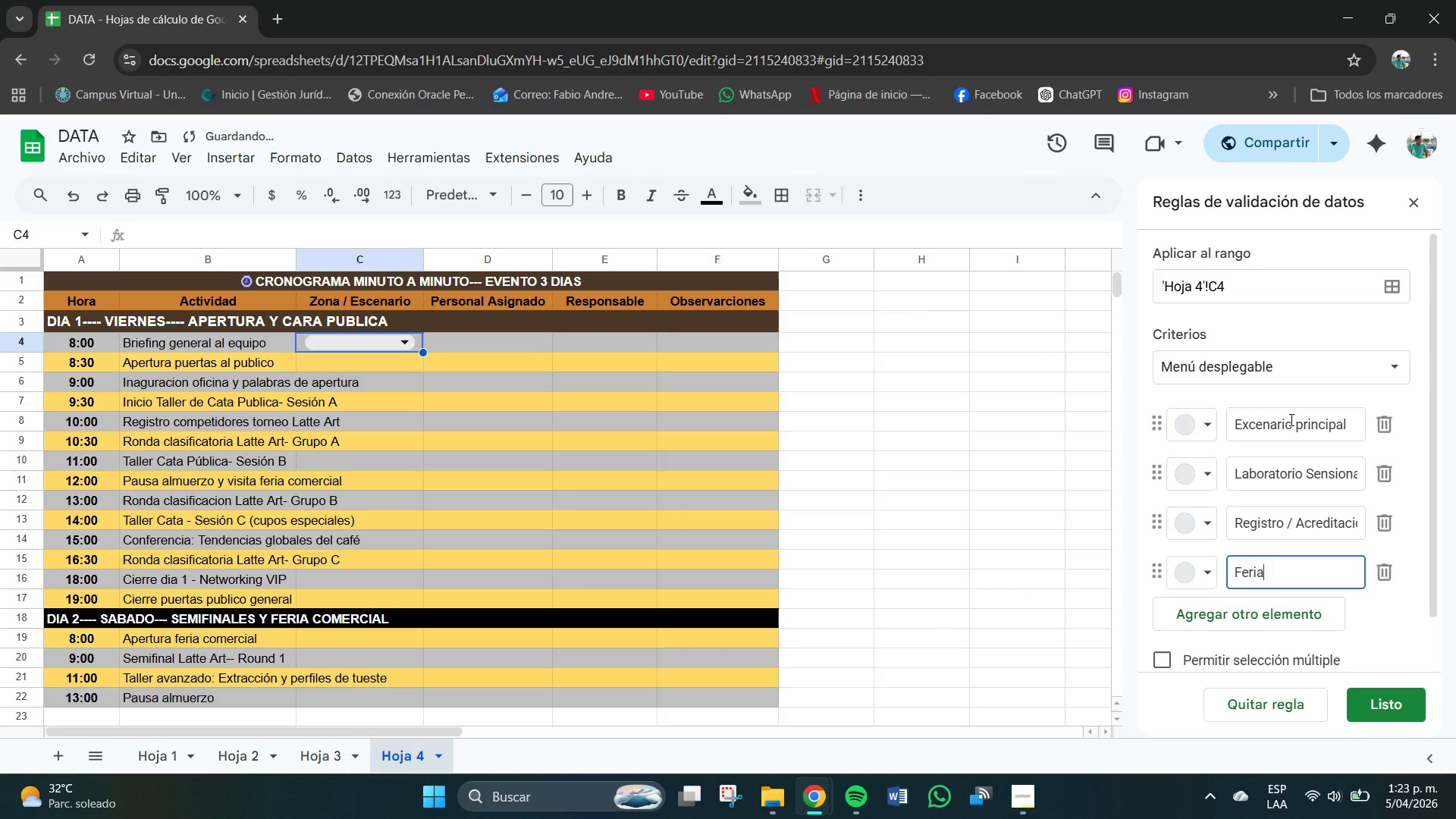 
type( c)
key(Backspace)
type(Comercial)
 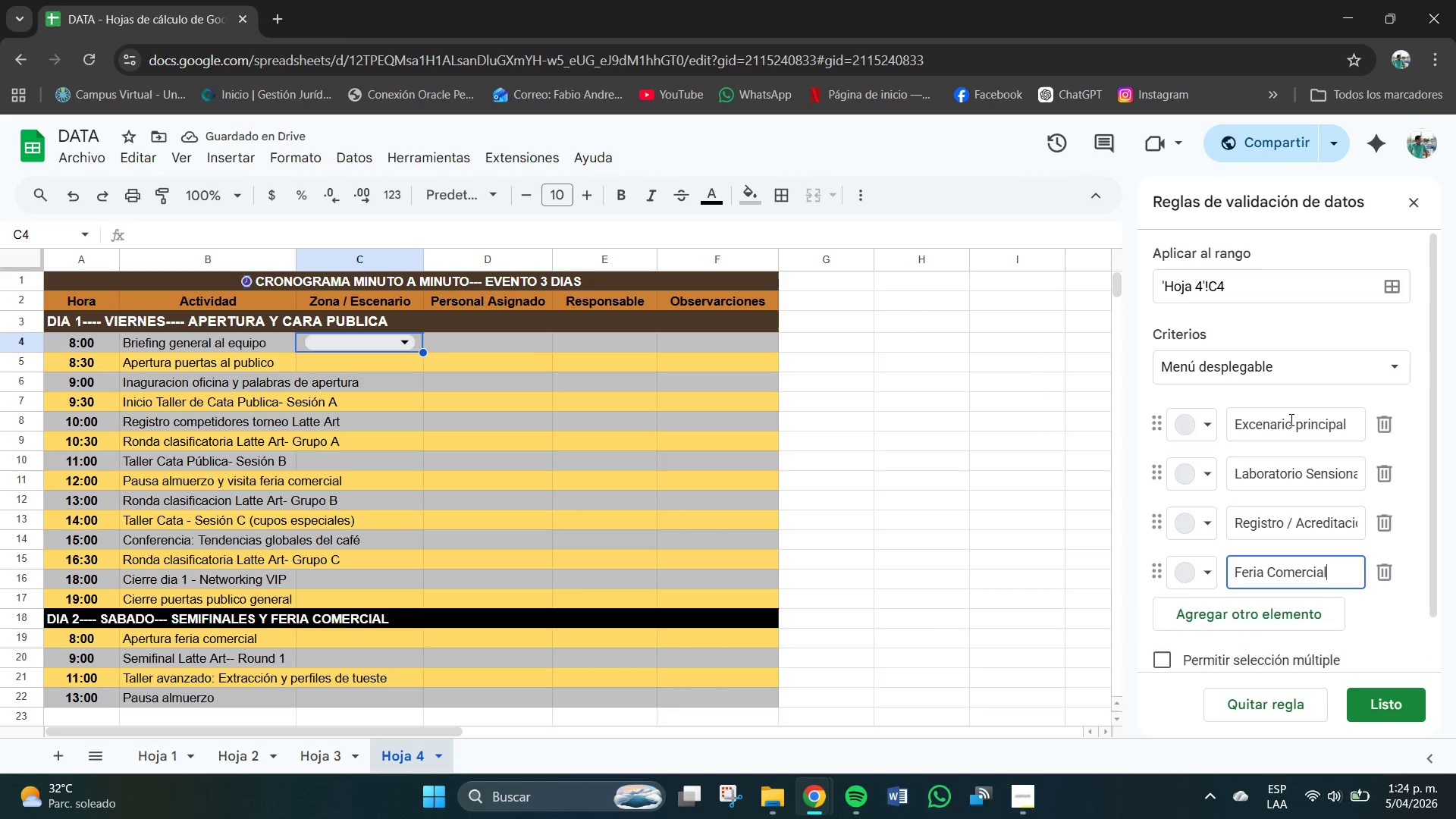 
key(Enter)
 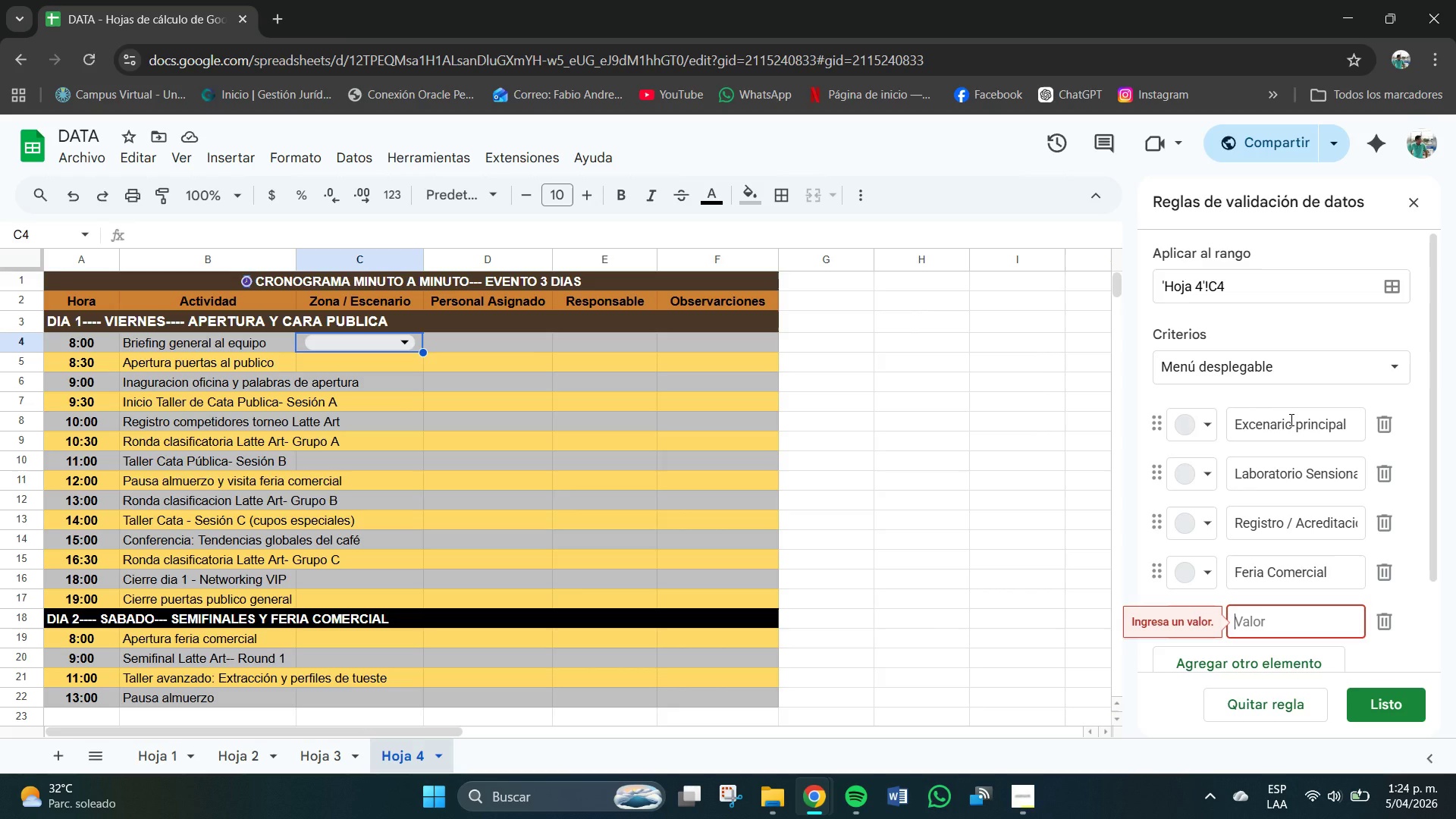 
wait(7.27)
 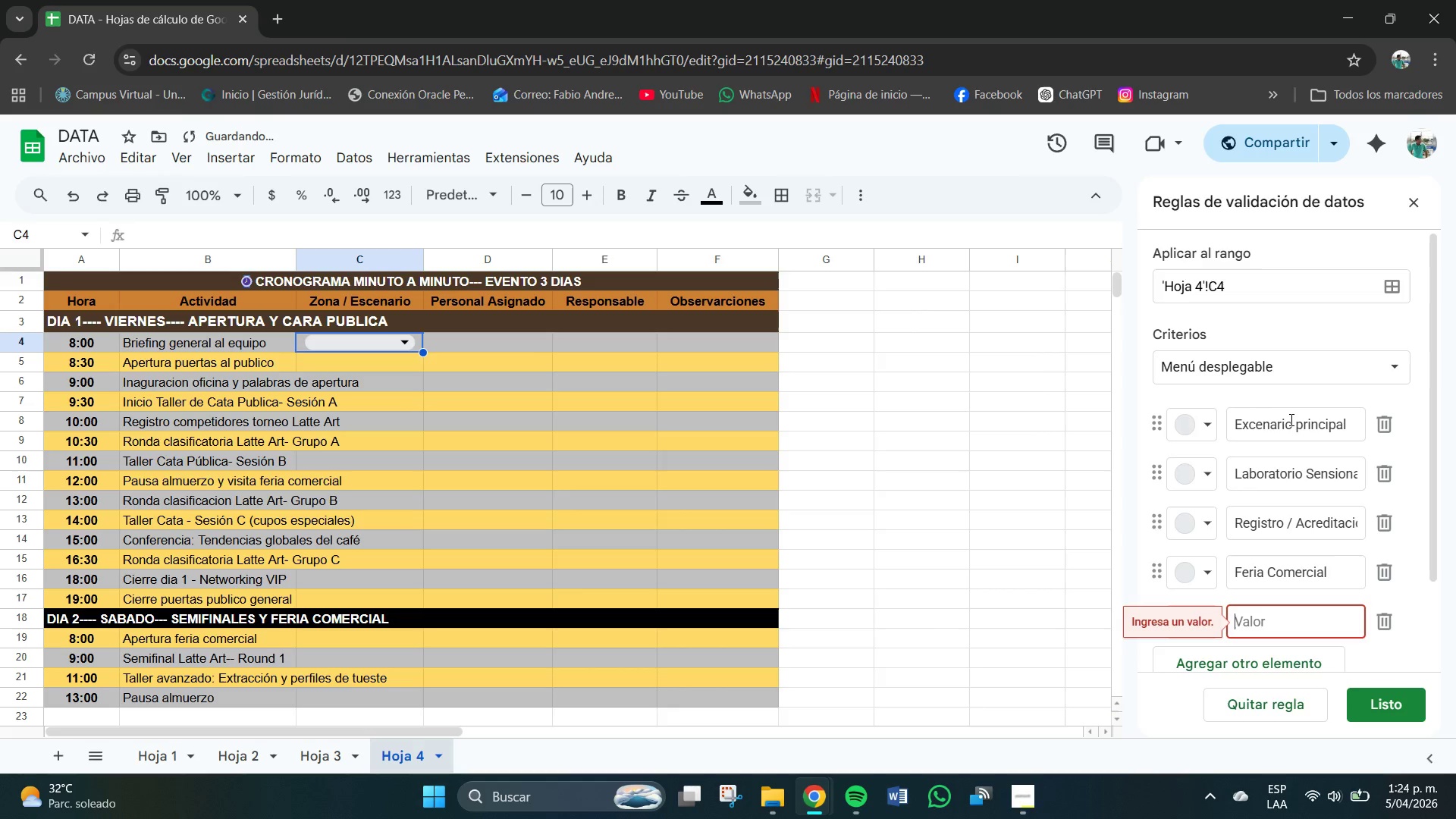 
type(Cocina& bal)
key(Backspace)
type(ke)
 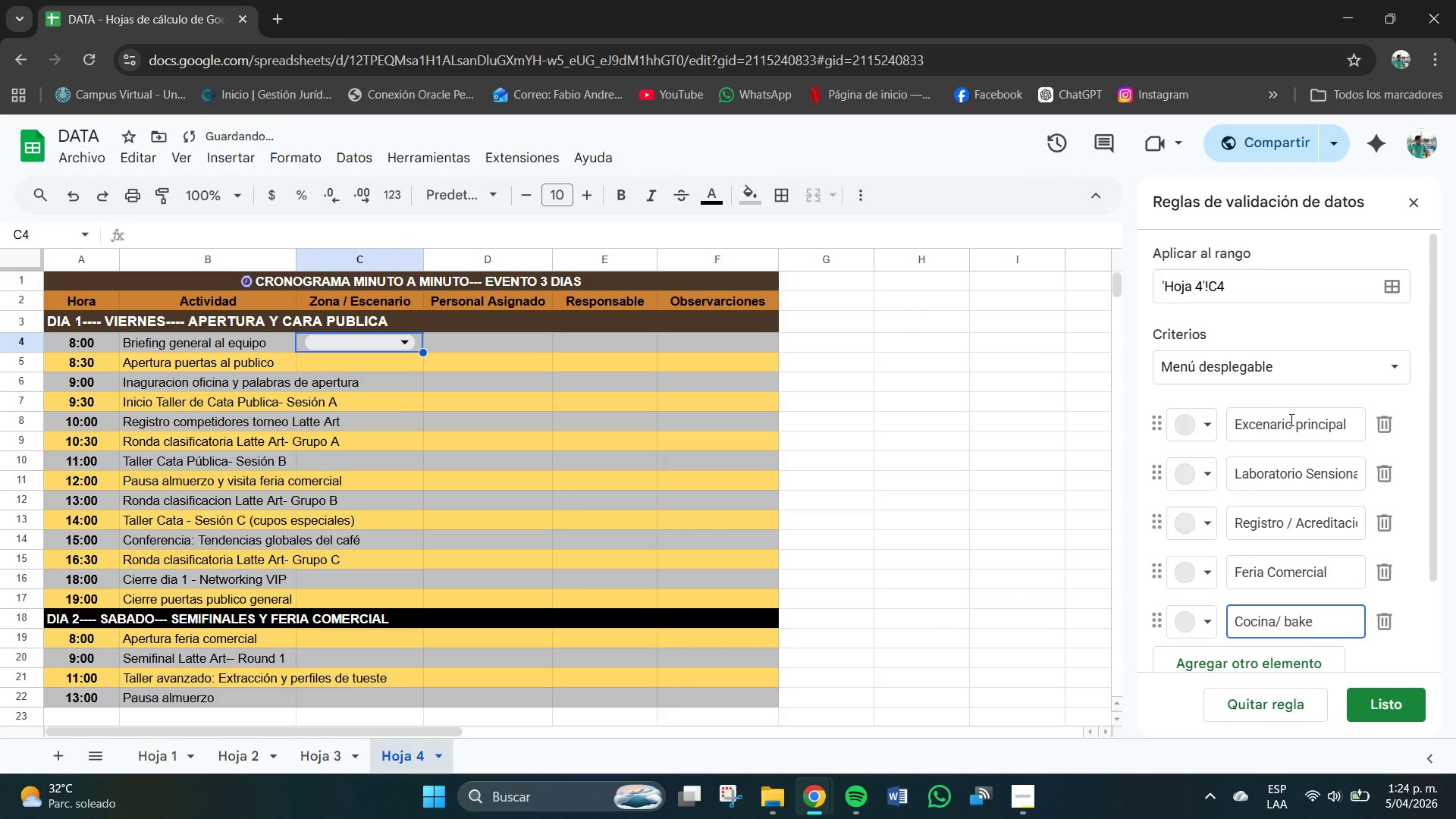 
wait(24.03)
 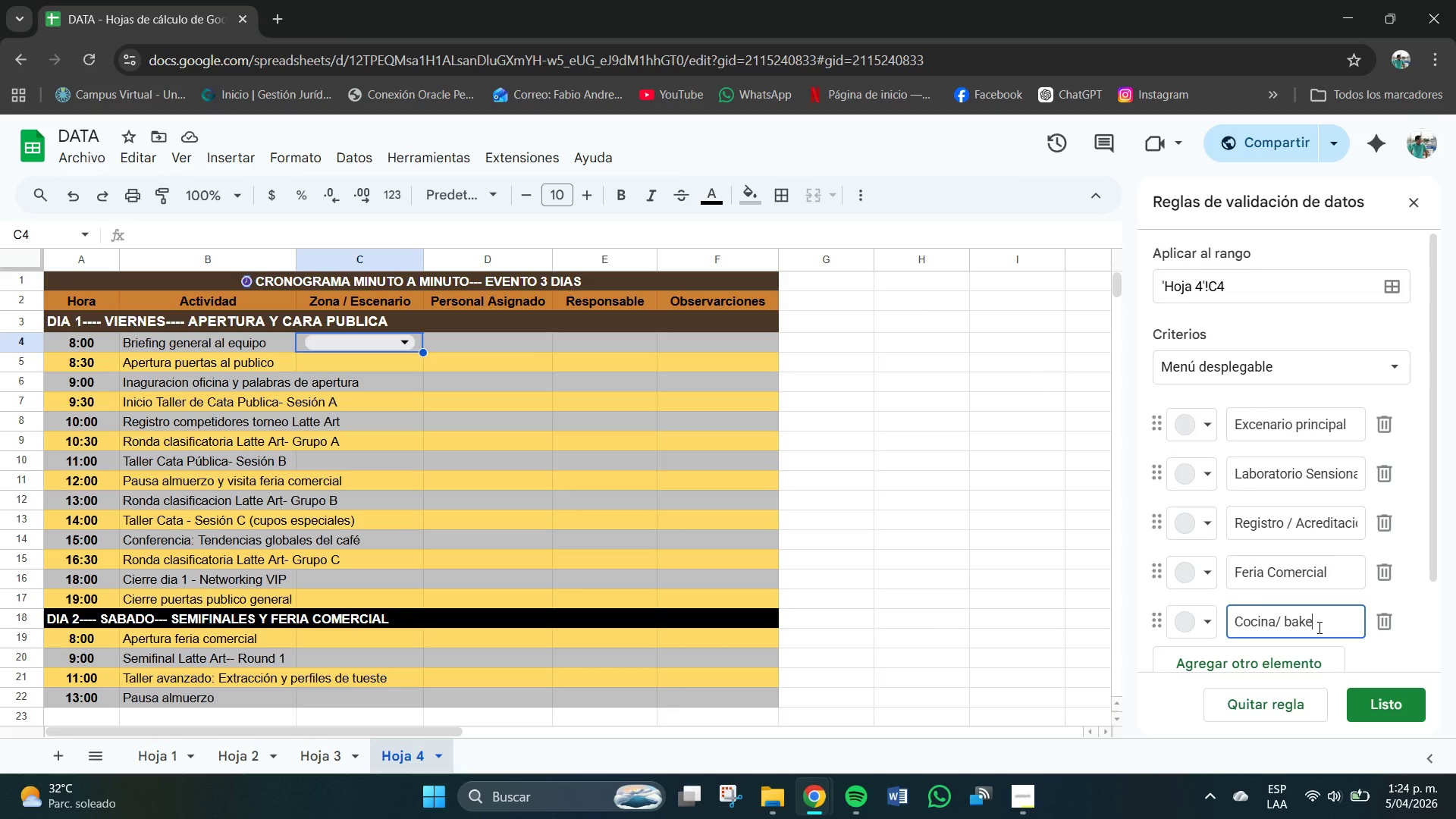 
key(Backspace)
key(Backspace)
type(ckstage)
 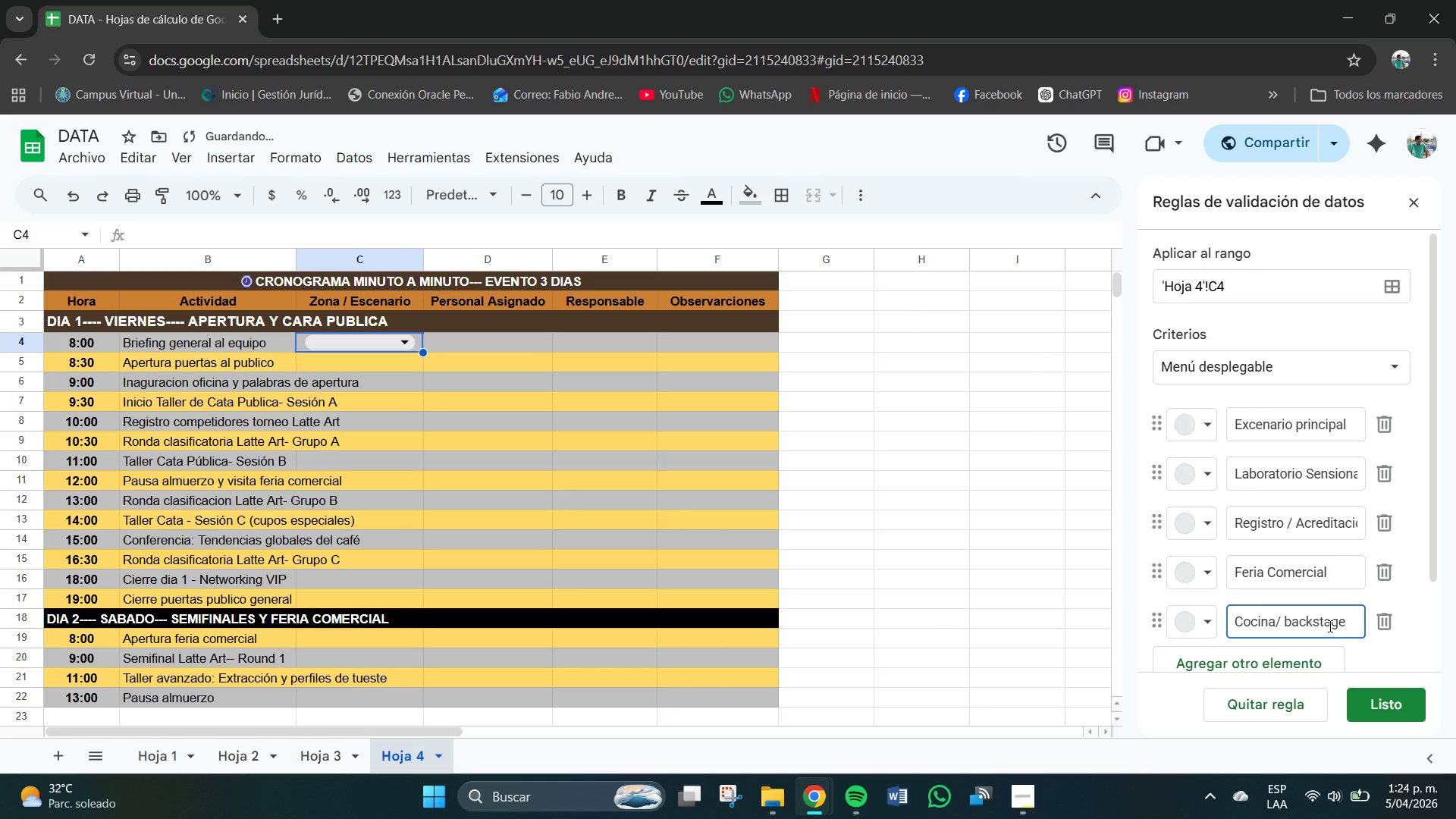 
key(Enter)
 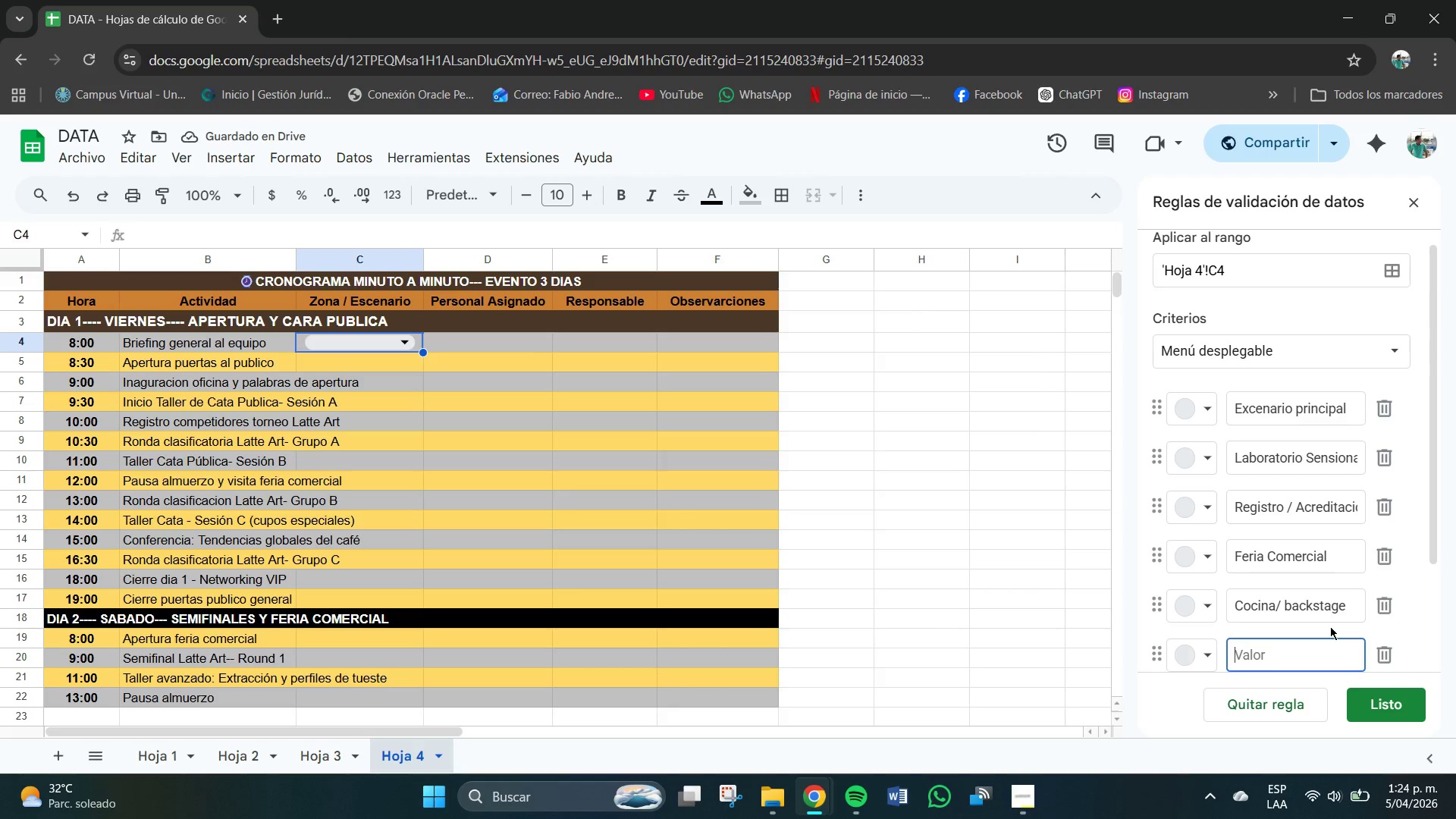 
type(Exterior)
 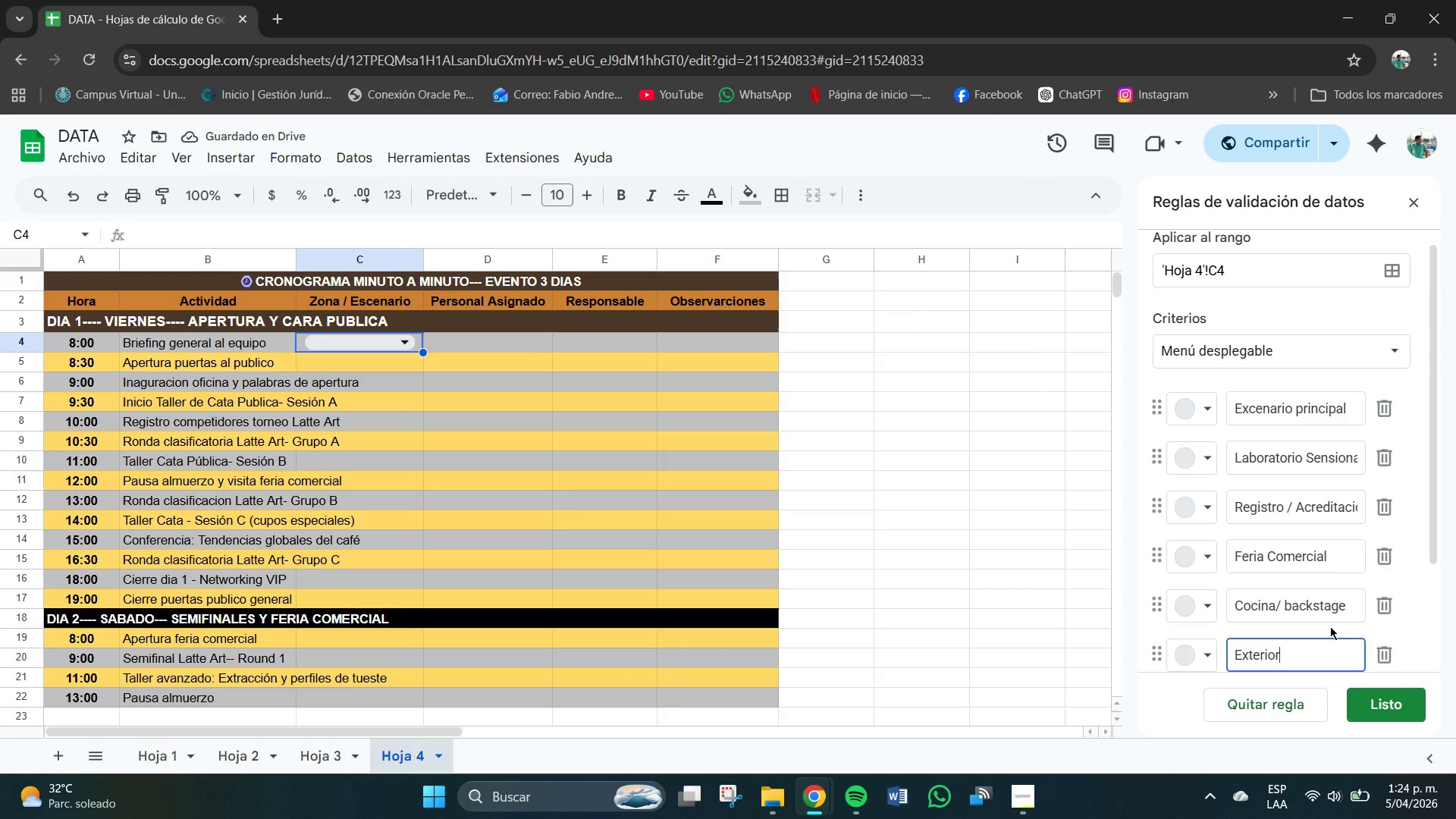 
key(Enter)
 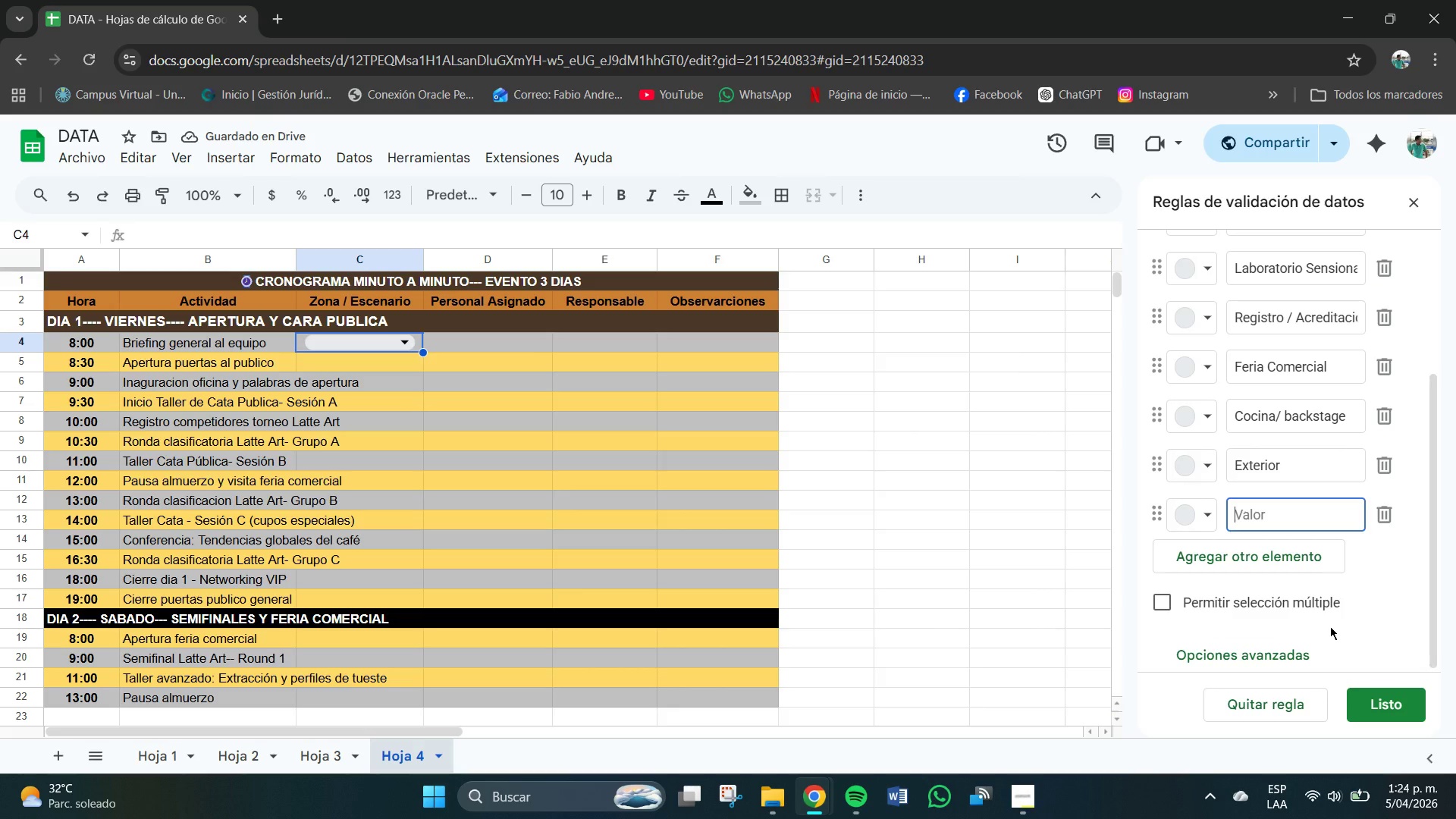 
type(VIP LOu)
key(Backspace)
key(Backspace)
type(ounge)
 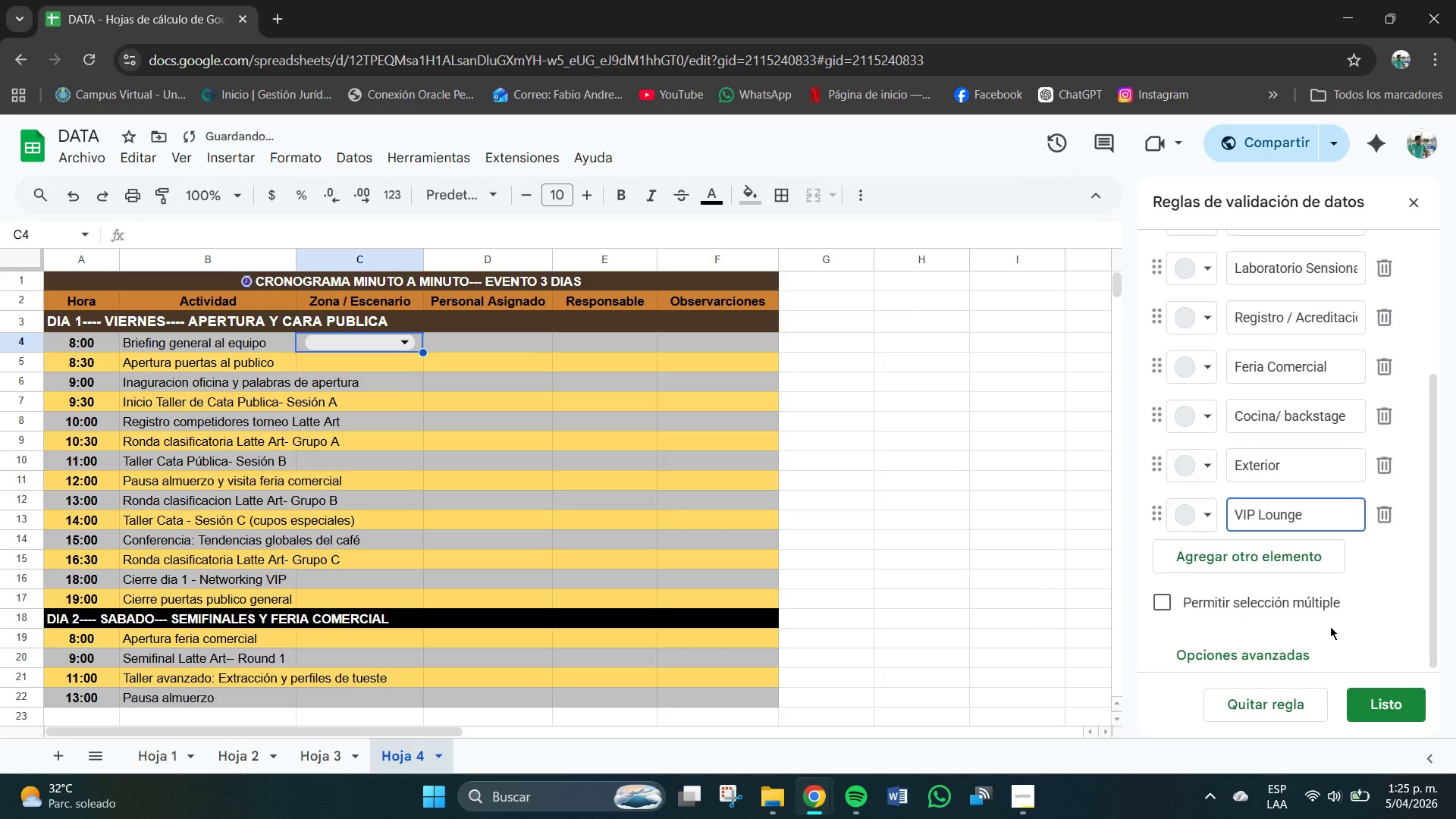 
key(Enter)
 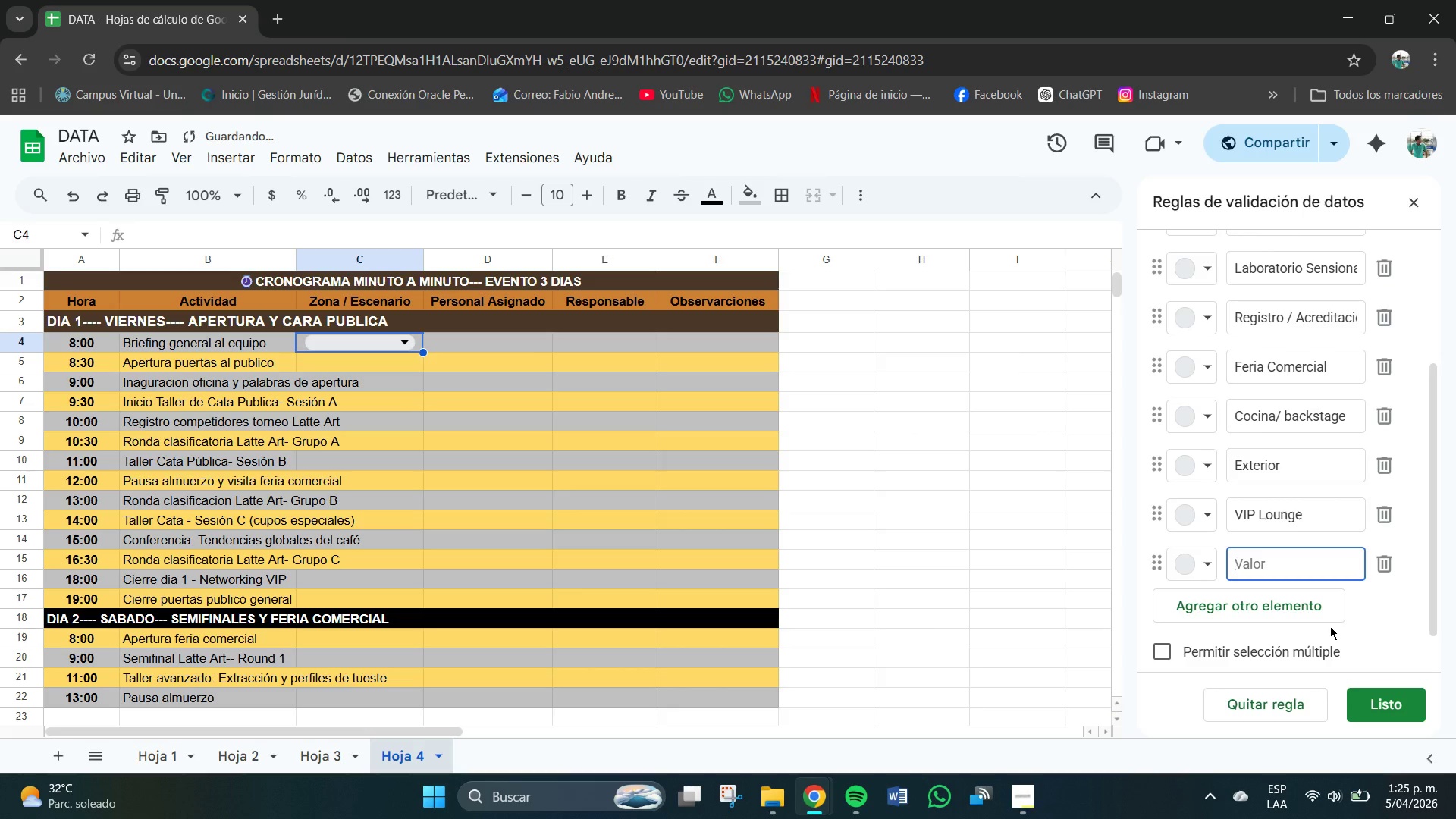 
type(TodS)
key(Backspace)
type(AS )
key(Backspace)
key(Backspace)
key(Backspace)
type(as las zonas)
 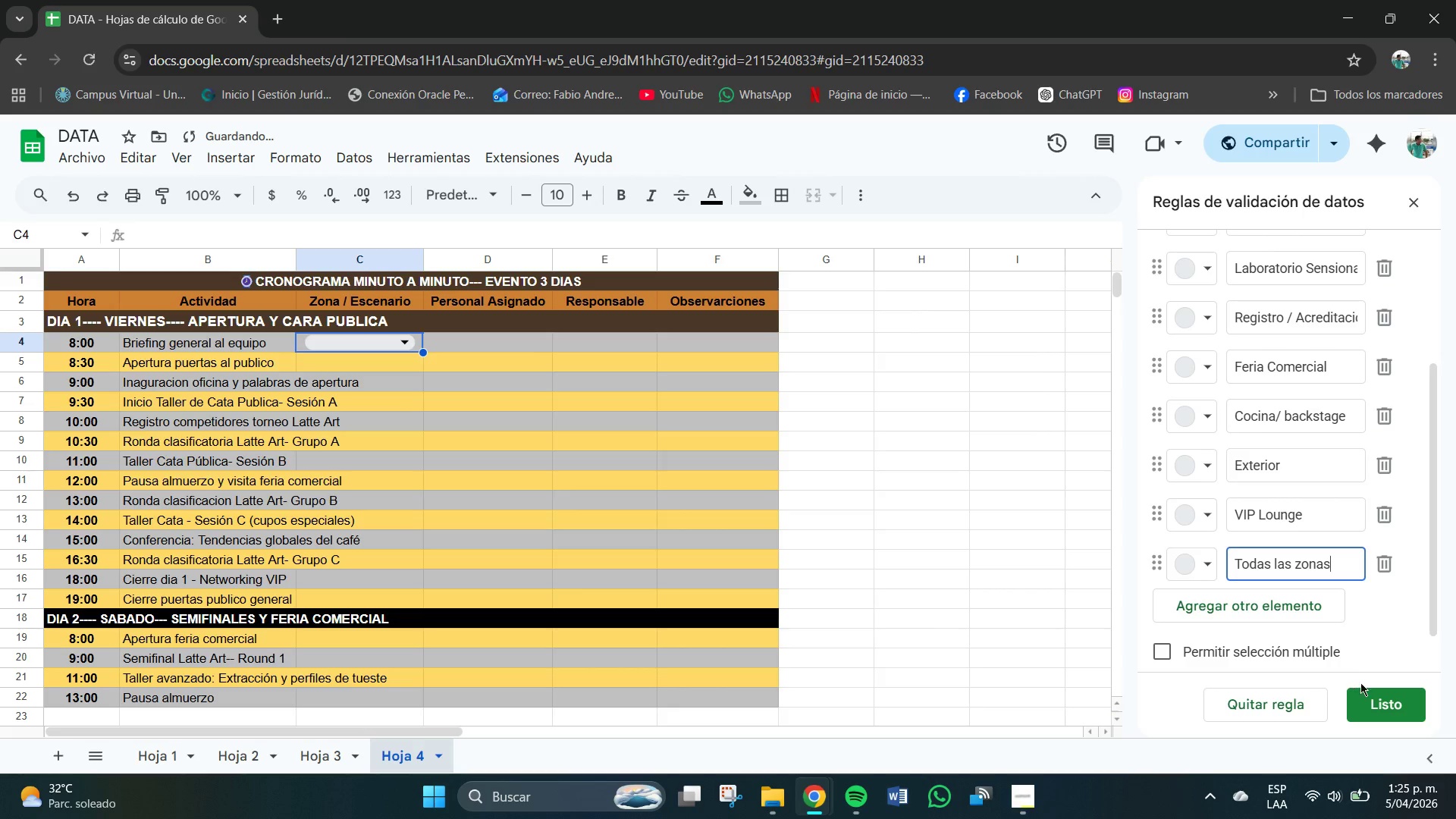 
left_click([1379, 702])
 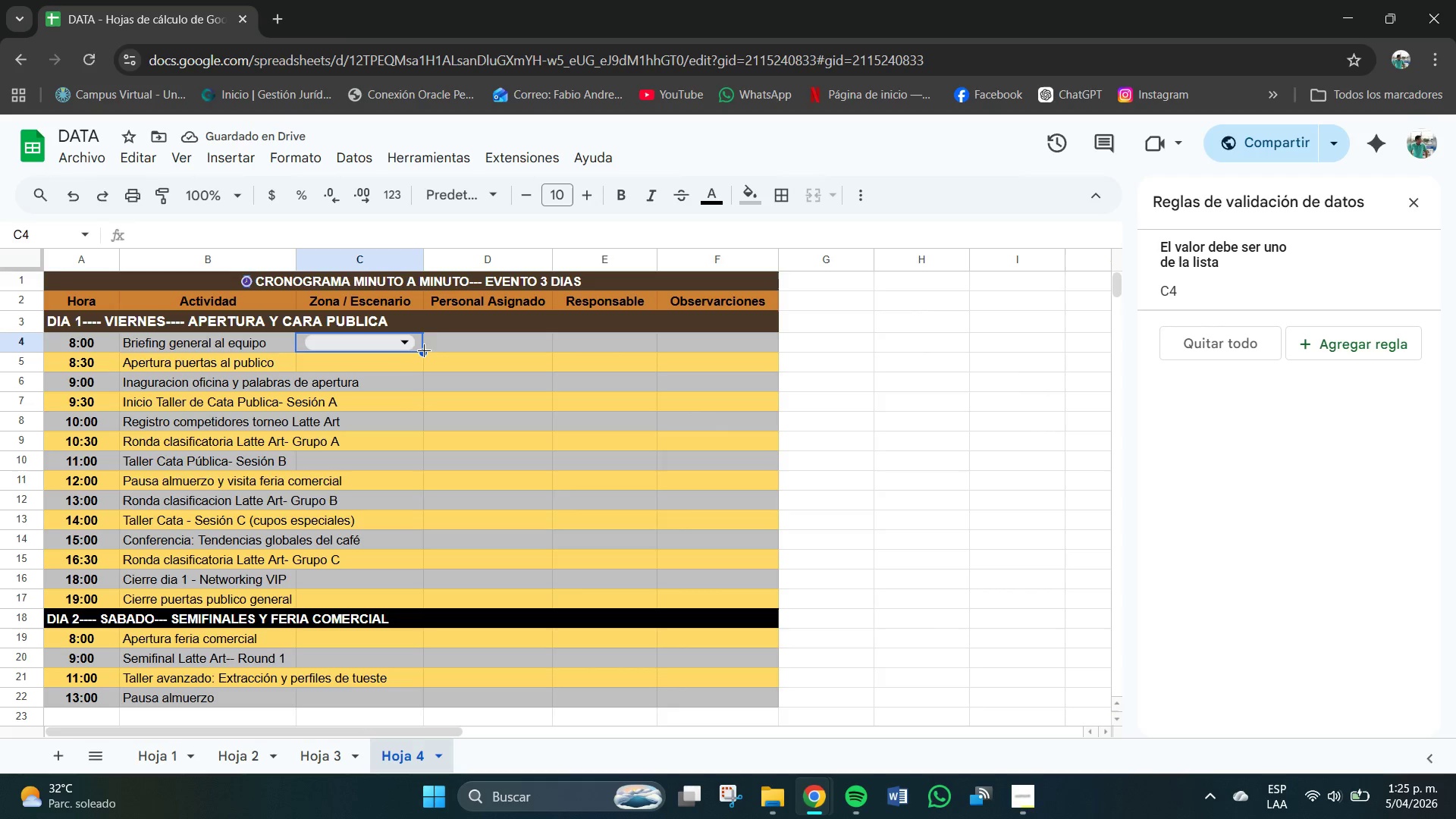 
left_click_drag(start_coordinate=[425, 353], to_coordinate=[408, 601])
 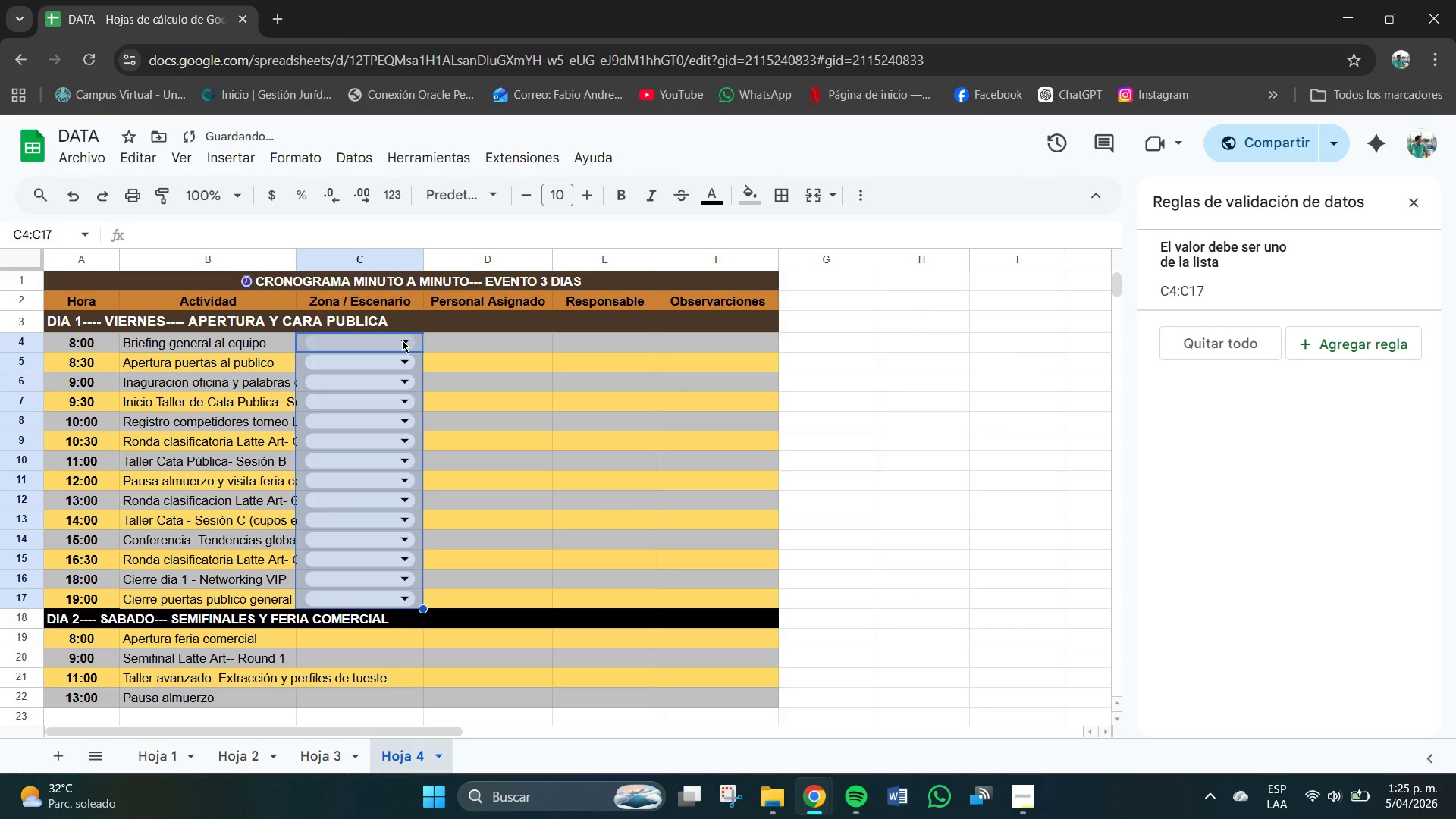 
left_click([402, 340])
 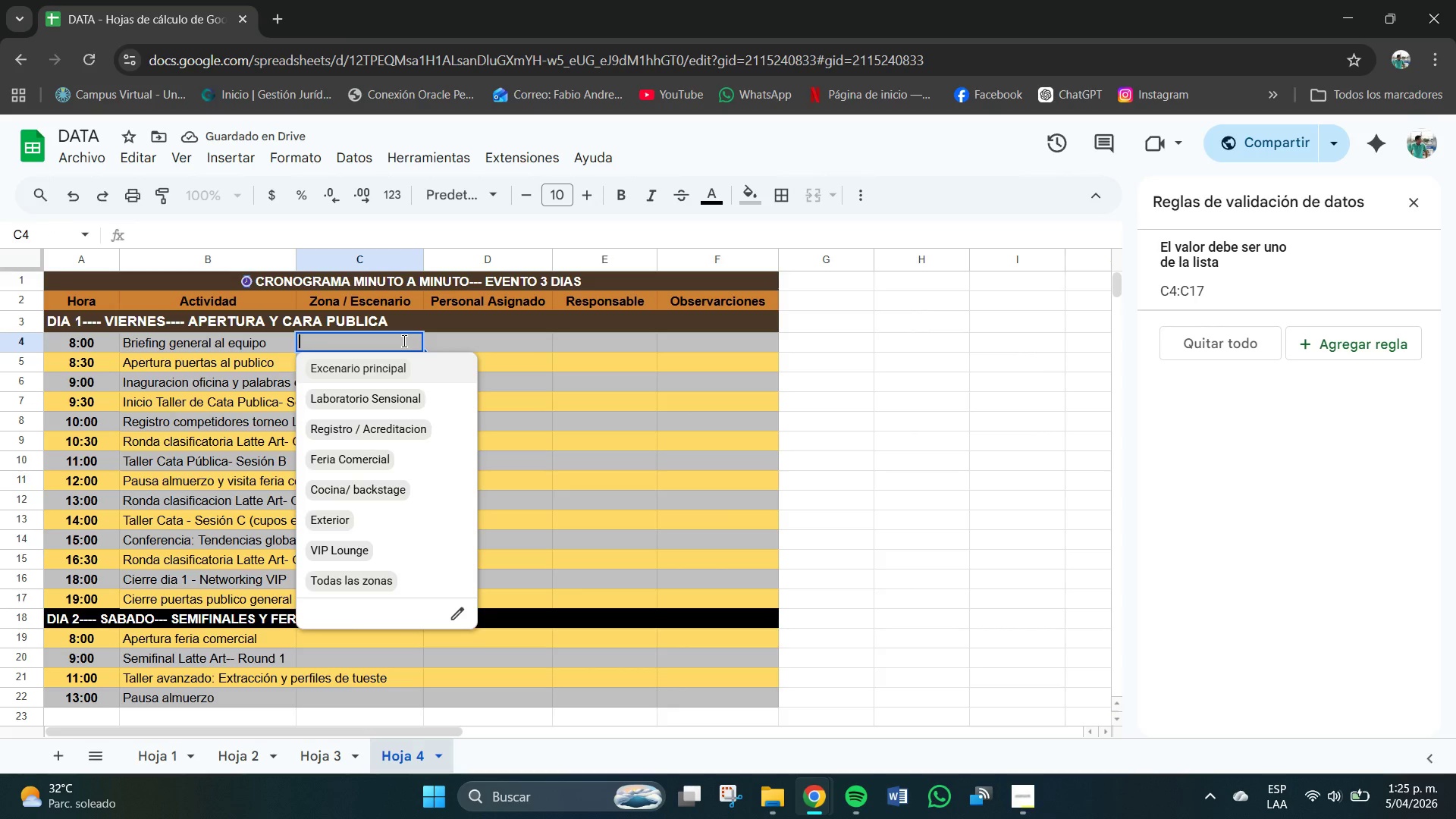 
left_click([388, 369])
 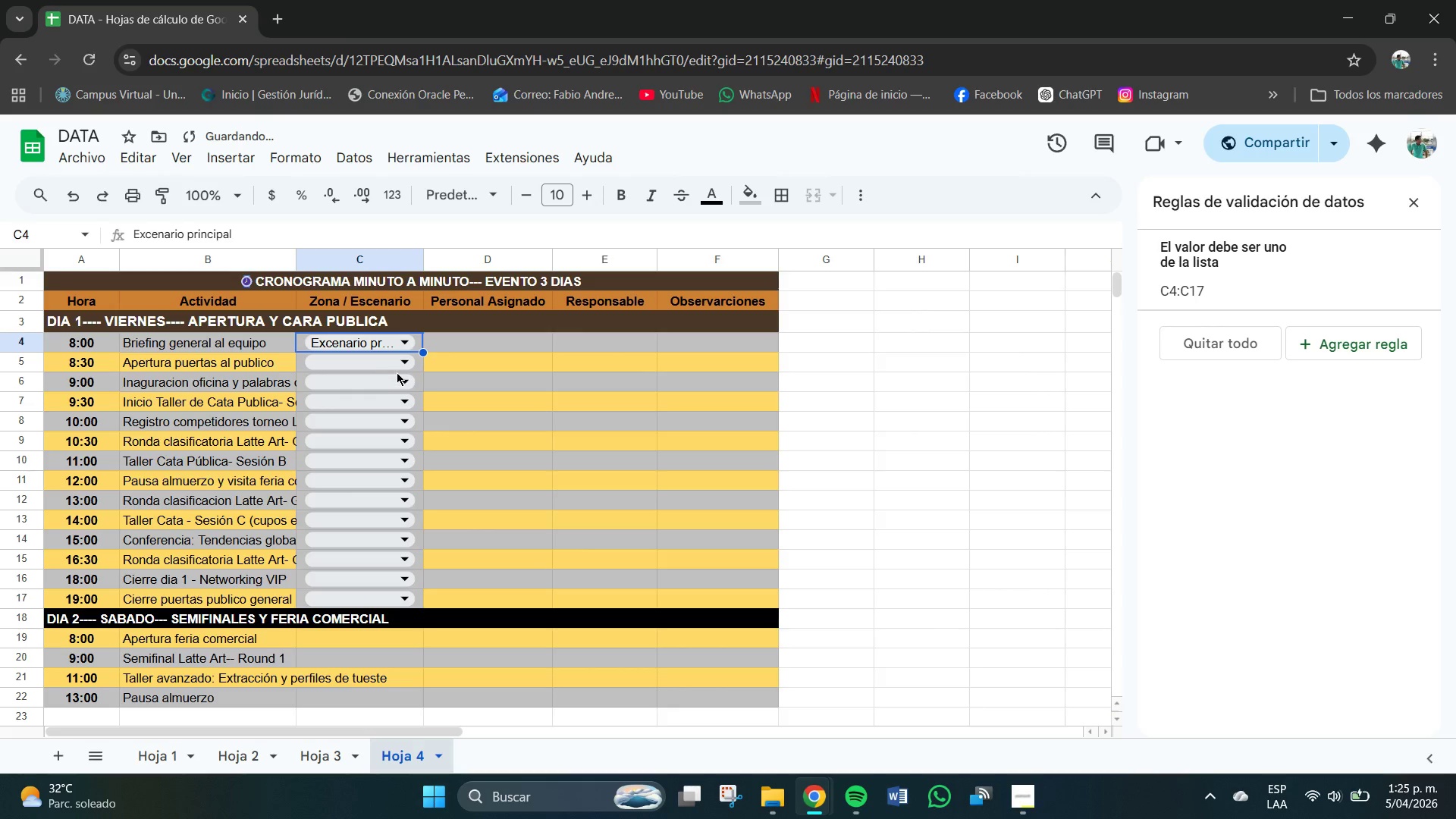 
left_click([400, 367])
 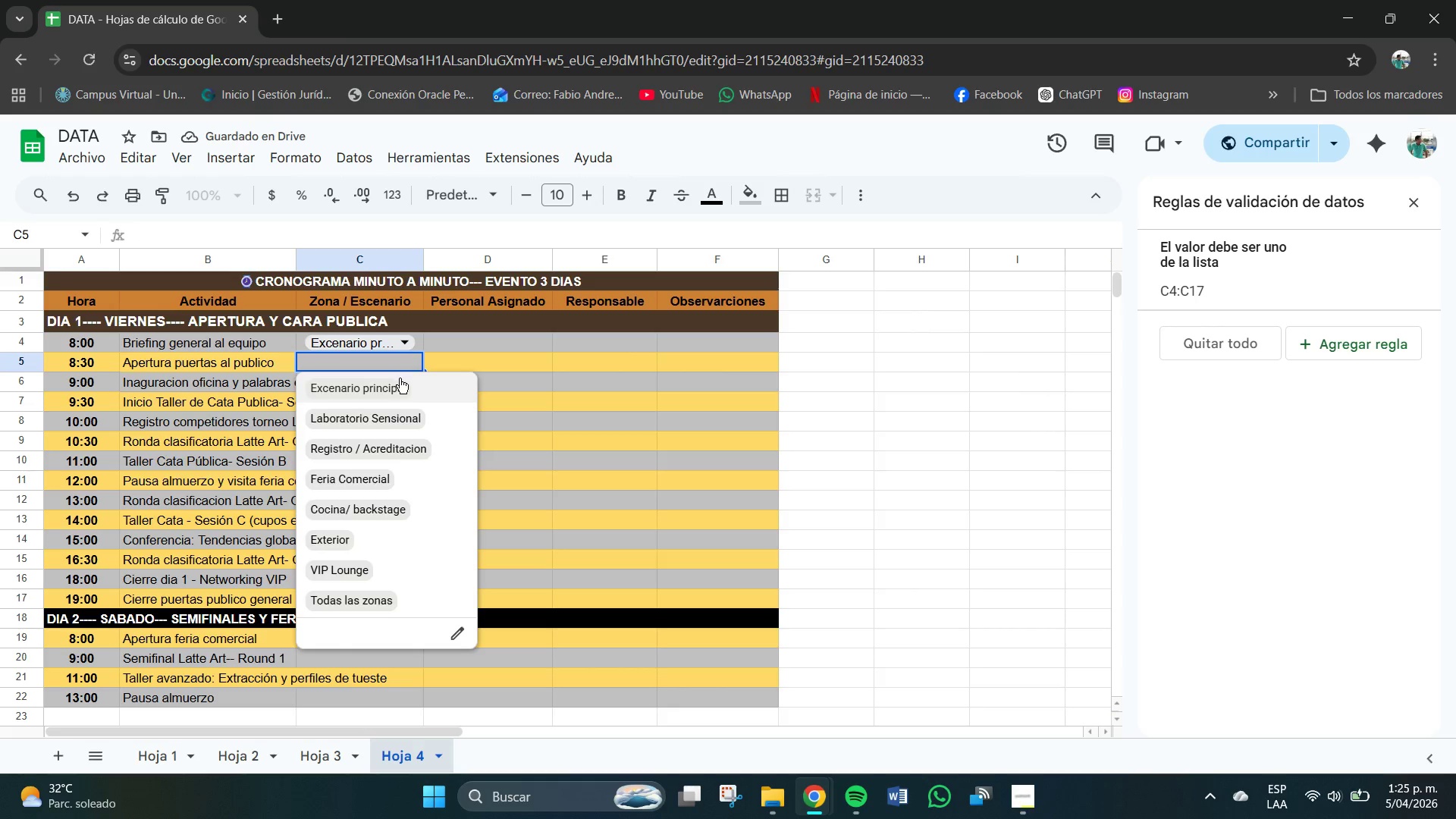 
left_click([372, 444])
 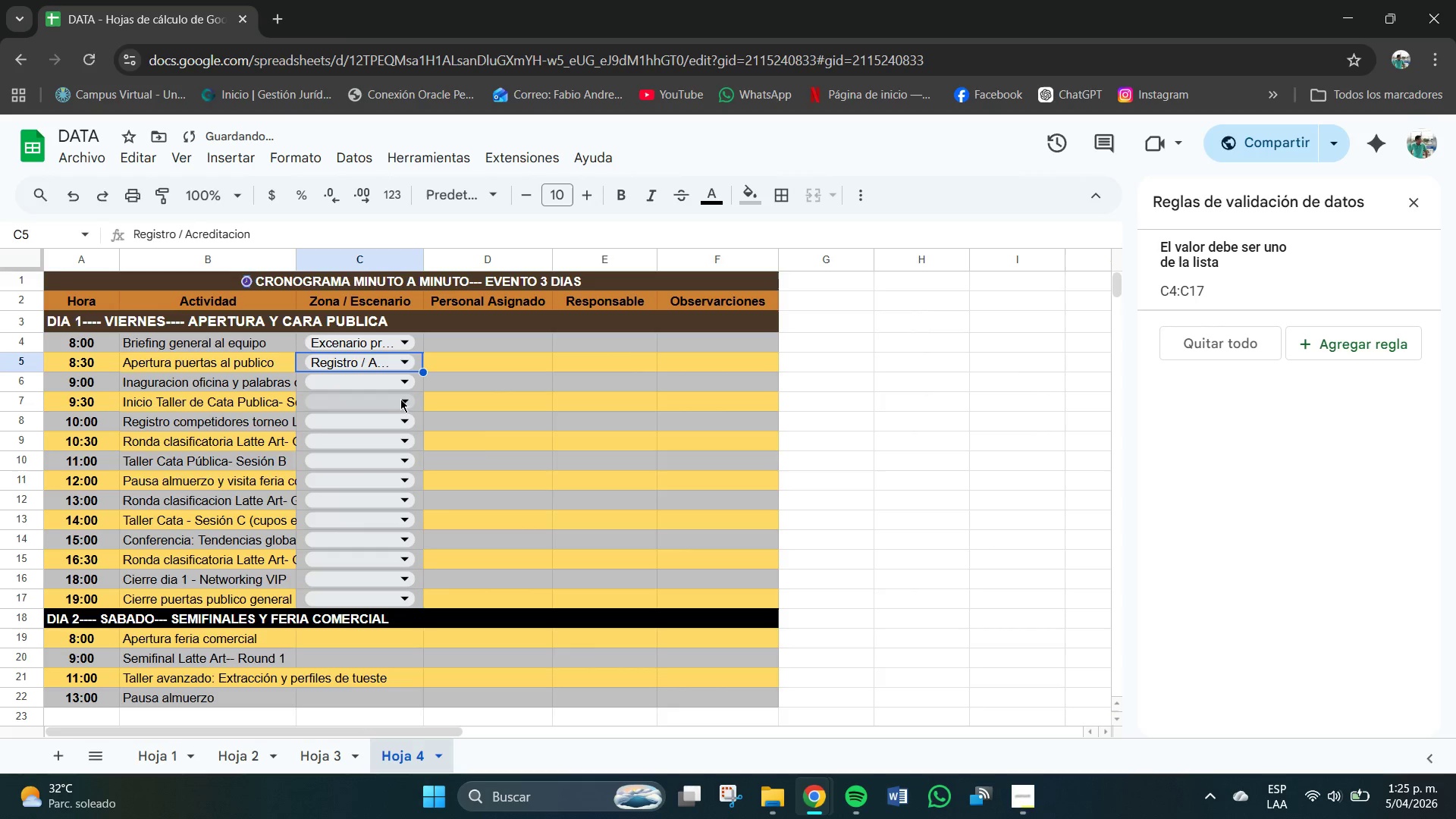 
left_click([410, 387])
 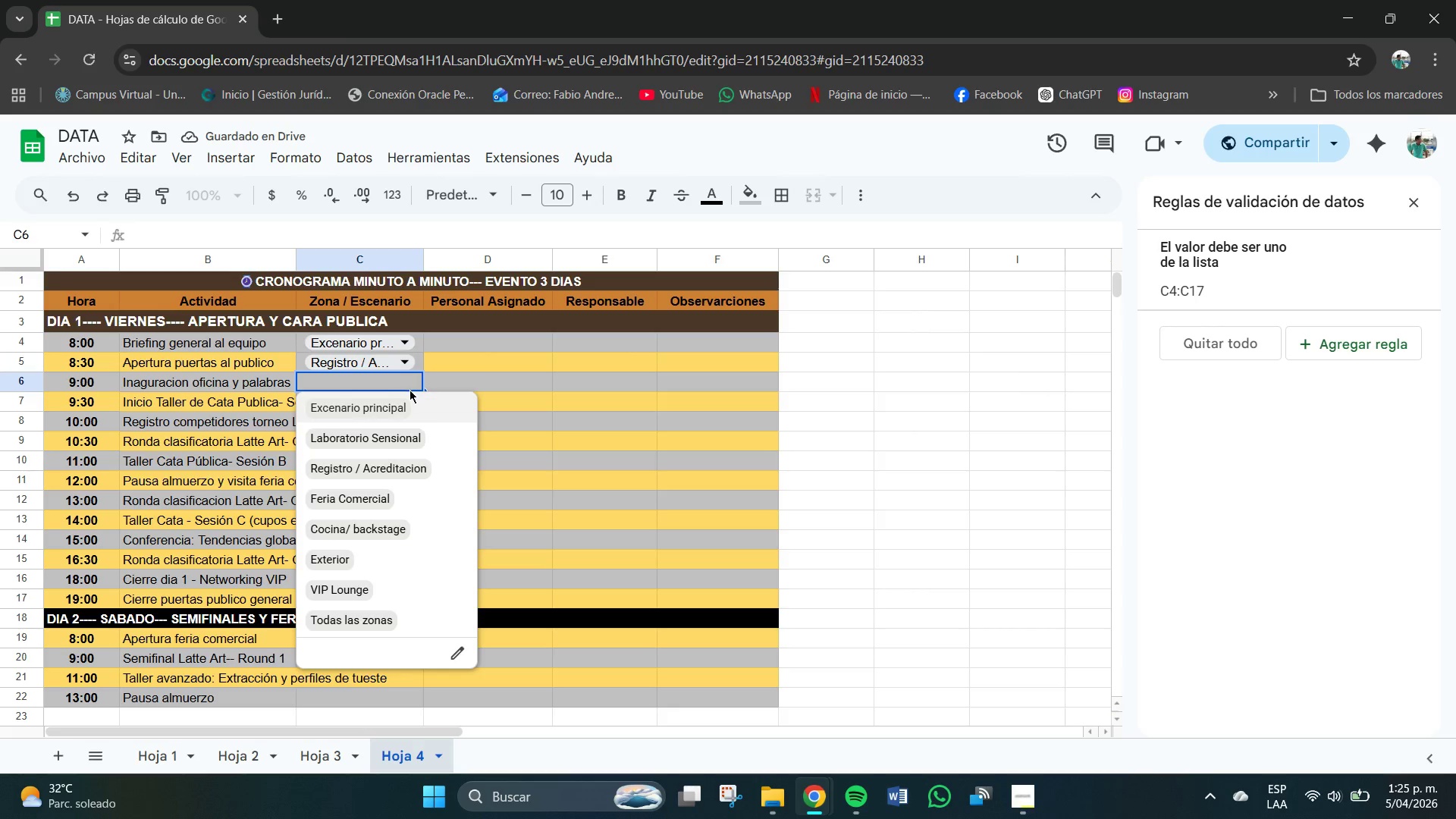 
left_click([398, 410])
 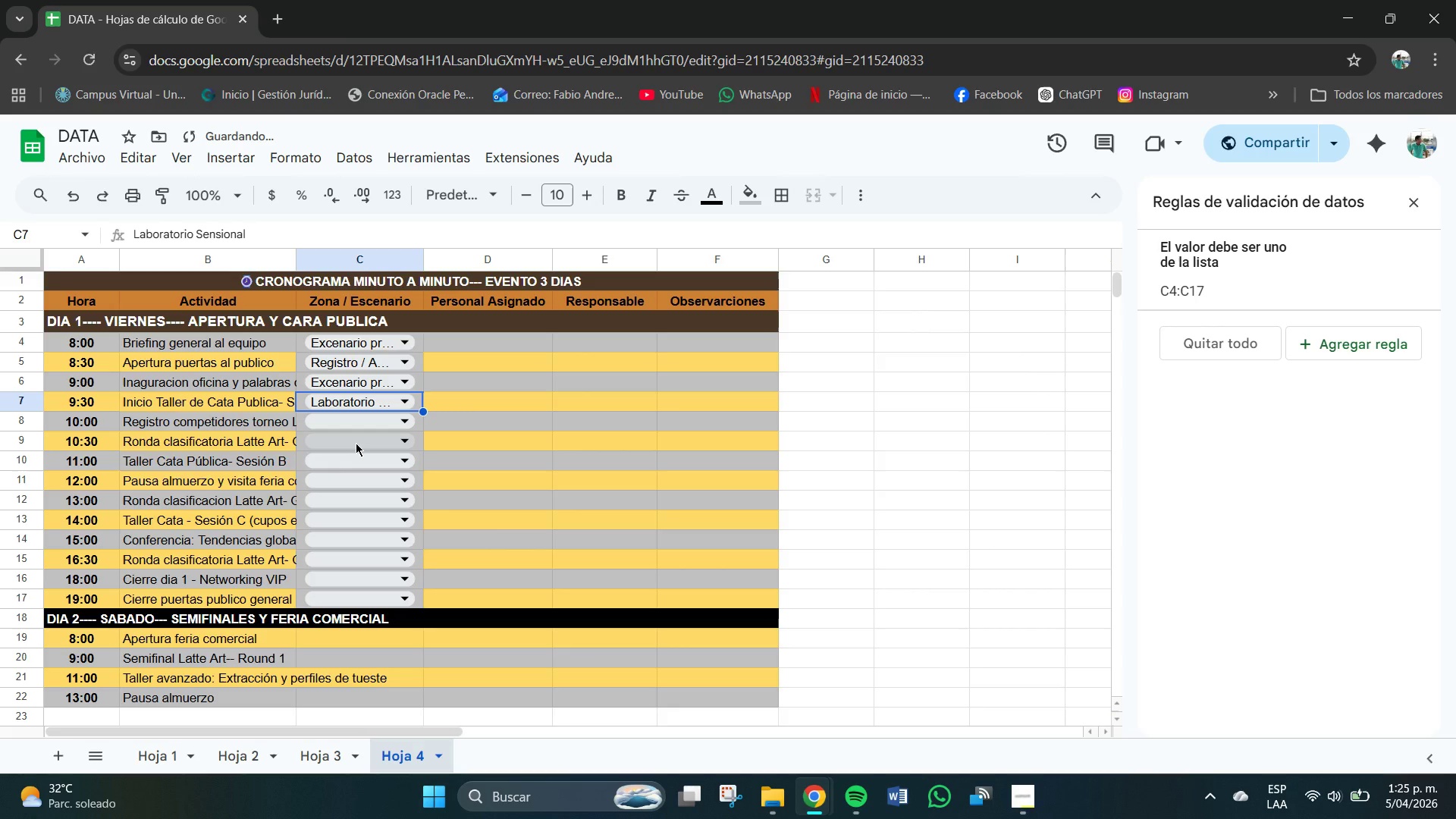 
wait(11.16)
 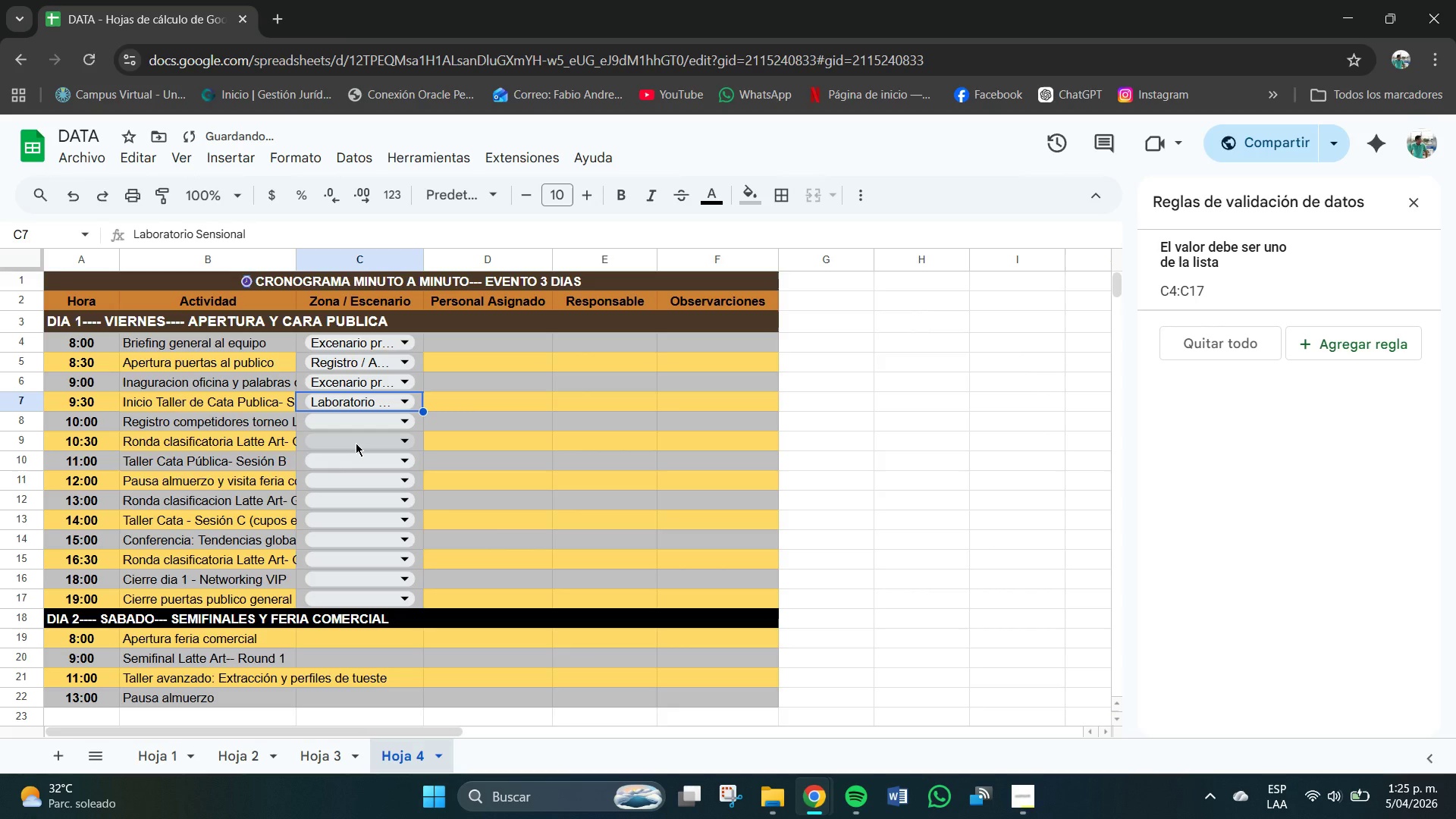 
left_click([362, 418])
 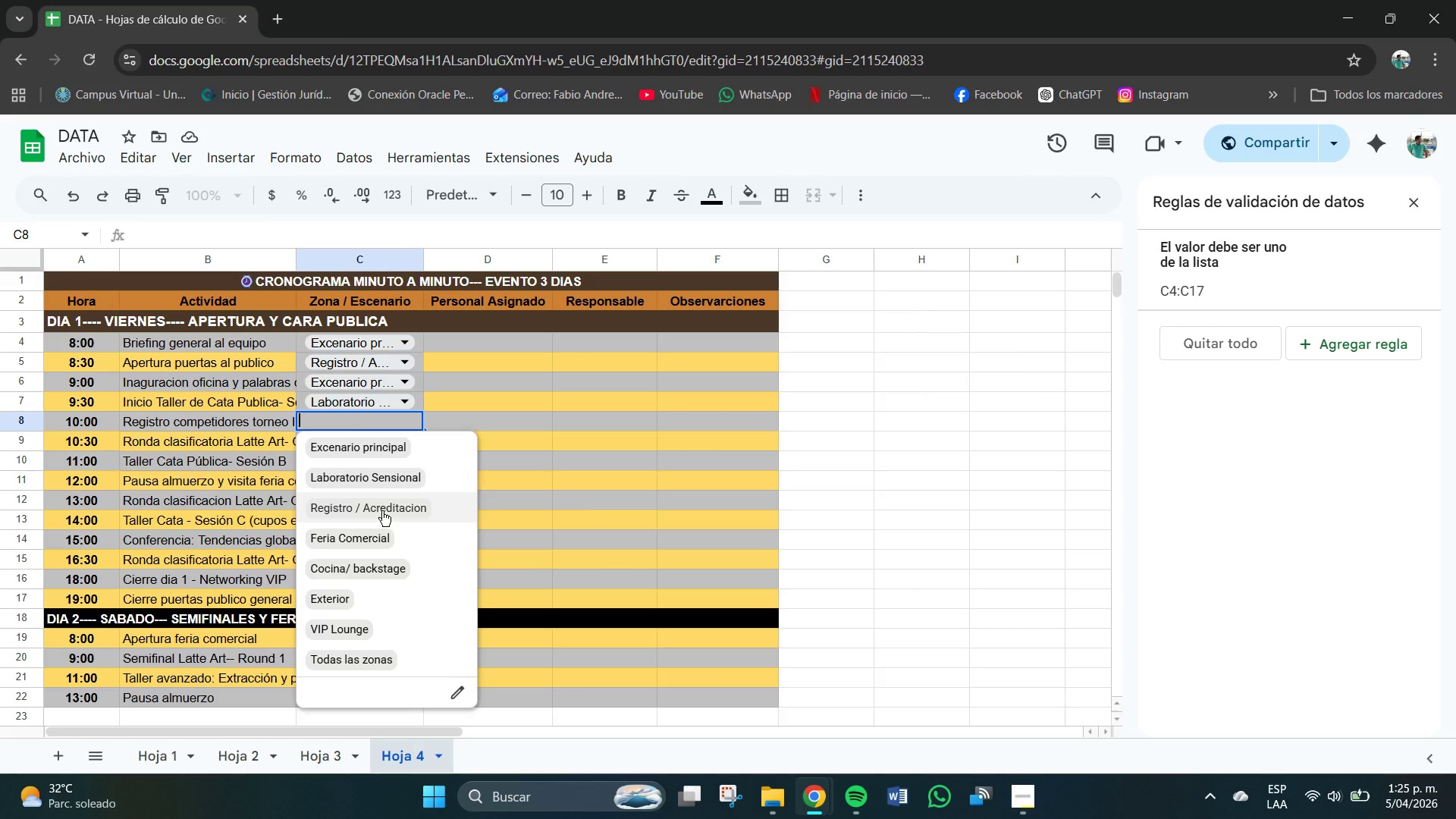 
left_click([371, 506])
 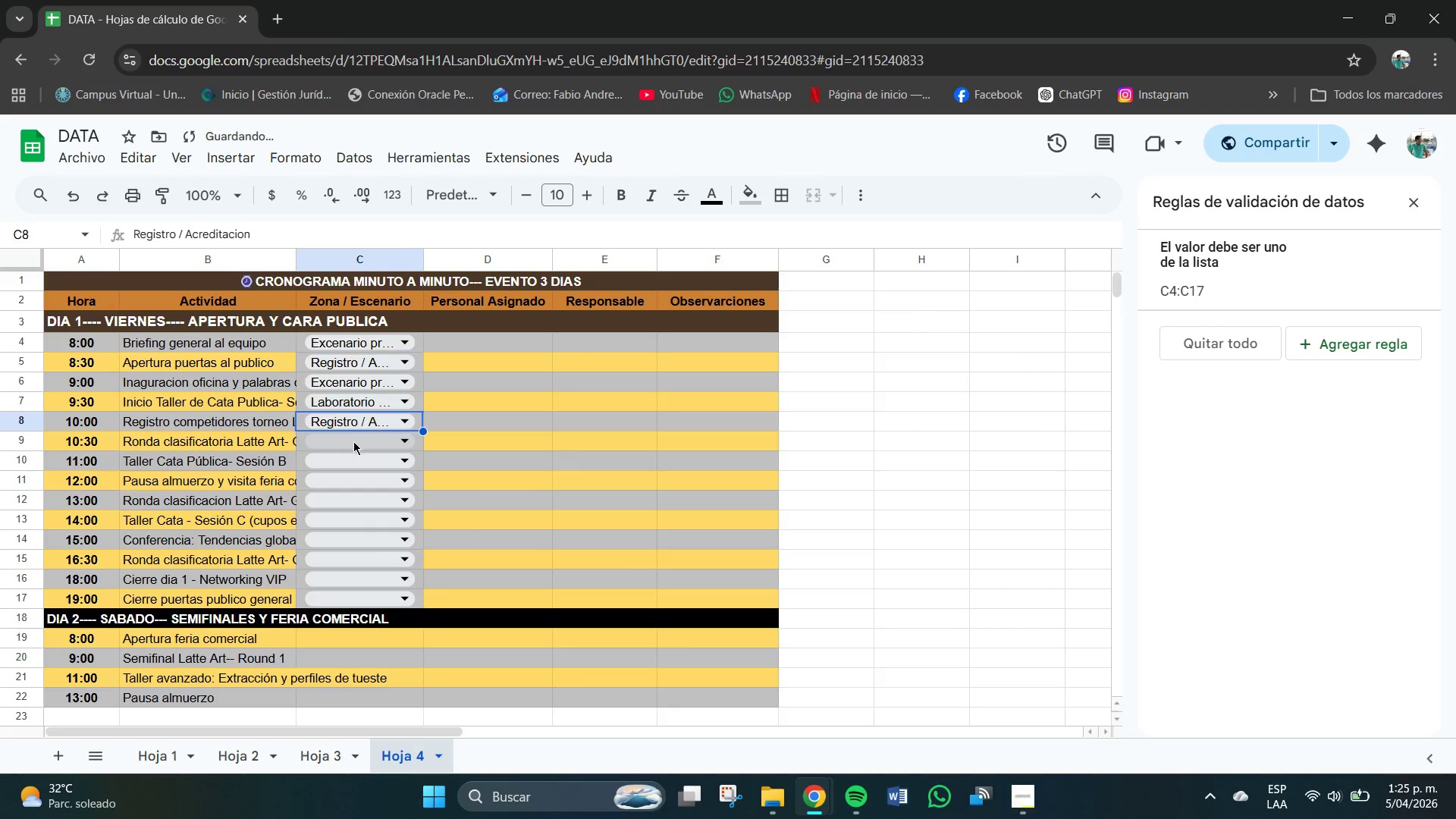 
left_click([371, 444])
 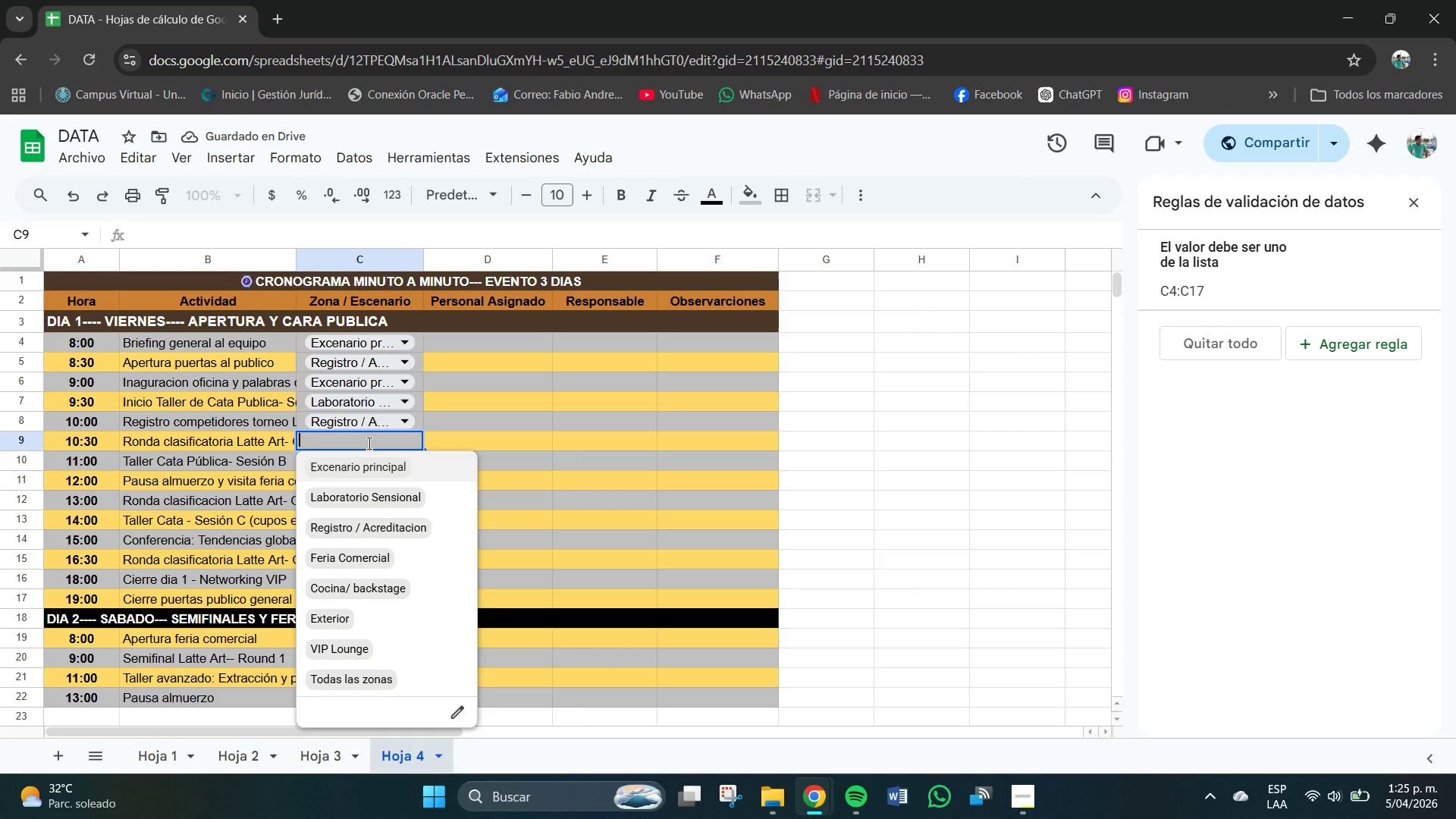 
left_click([388, 473])
 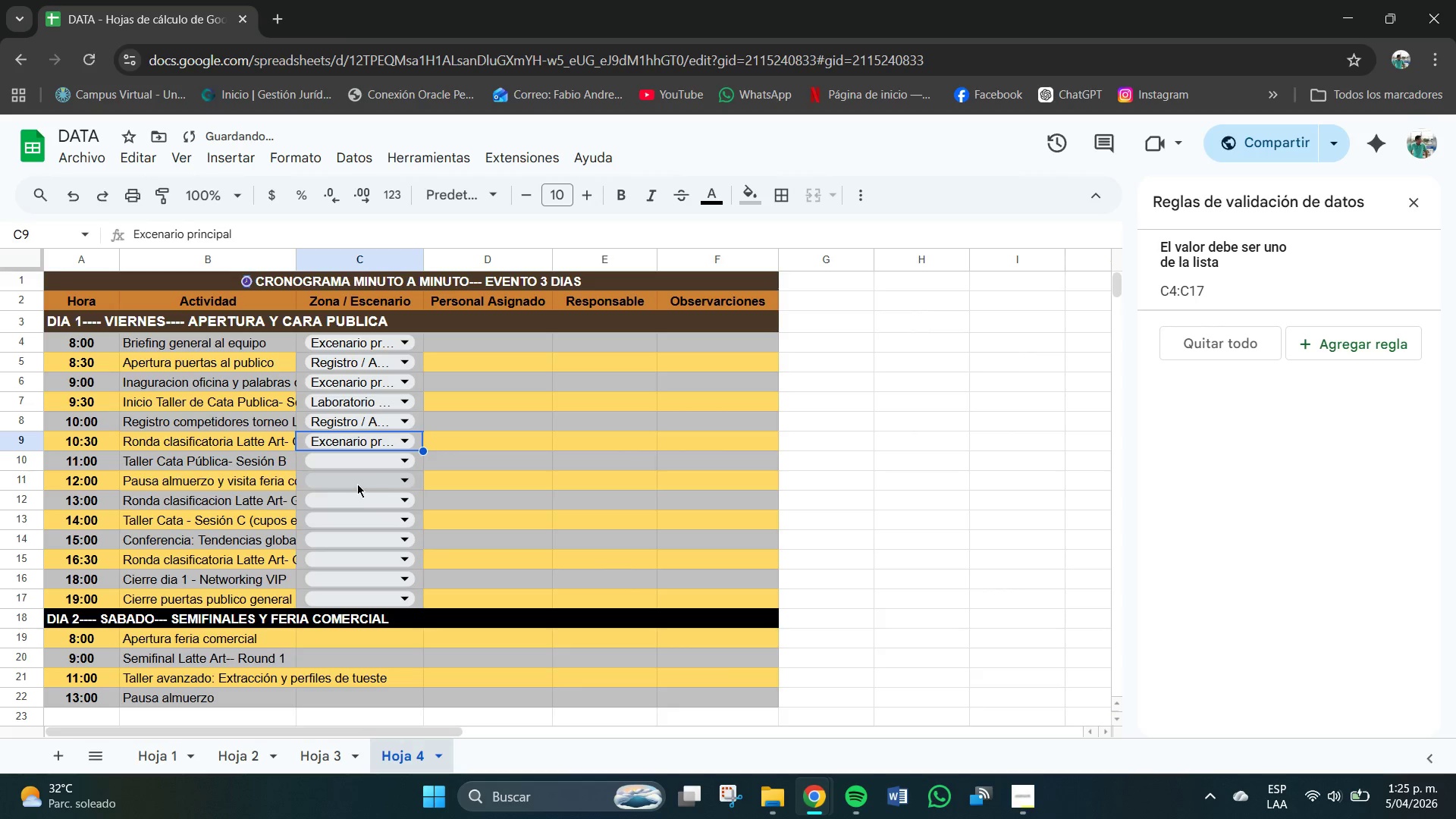 
mouse_move([366, 486])
 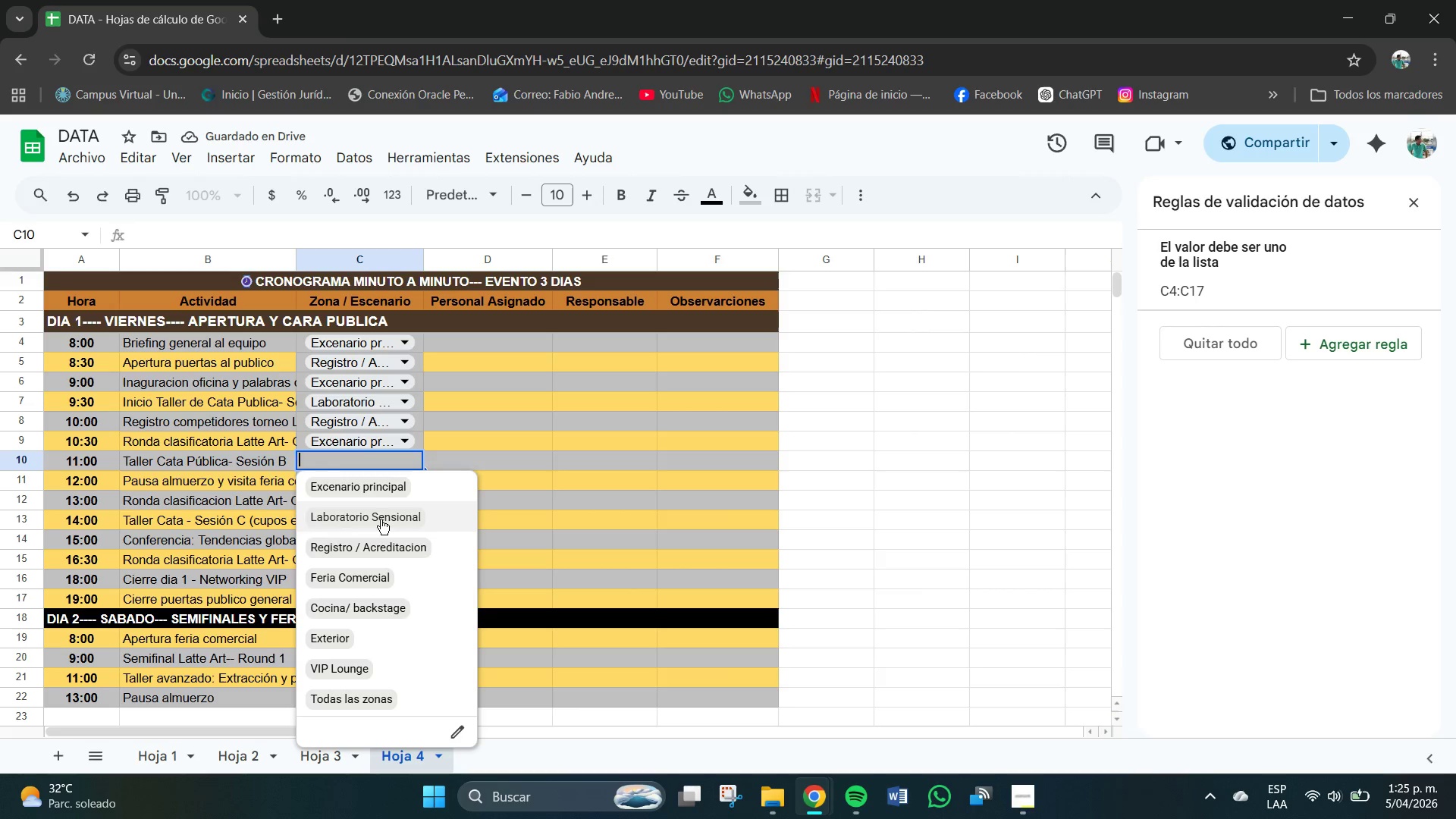 
left_click([380, 519])
 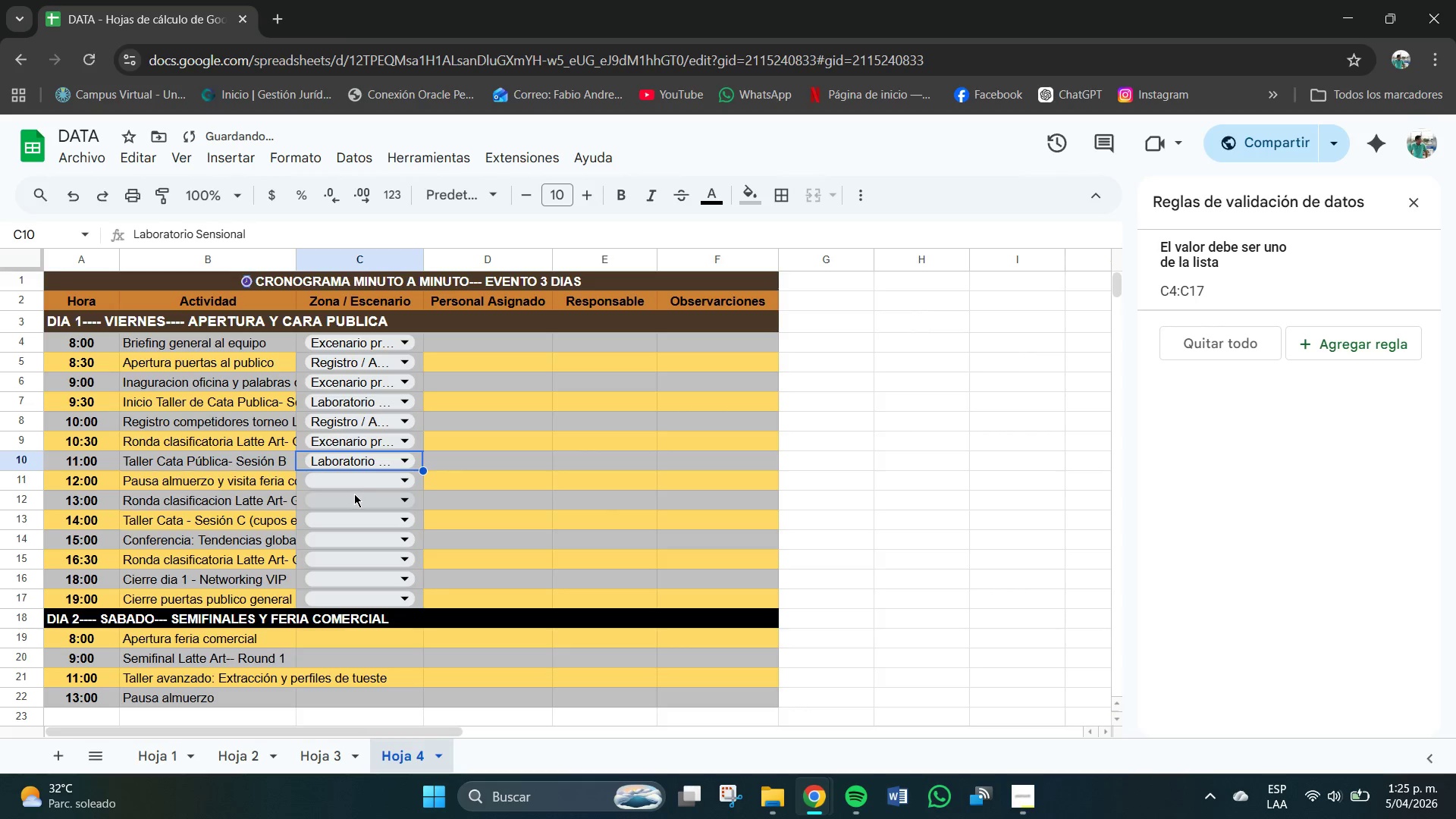 
left_click([344, 482])
 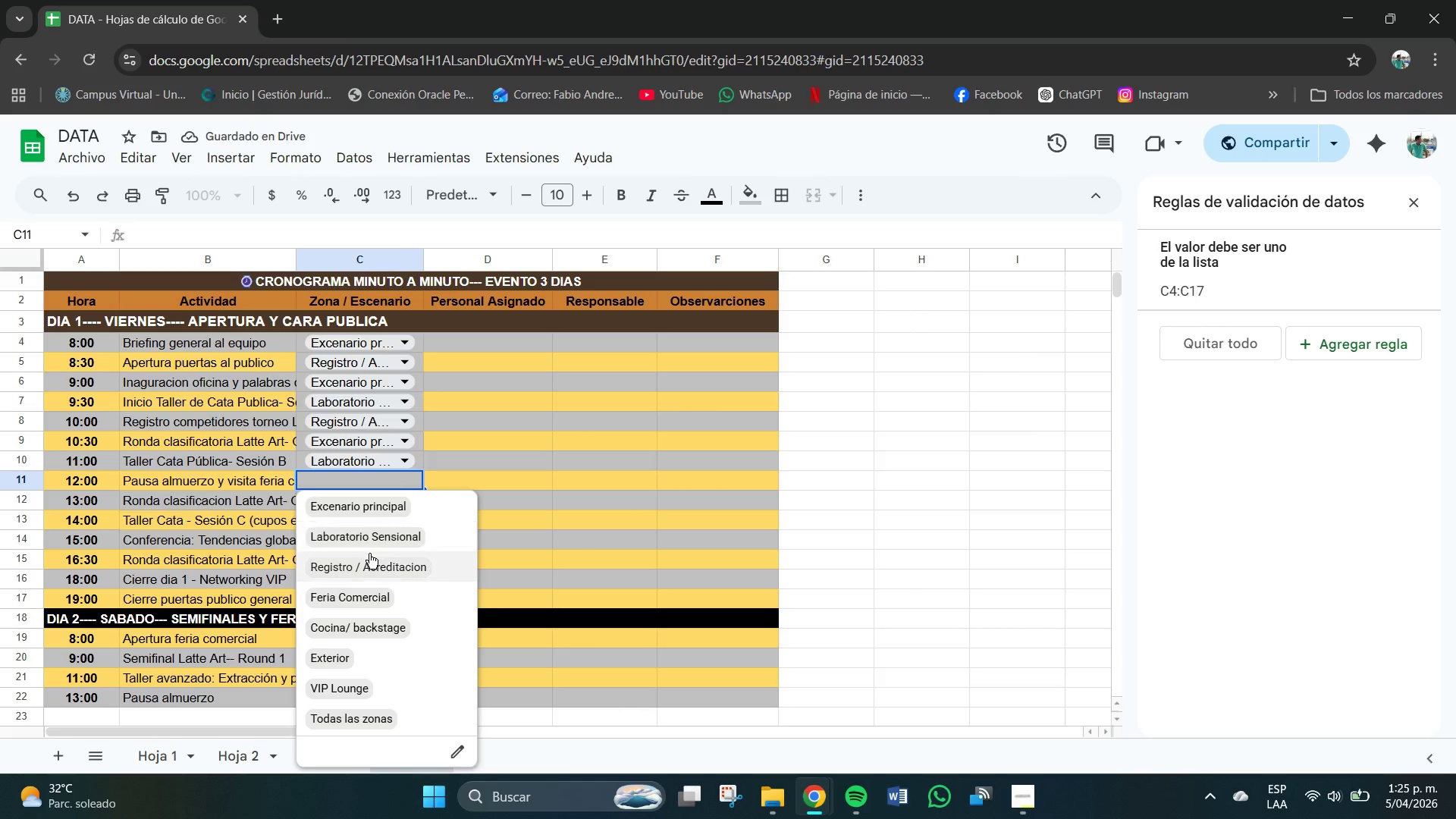 
left_click([367, 590])
 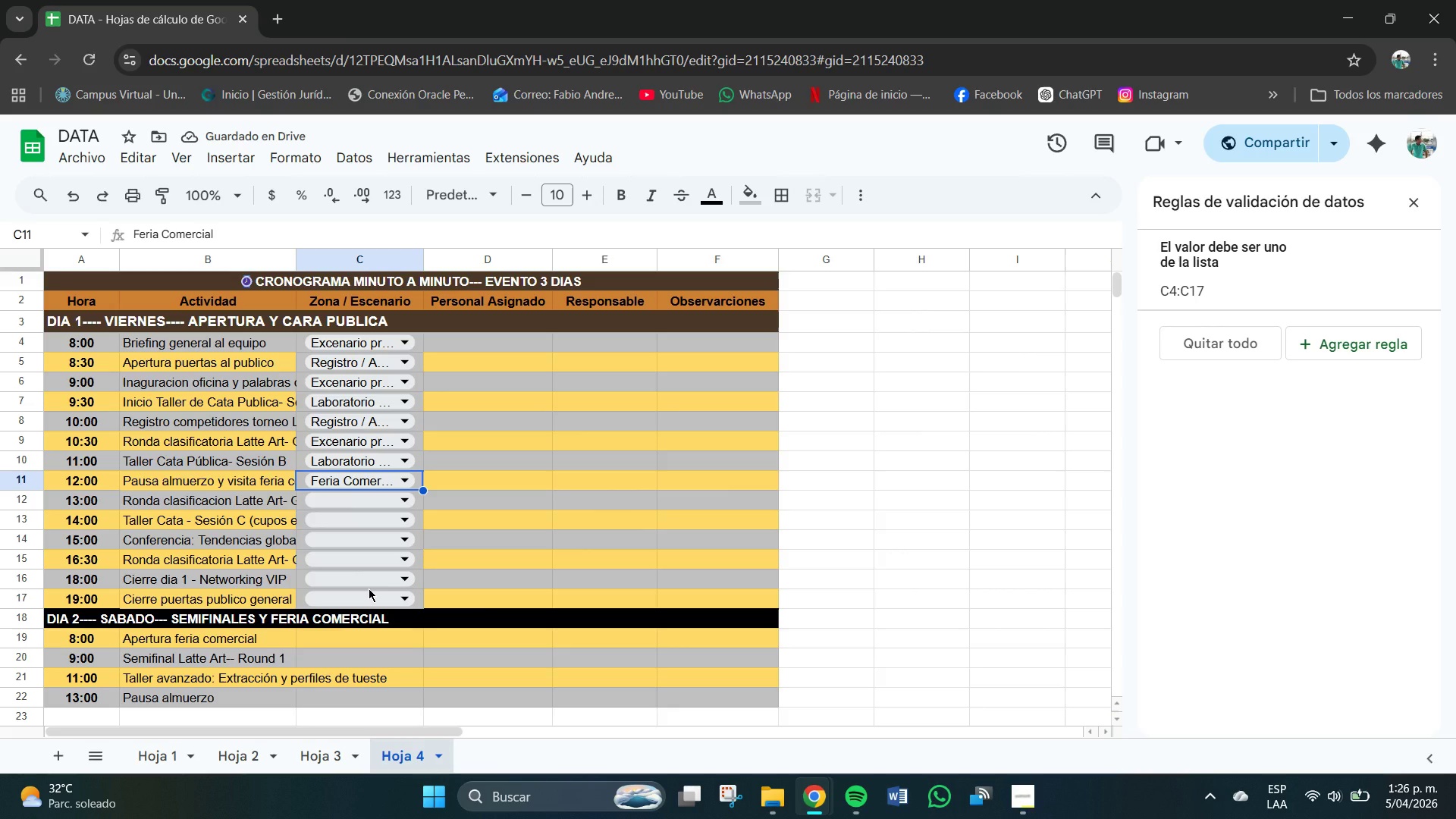 
wait(9.53)
 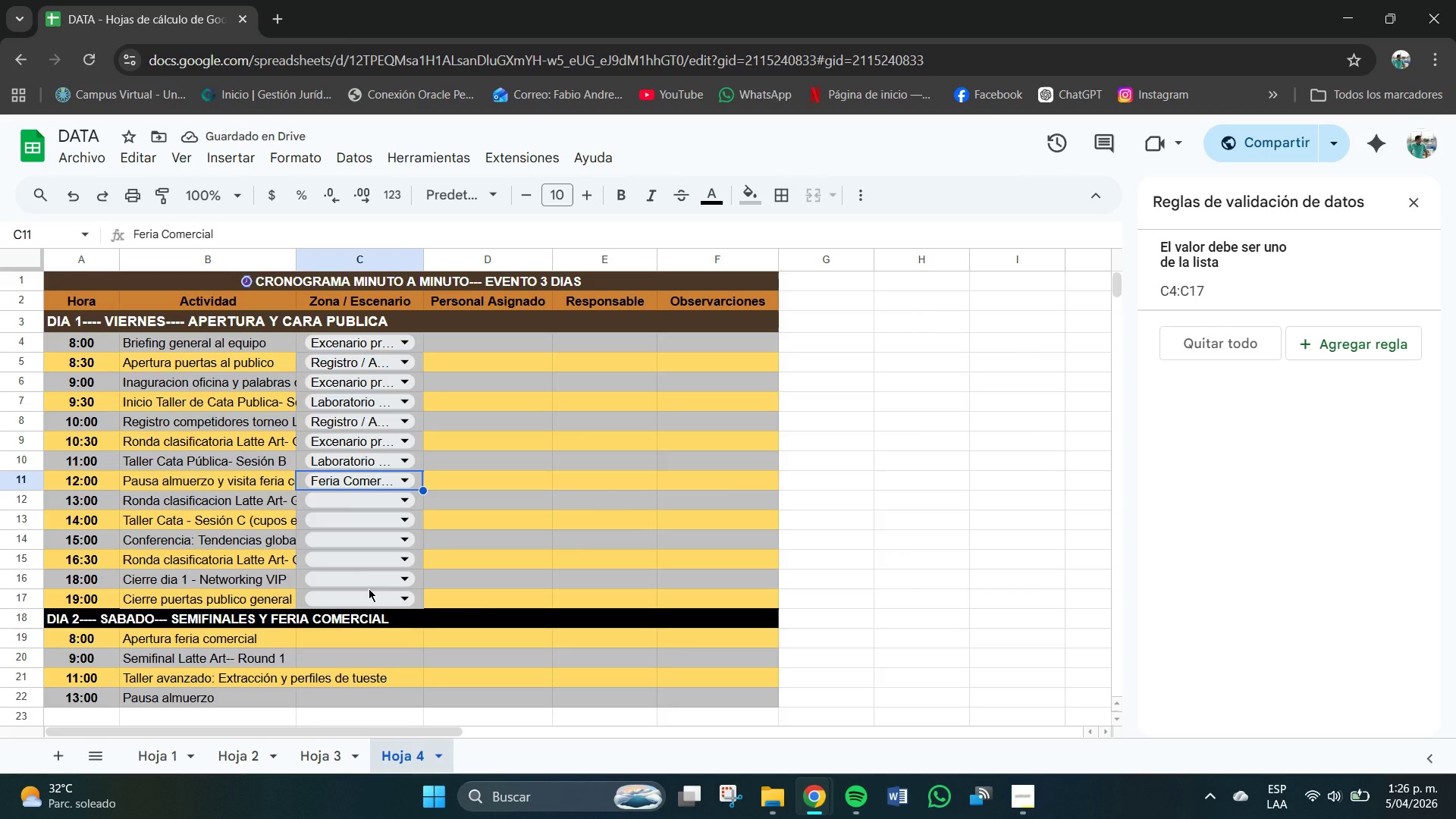 
left_click([347, 501])
 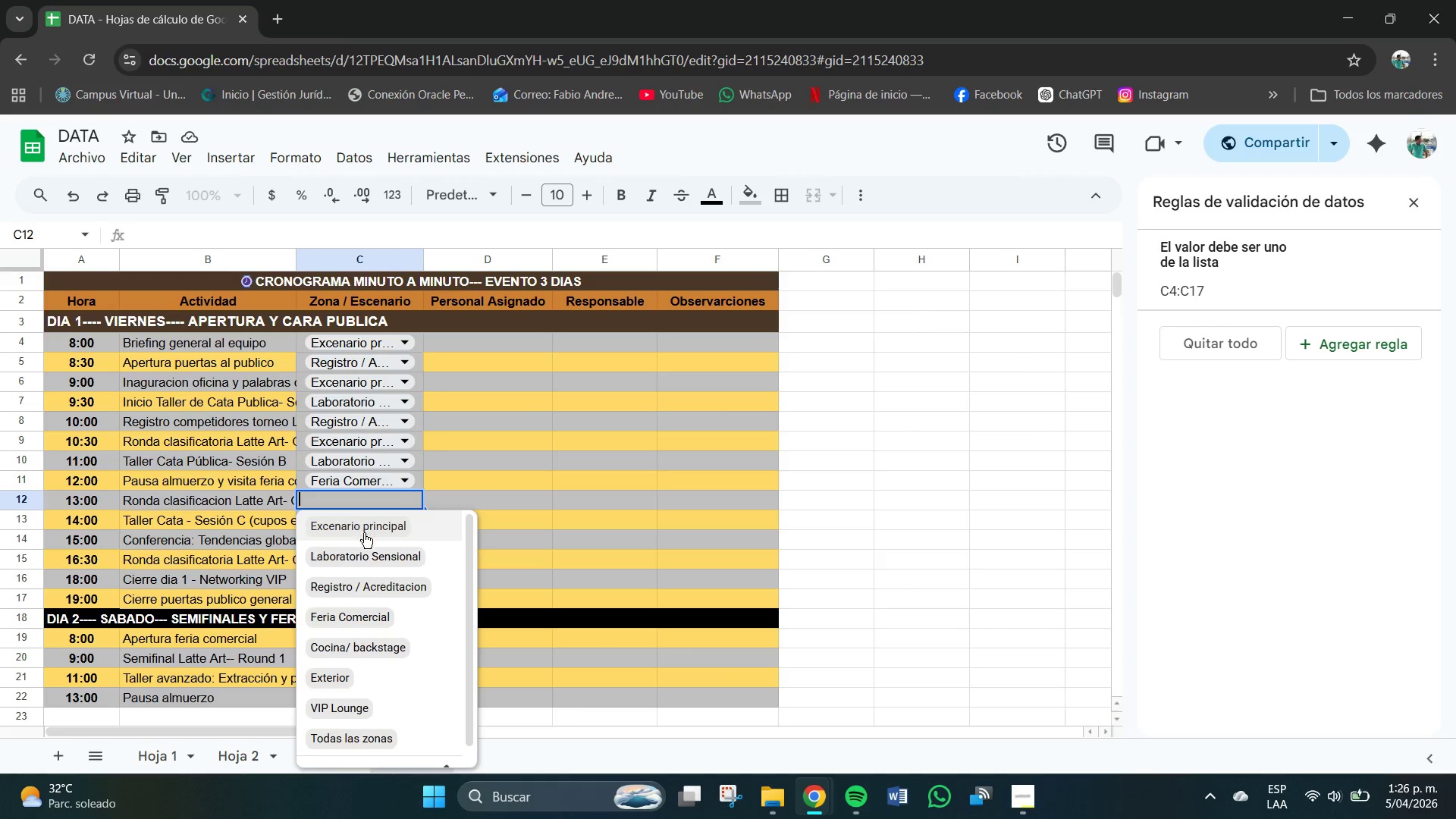 
left_click([361, 528])
 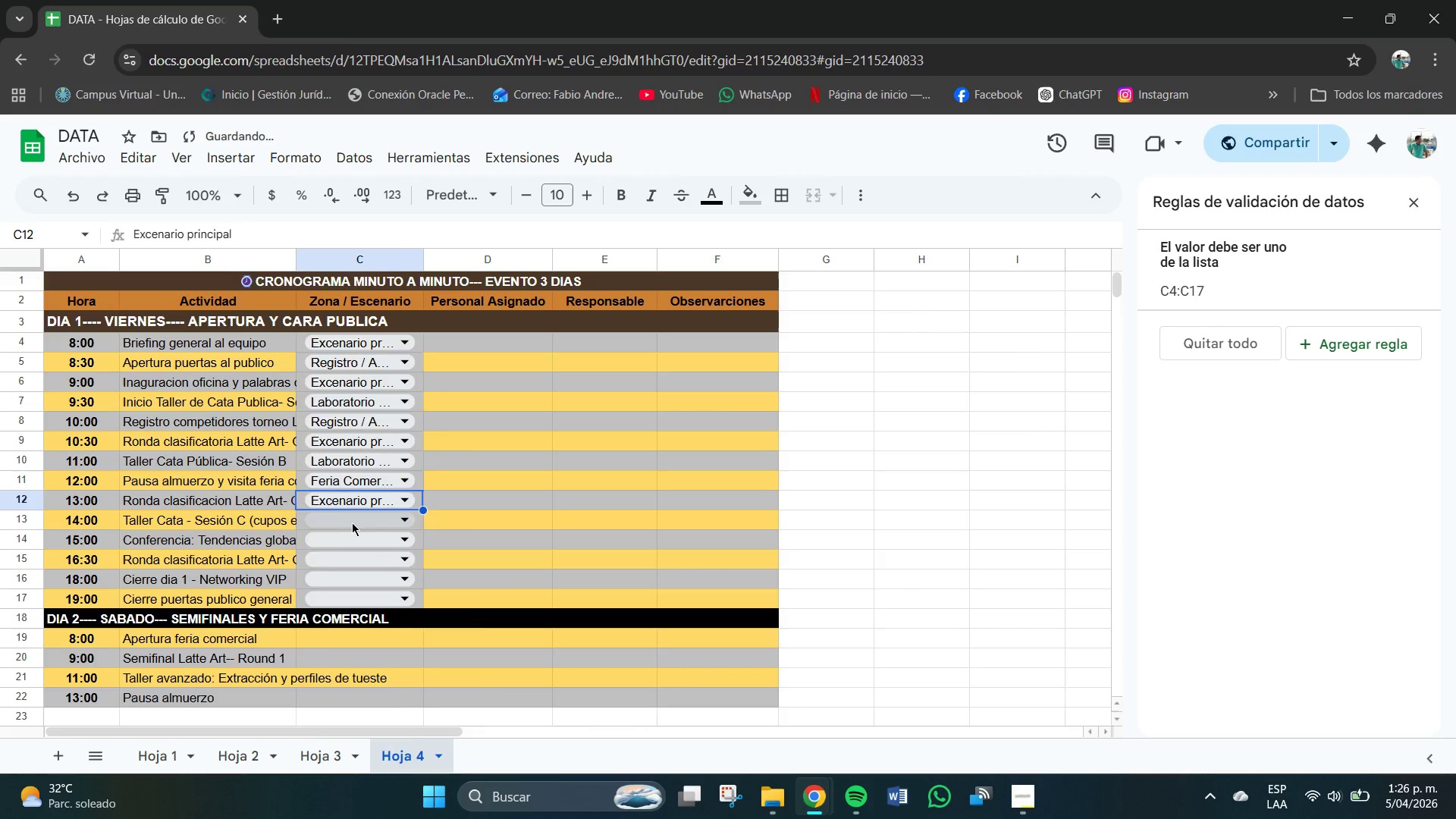 
left_click([350, 522])
 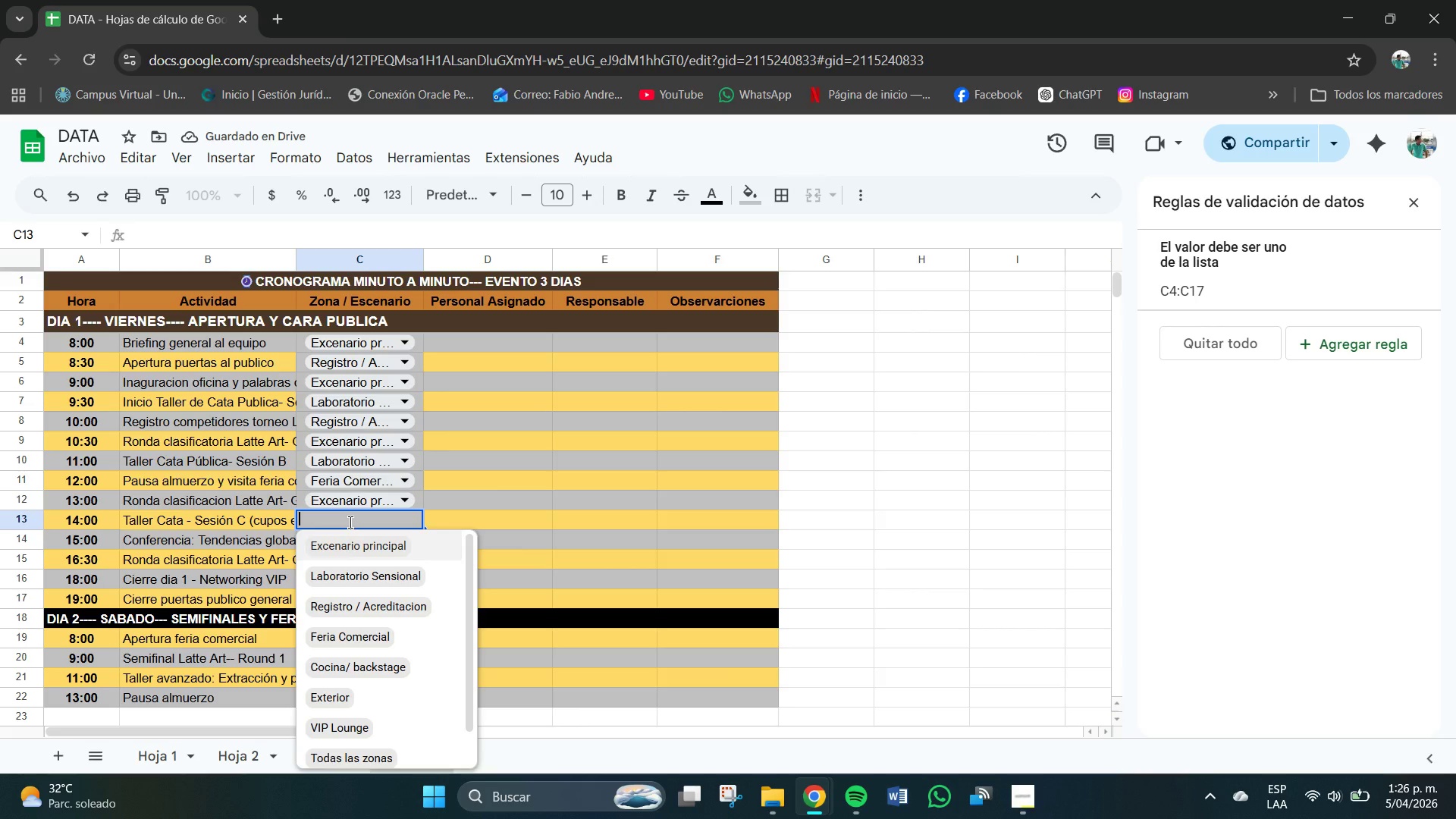 
left_click([371, 571])
 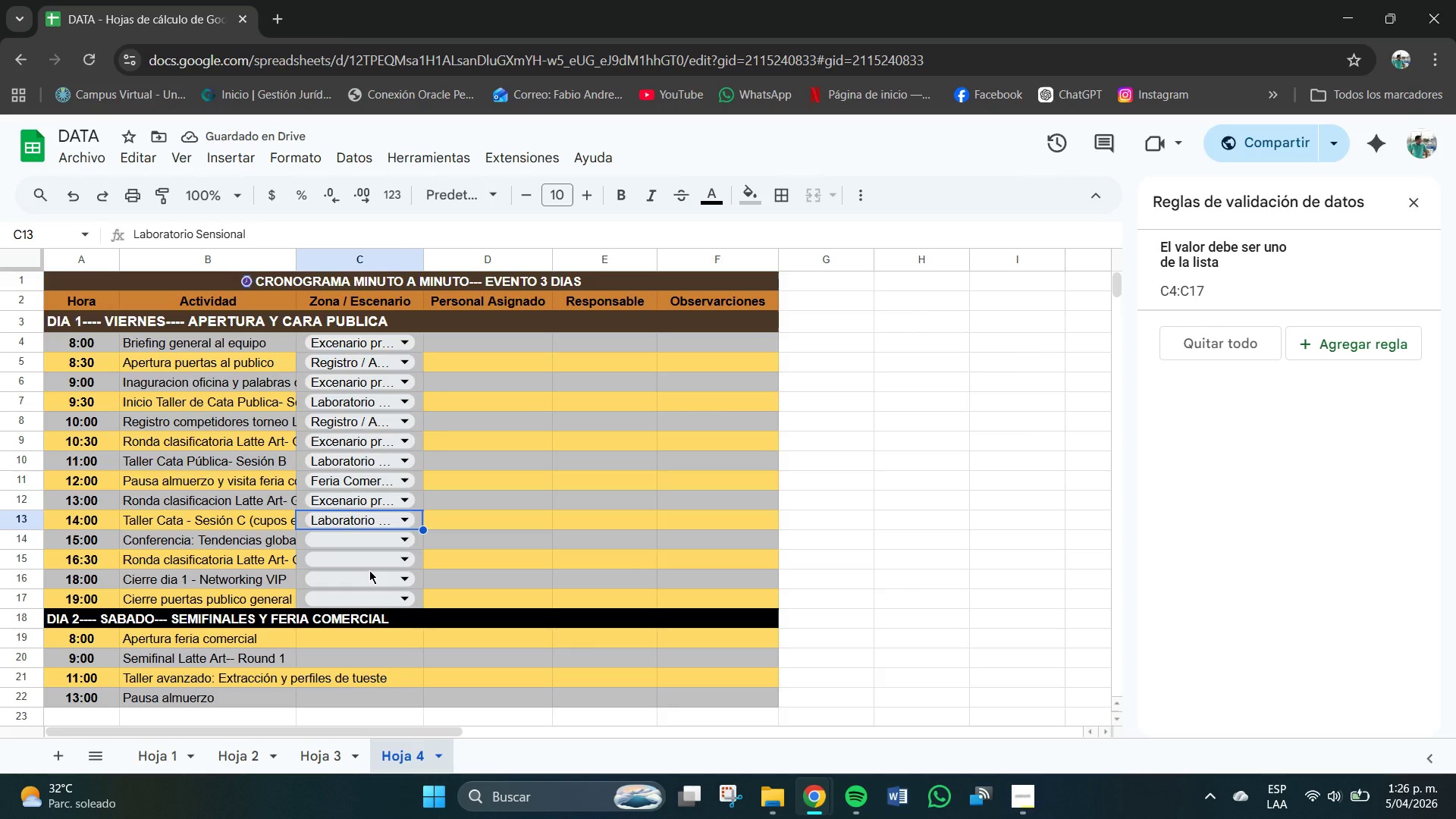 
wait(5.78)
 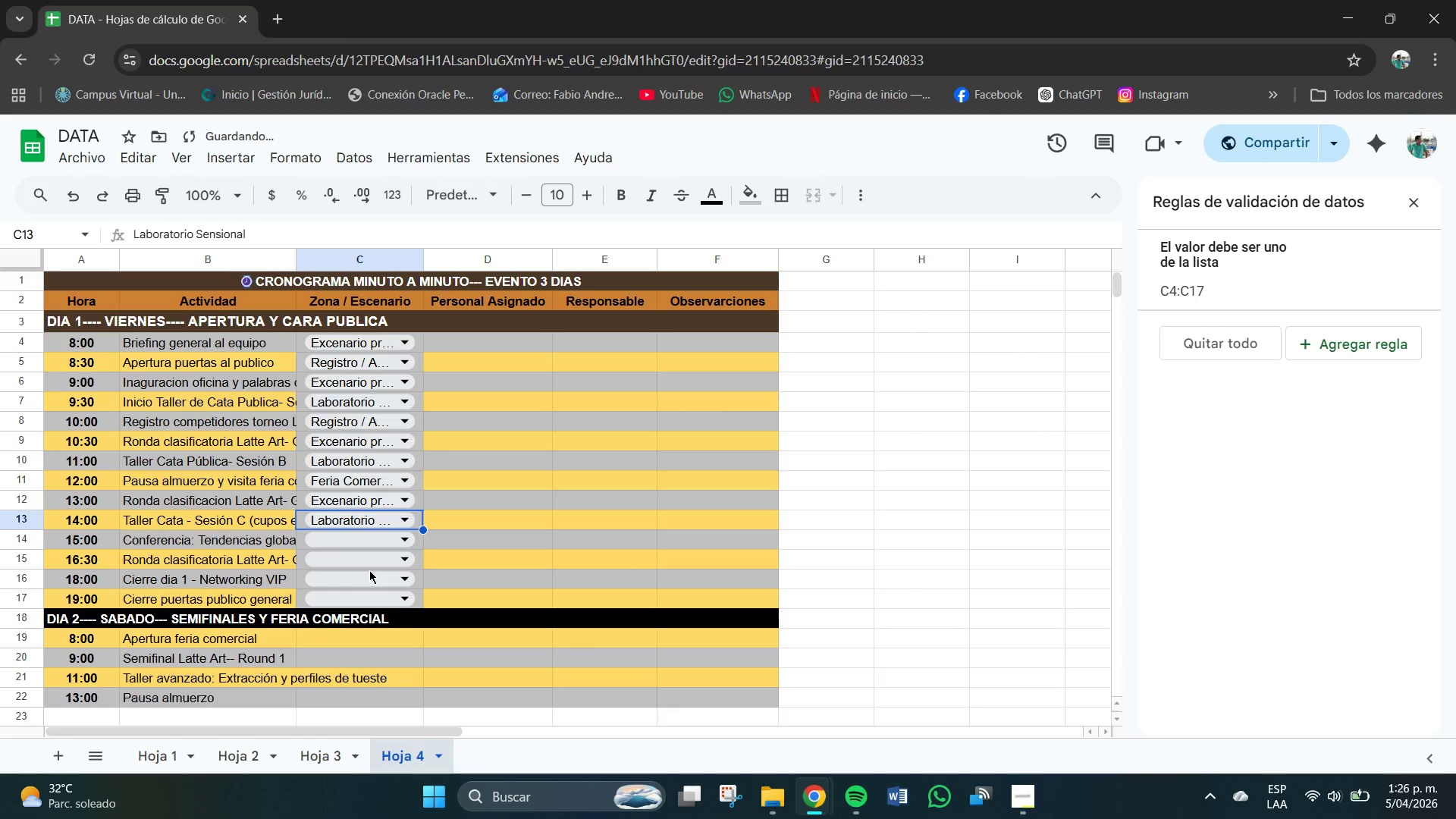 
left_click([354, 537])
 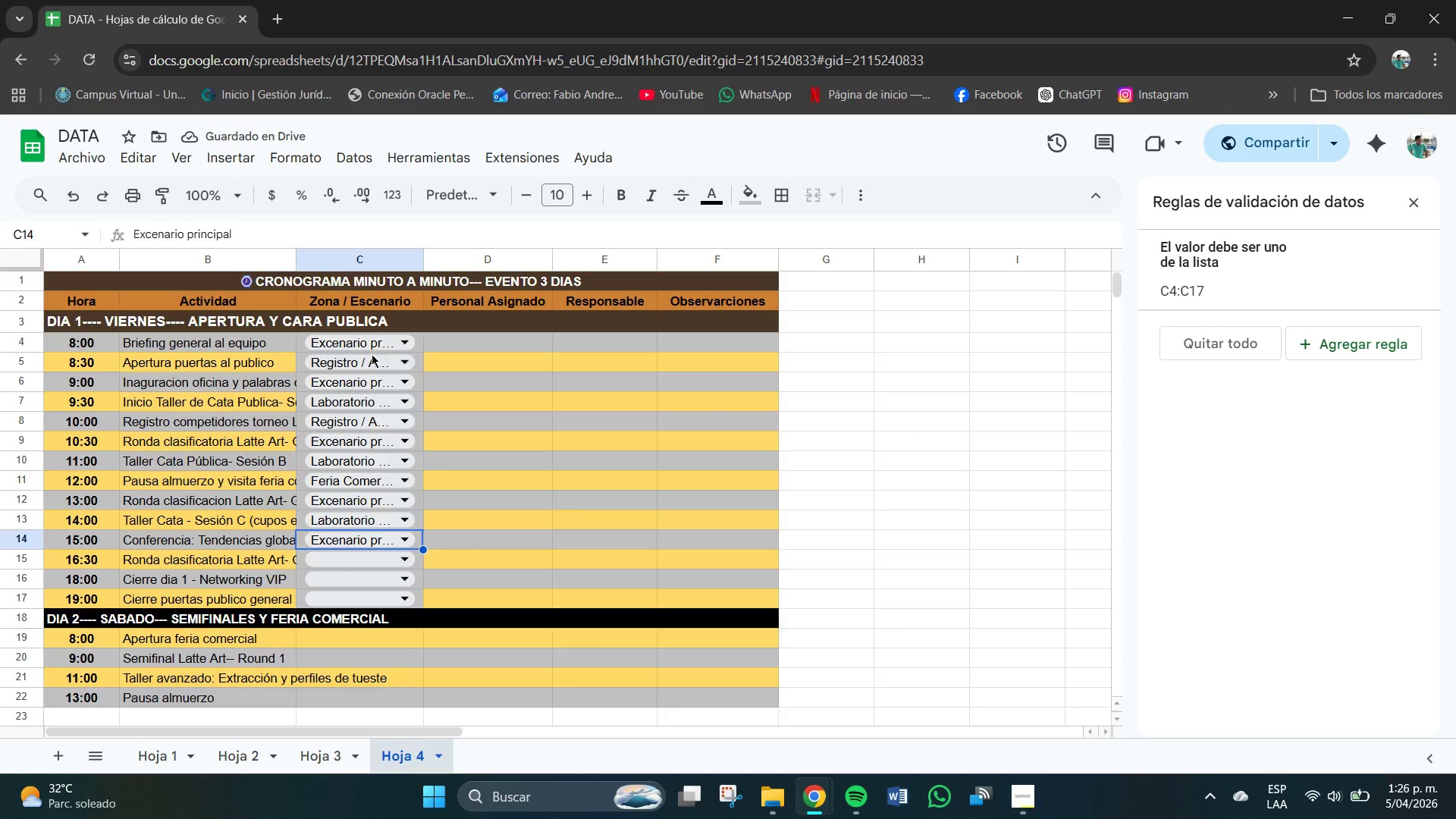 
wait(11.5)
 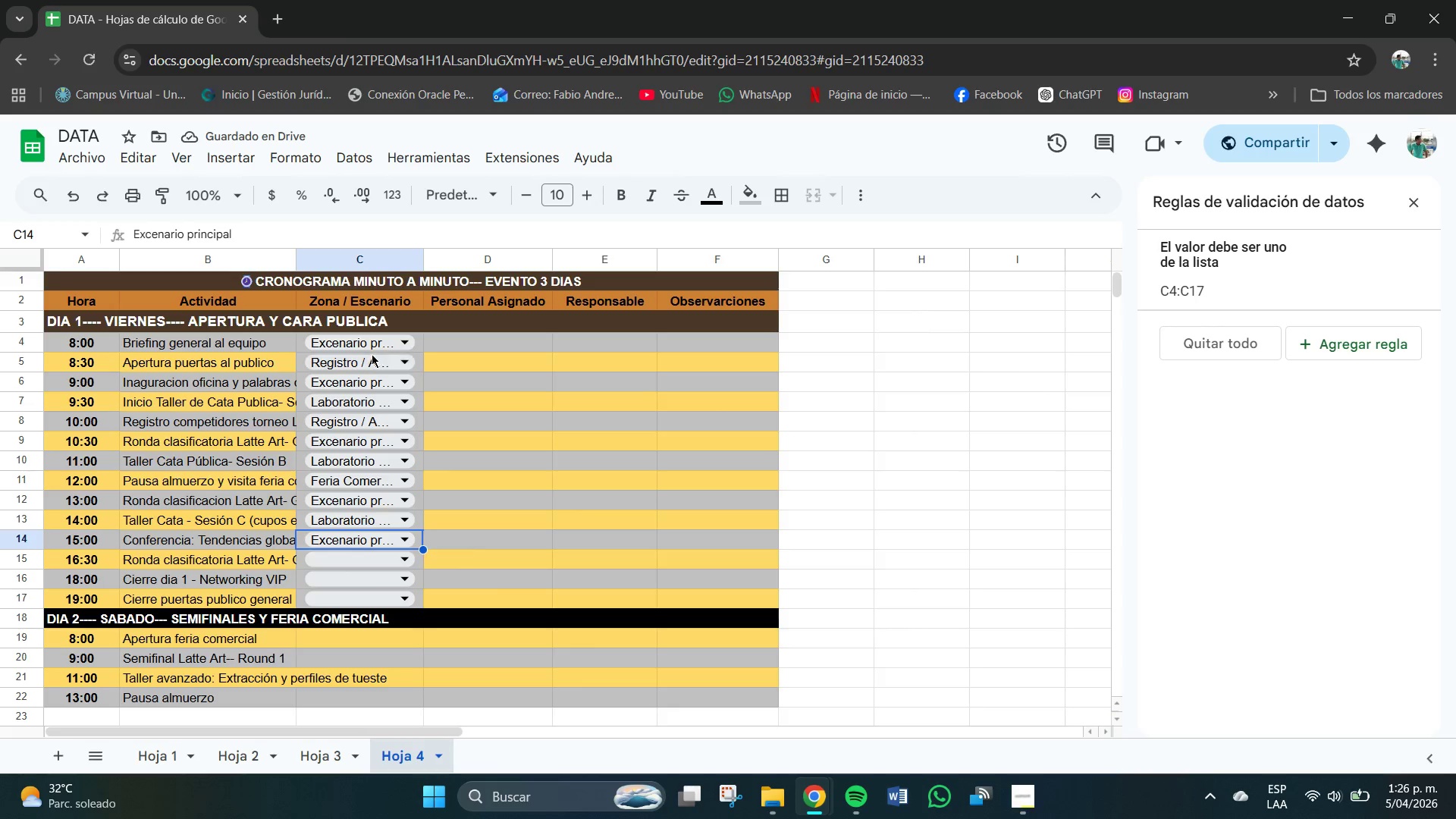 
left_click([378, 562])
 